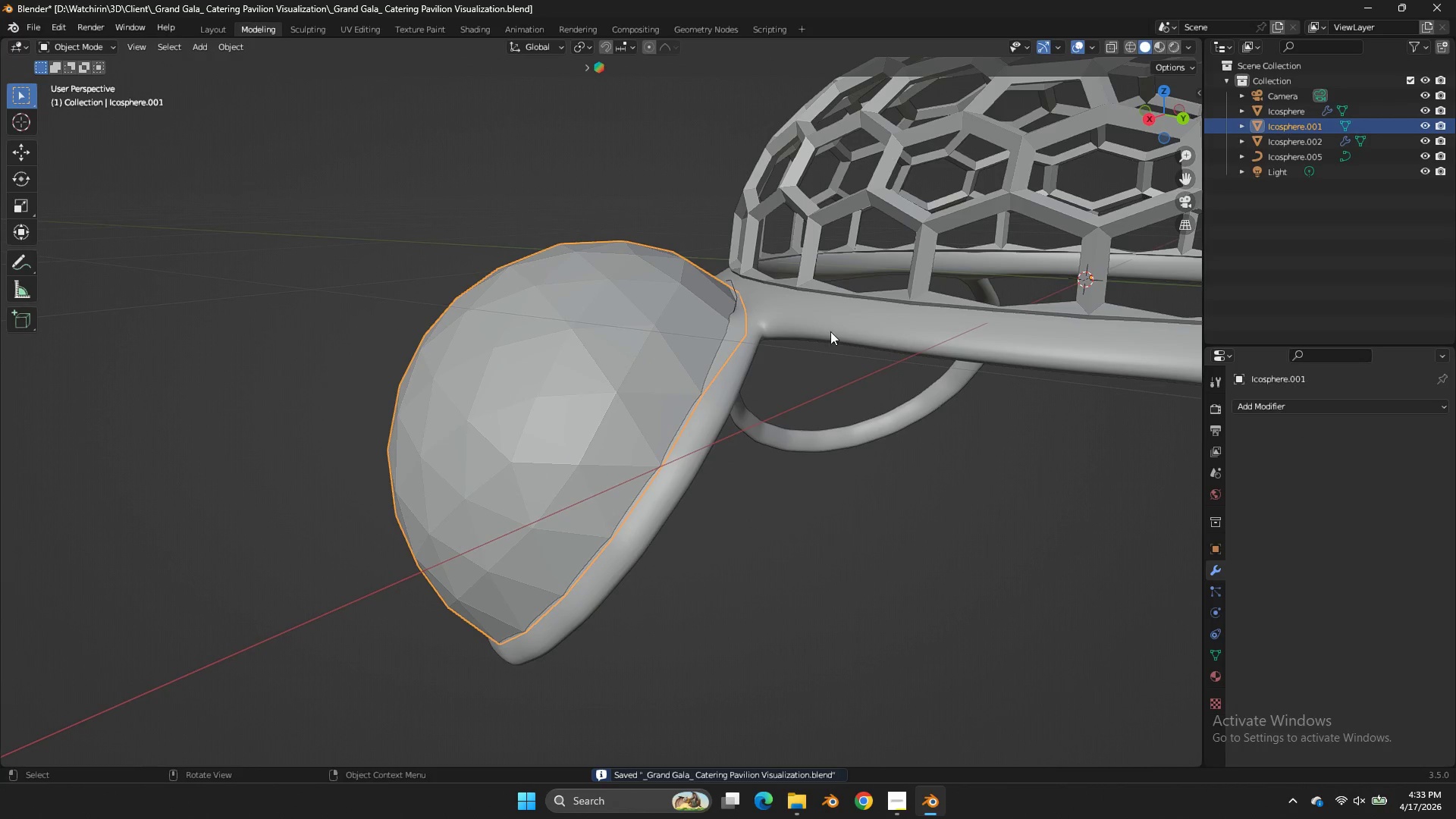 
key(Tab)
 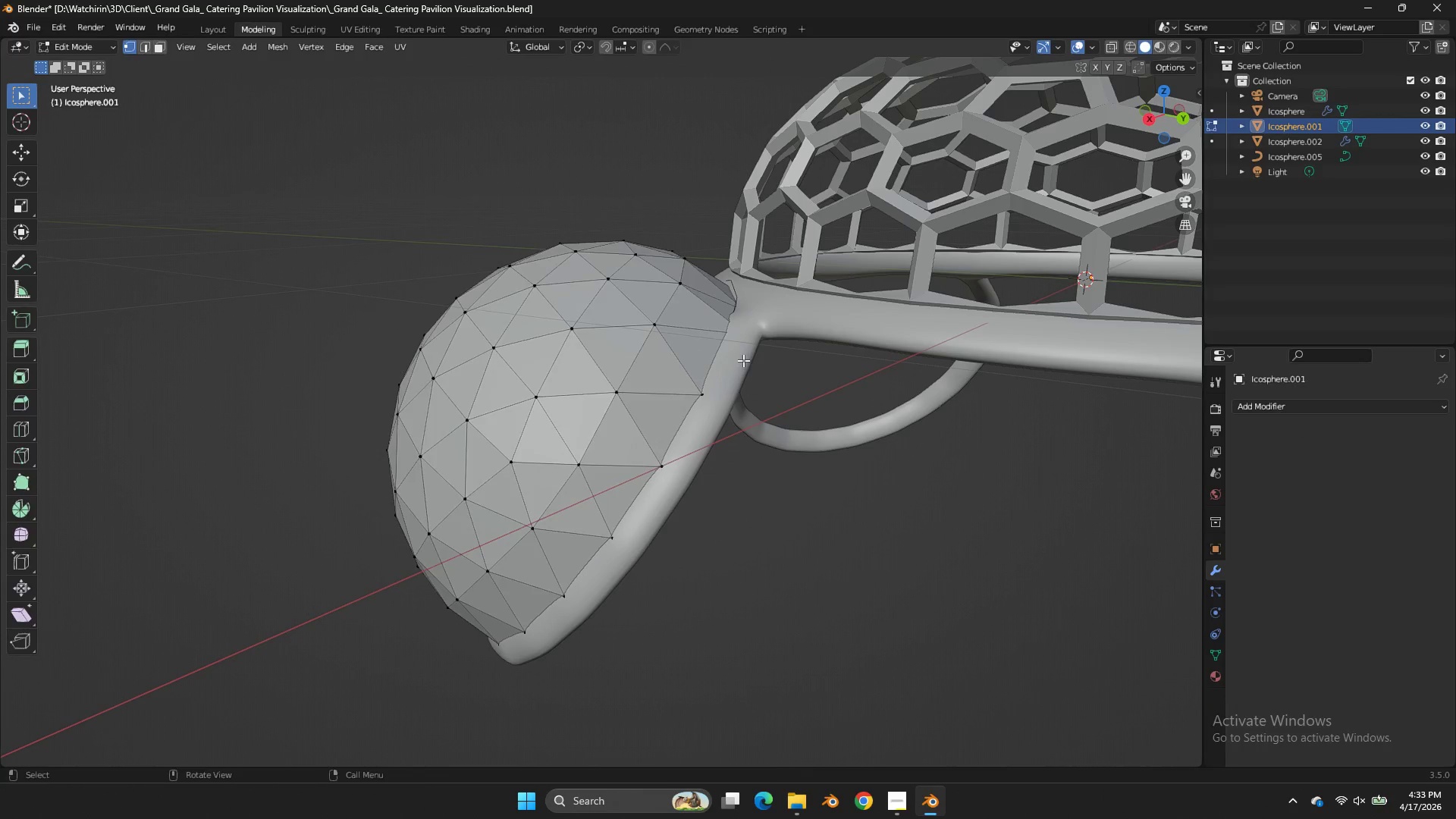 
key(Tab)
 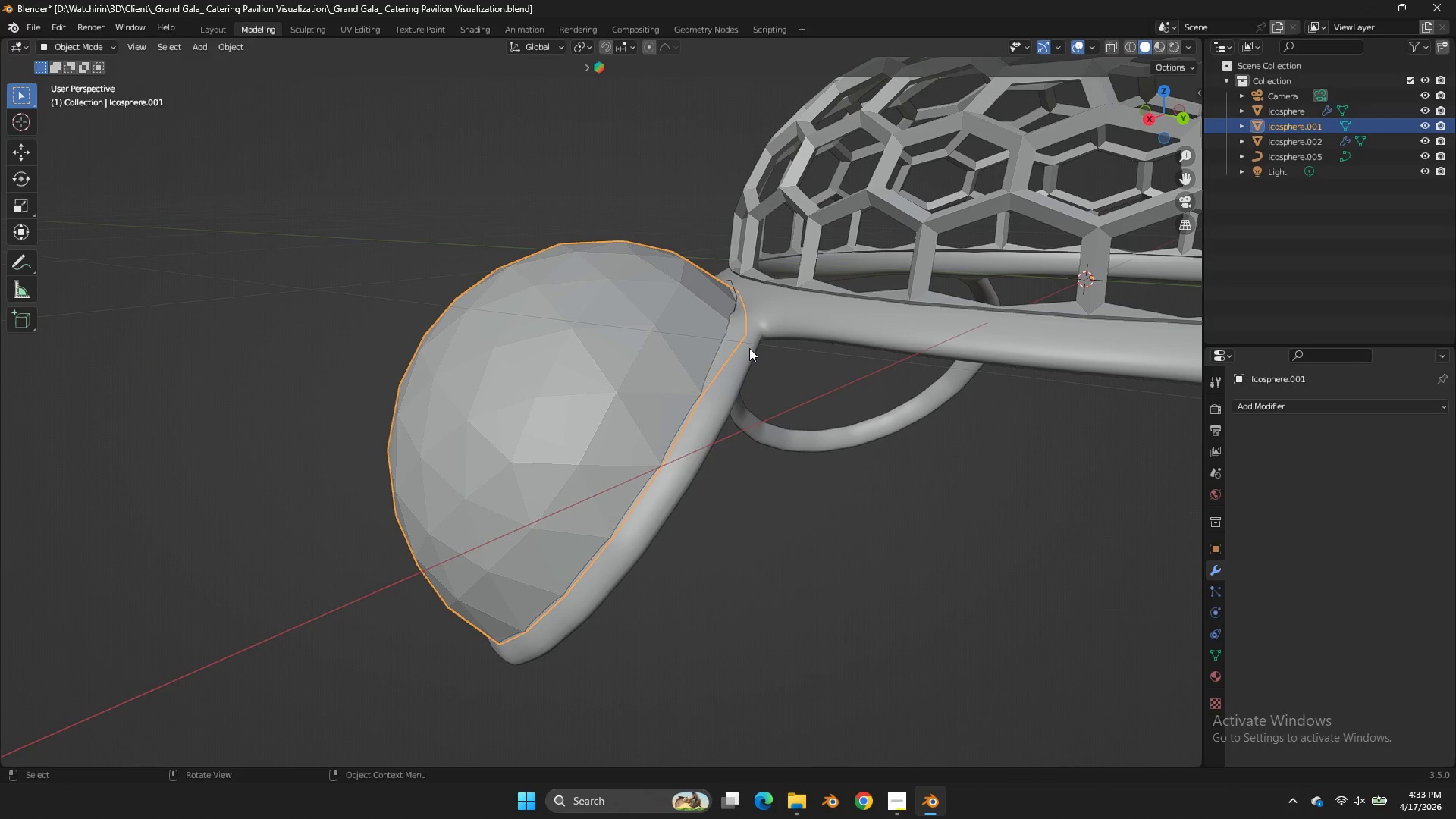 
left_click([749, 348])
 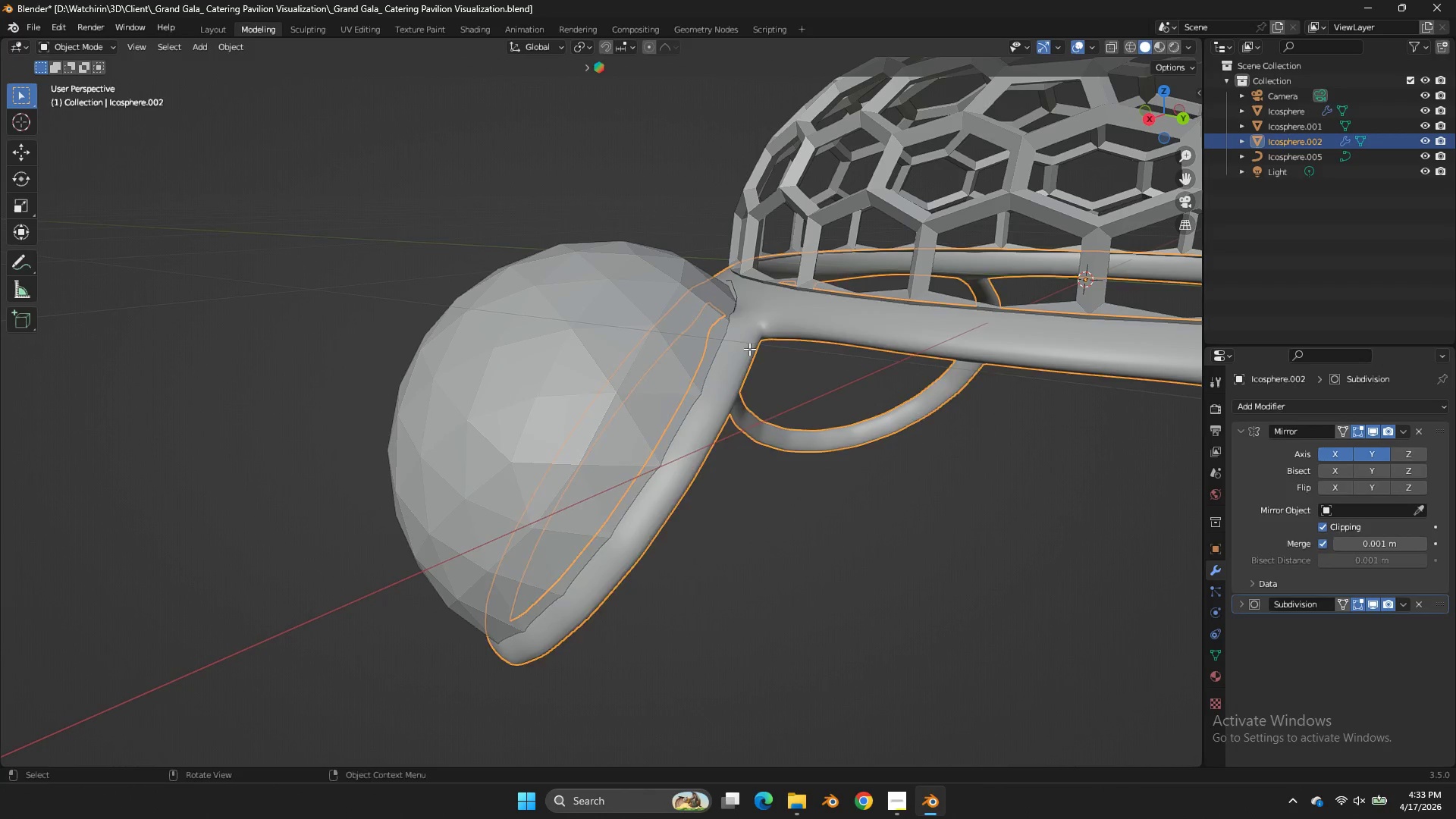 
key(Tab)
 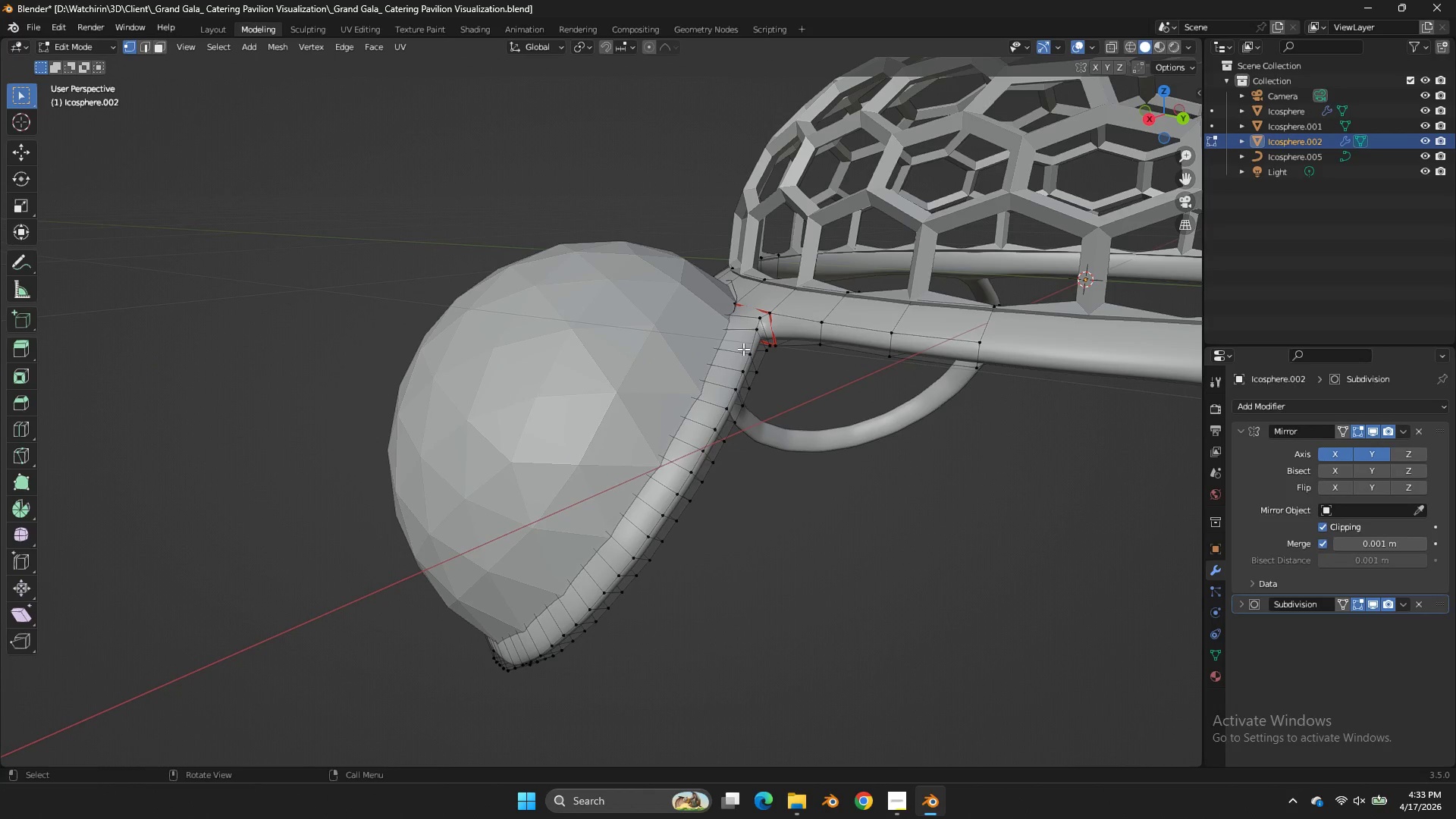 
key(Control+R)
 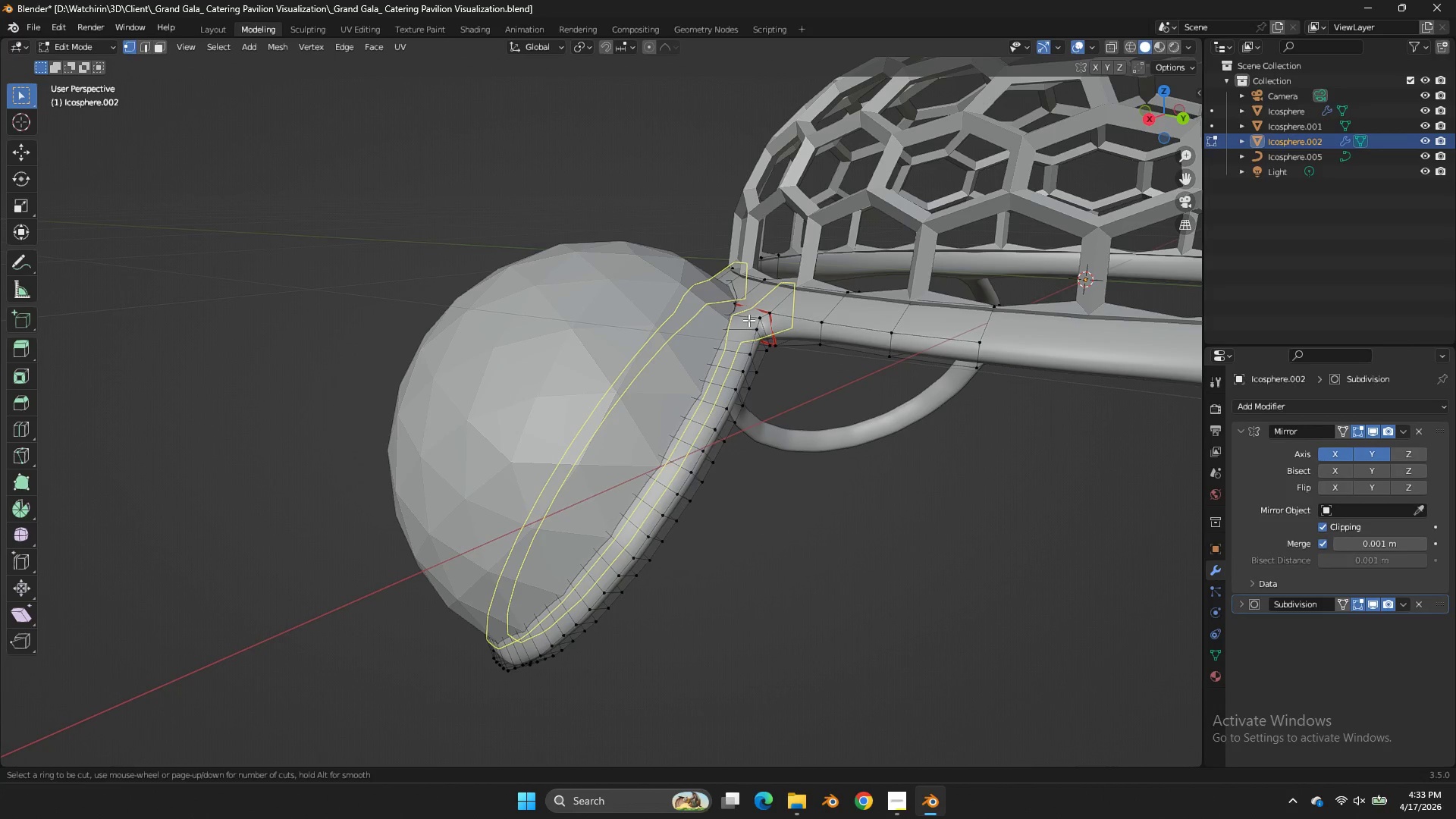 
double_click([748, 320])
 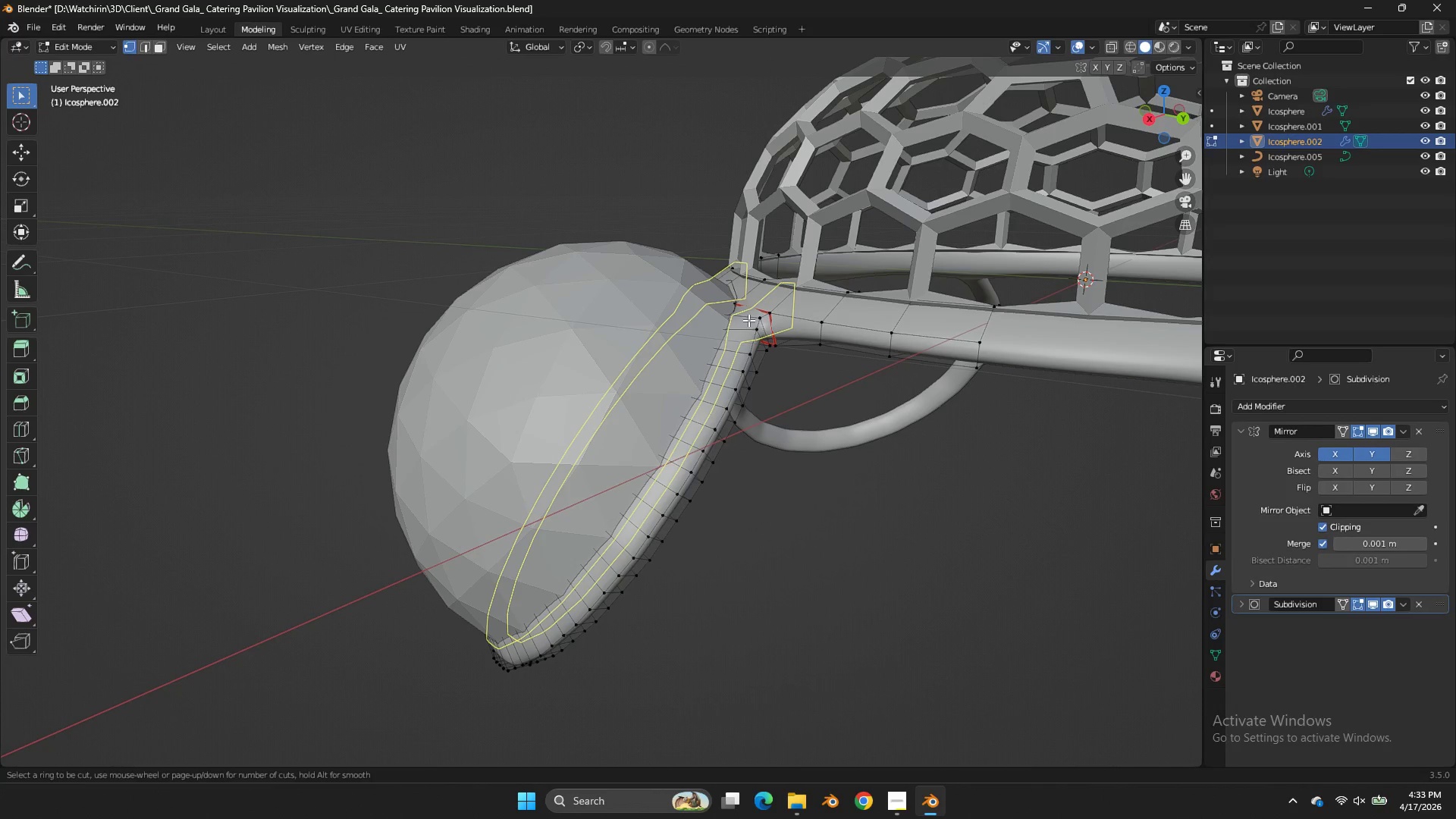 
right_click([748, 320])
 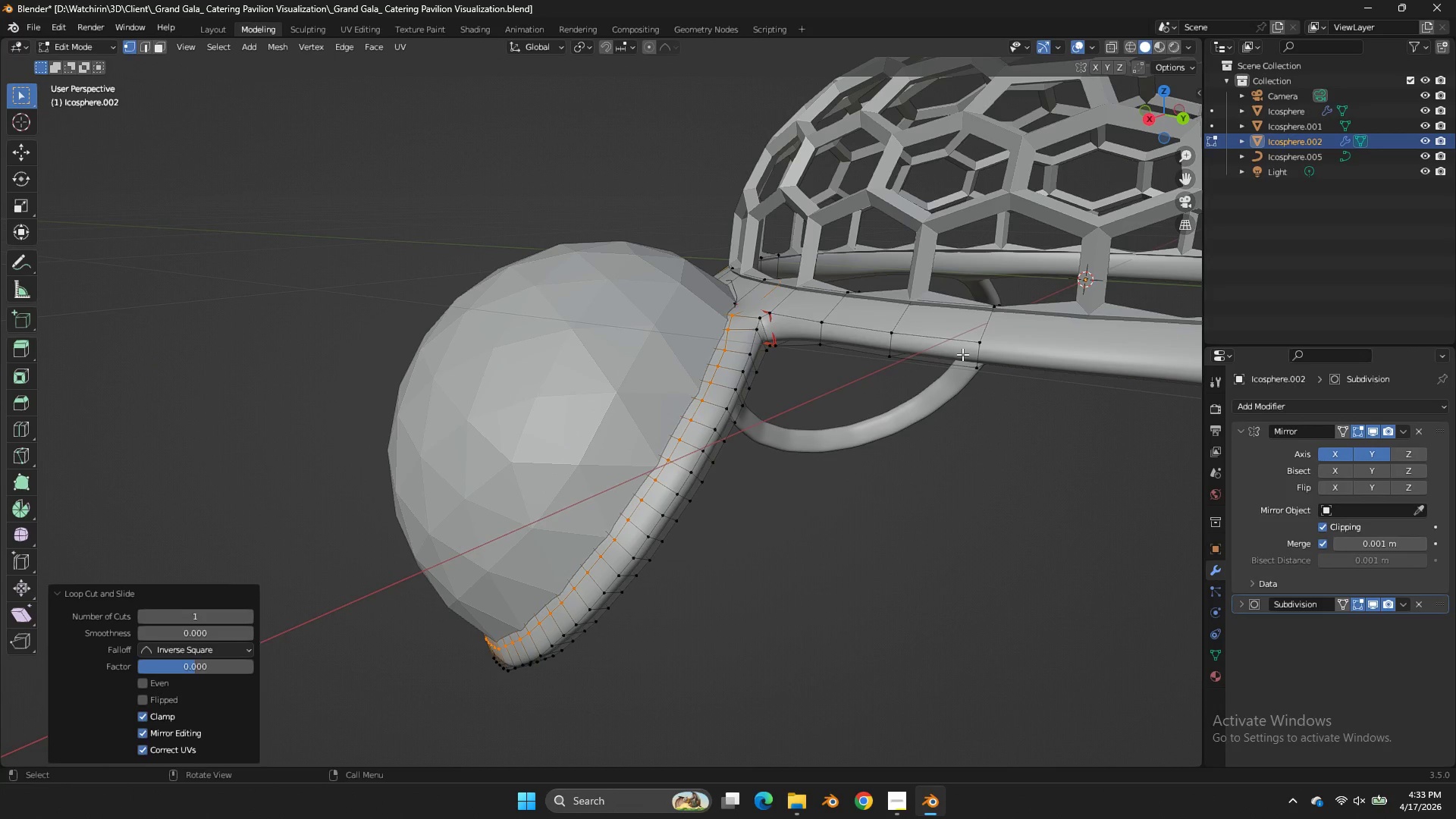 
key(A)
 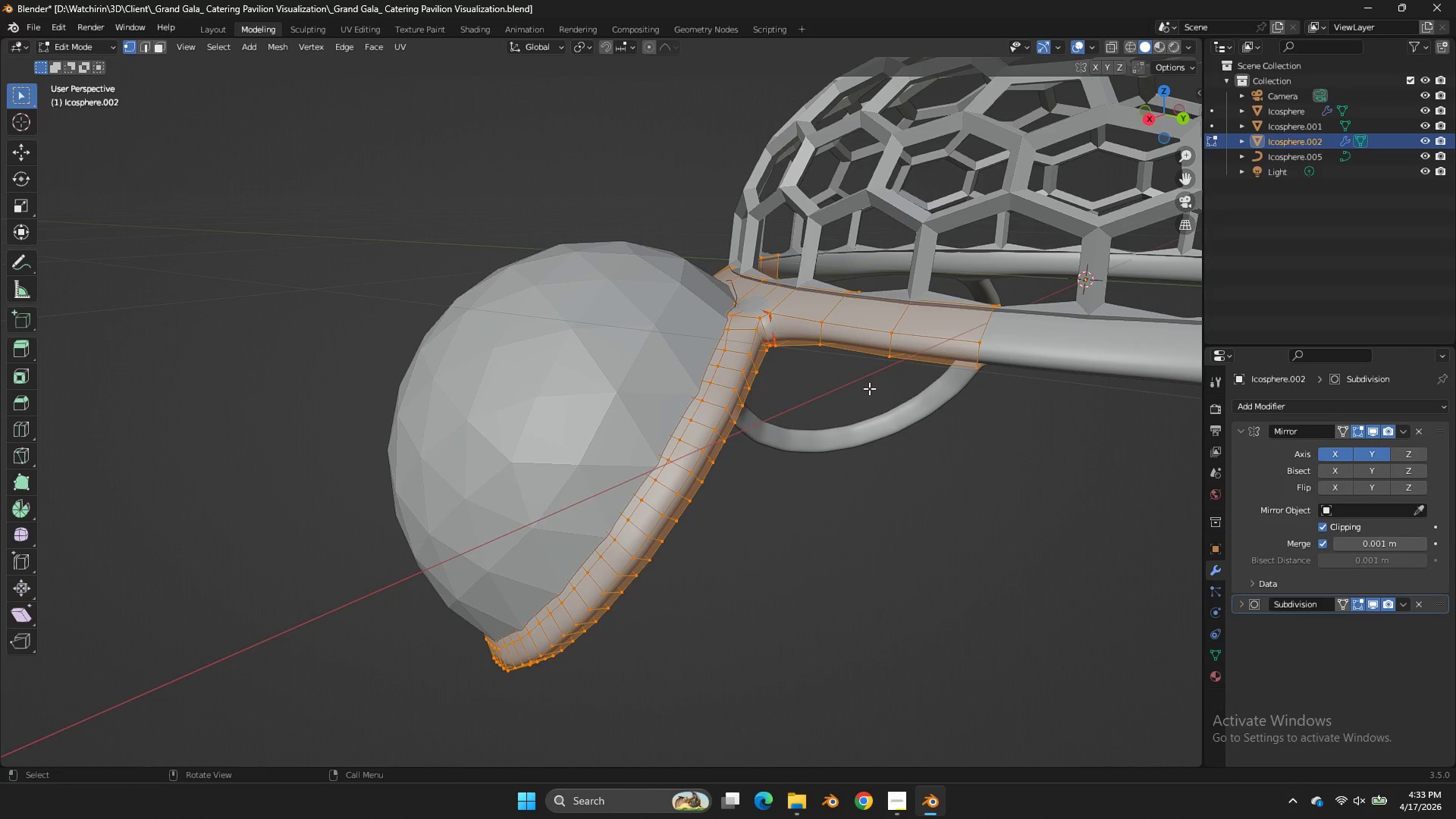 
key(Control+ControlLeft)
 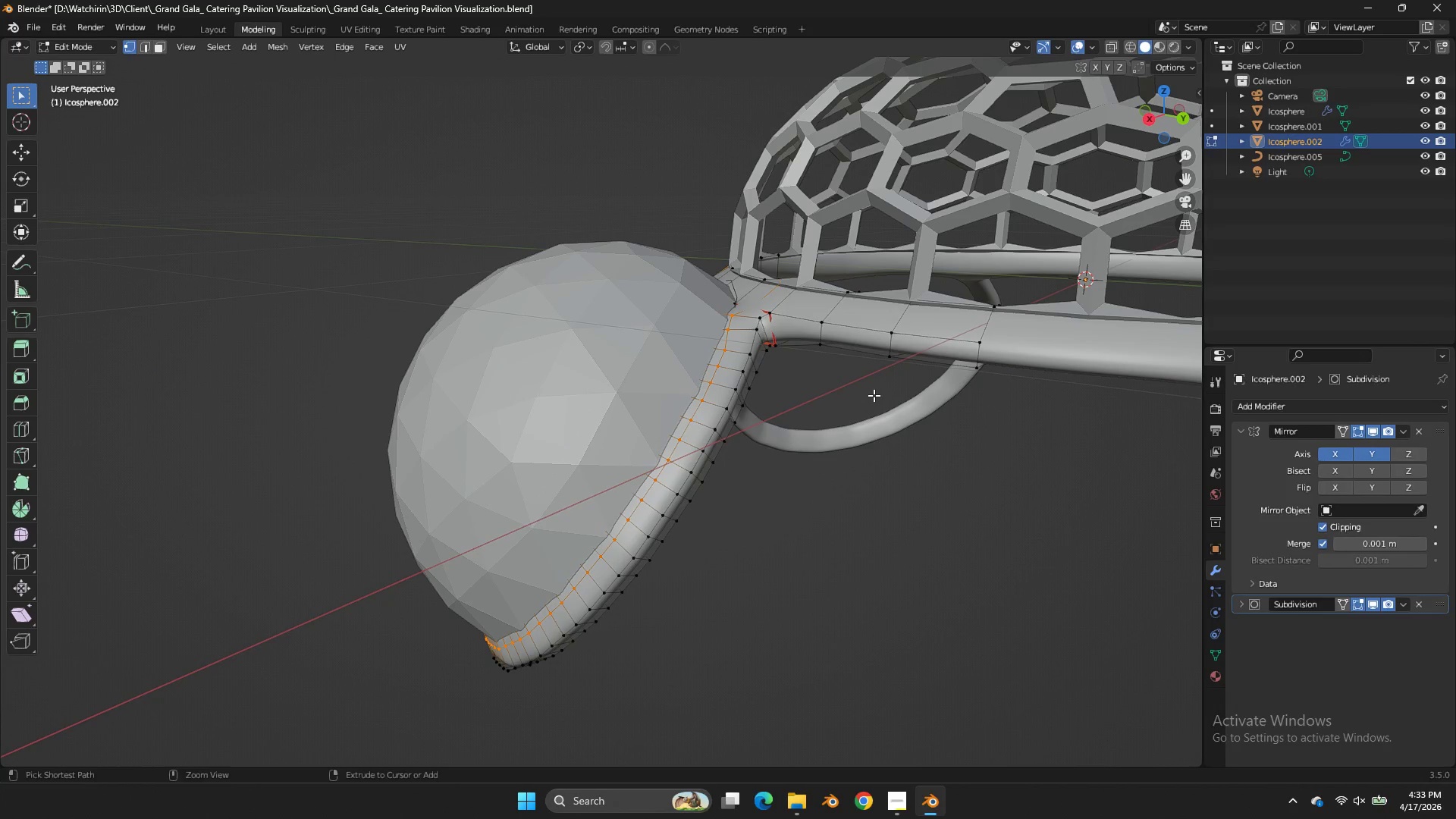 
key(Control+Z)
 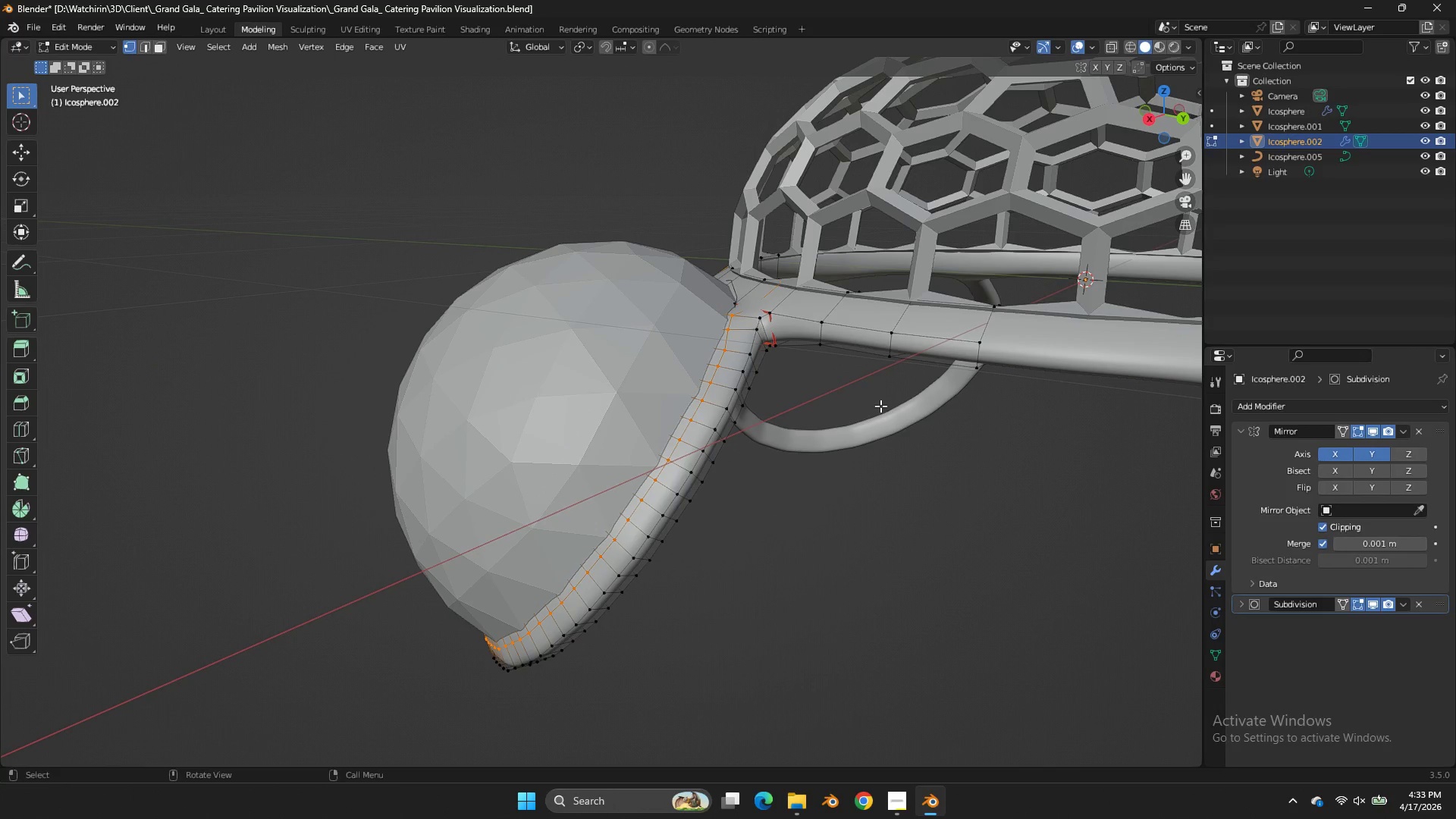 
key(S)
 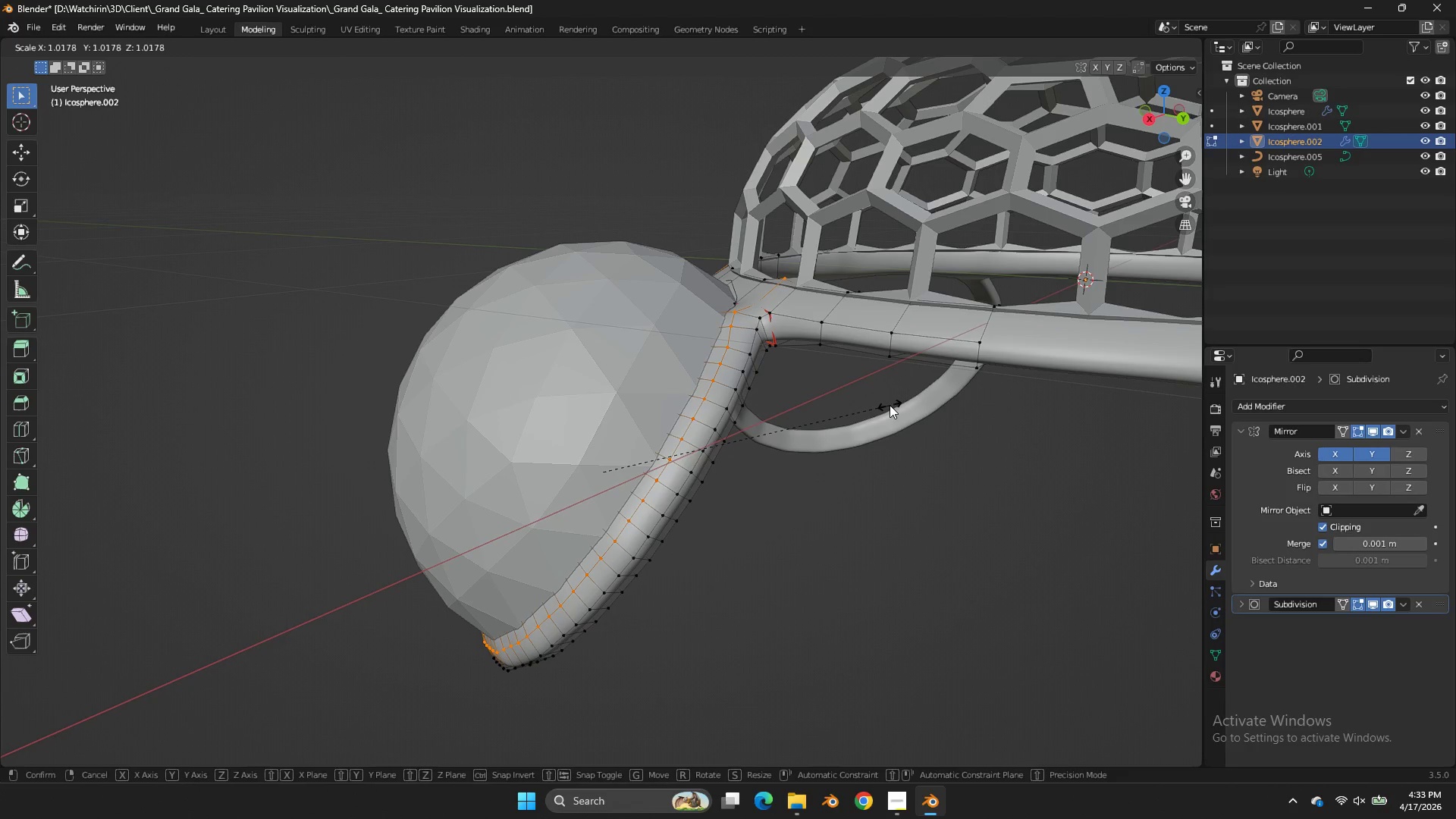 
left_click([890, 405])
 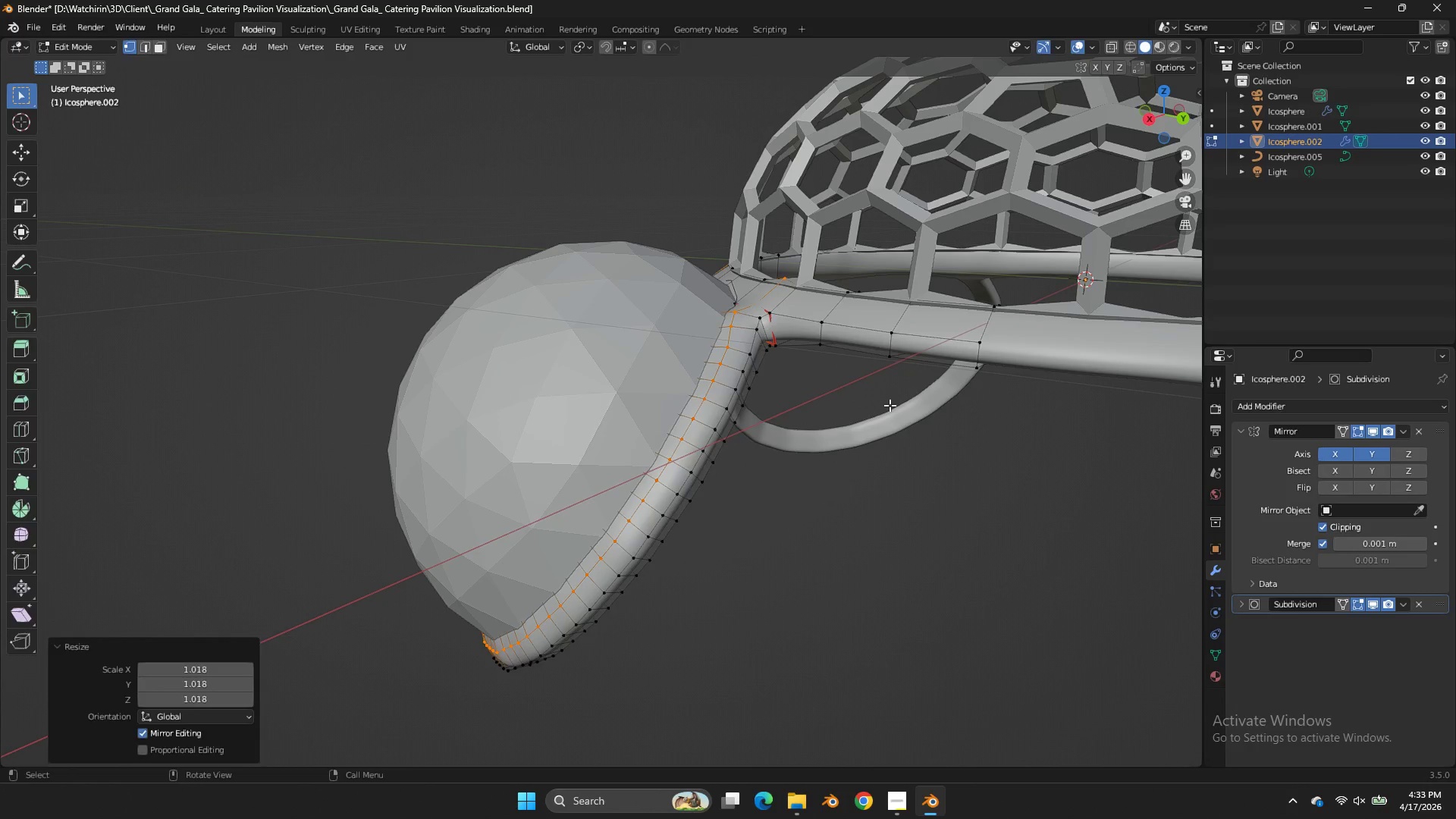 
key(Tab)
 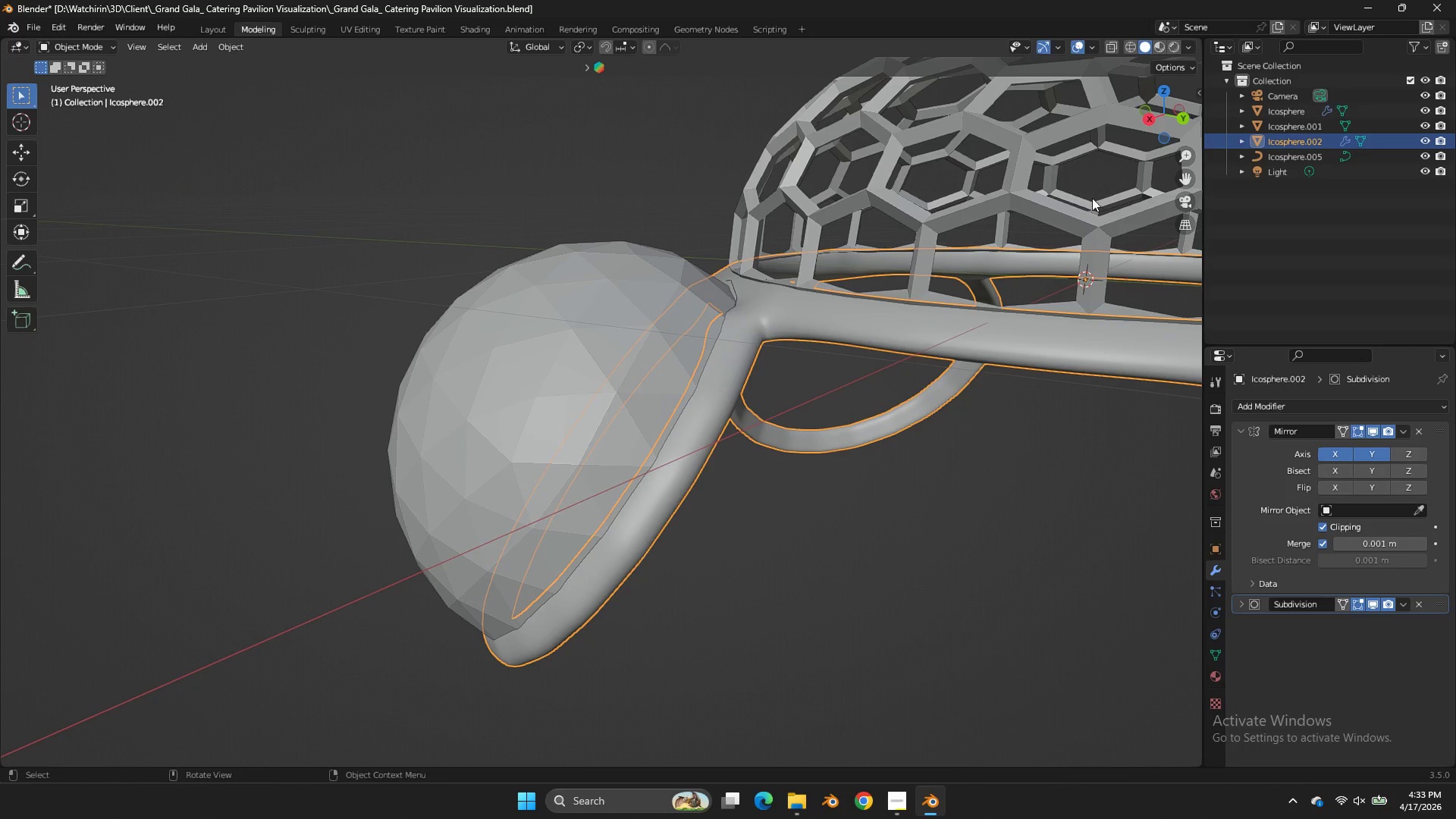 
key(Tab)
 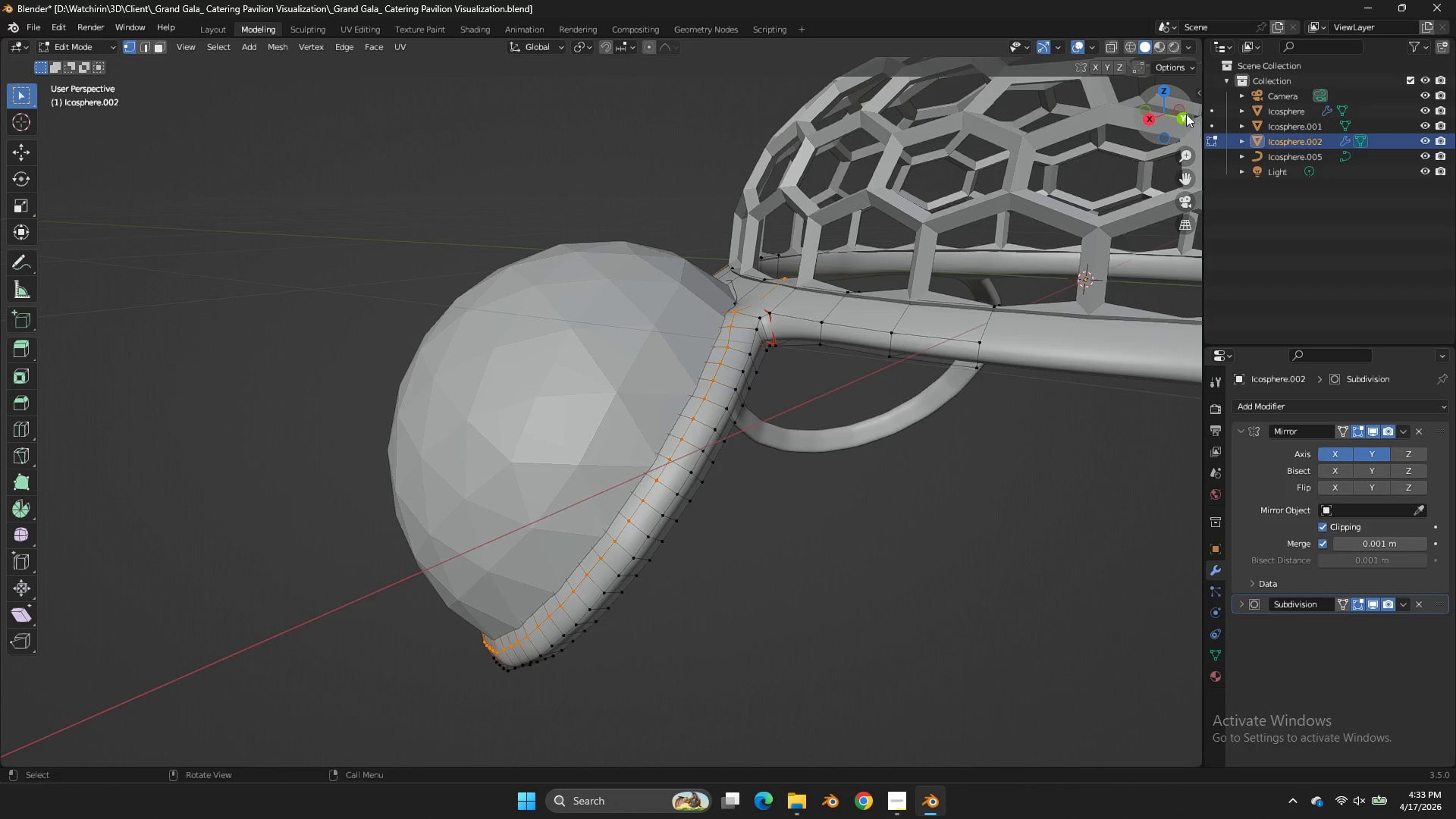 
left_click_drag(start_coordinate=[1186, 114], to_coordinate=[1013, 744])
 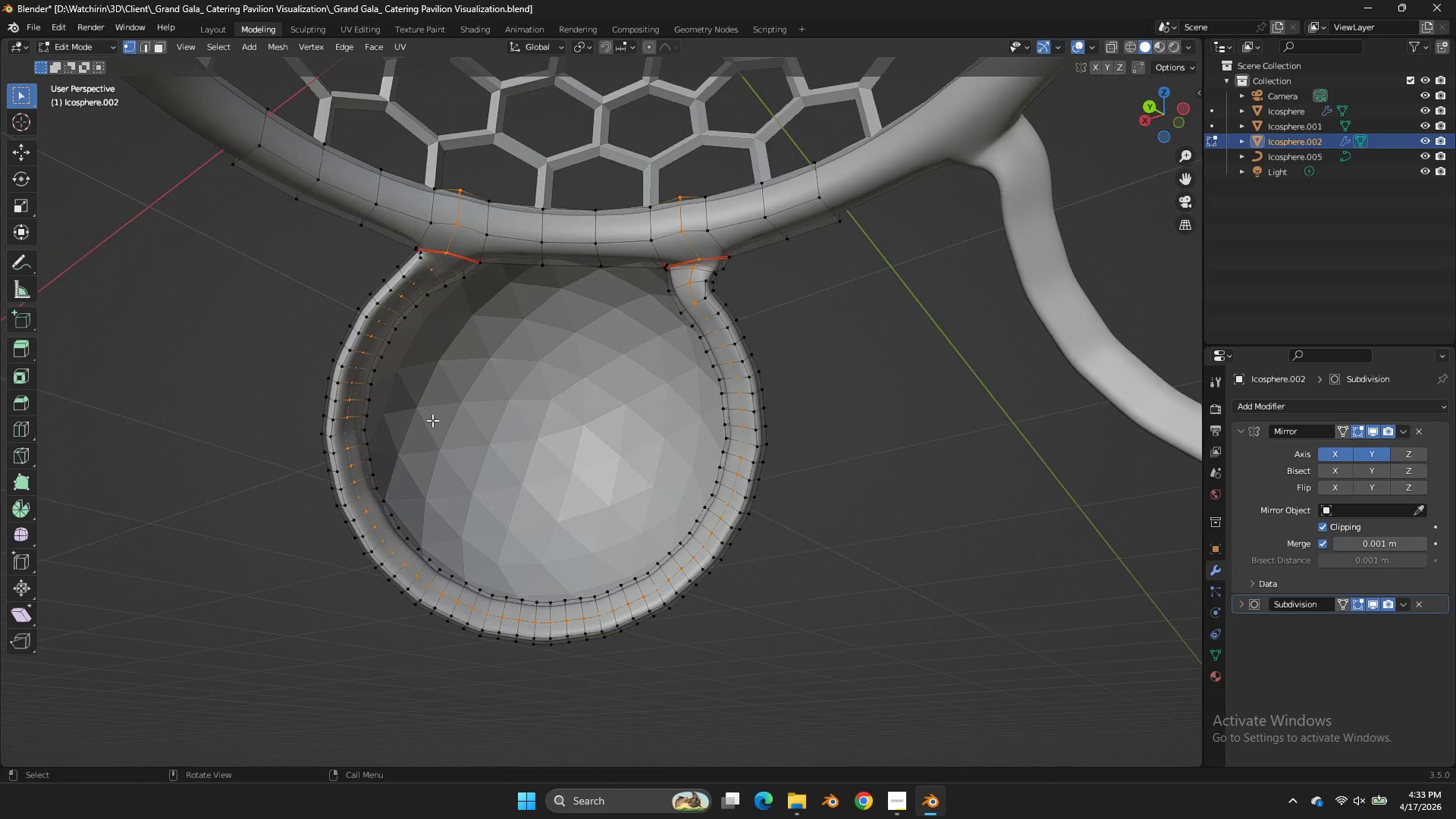 
scroll: coordinate [432, 420], scroll_direction: up, amount: 1.0
 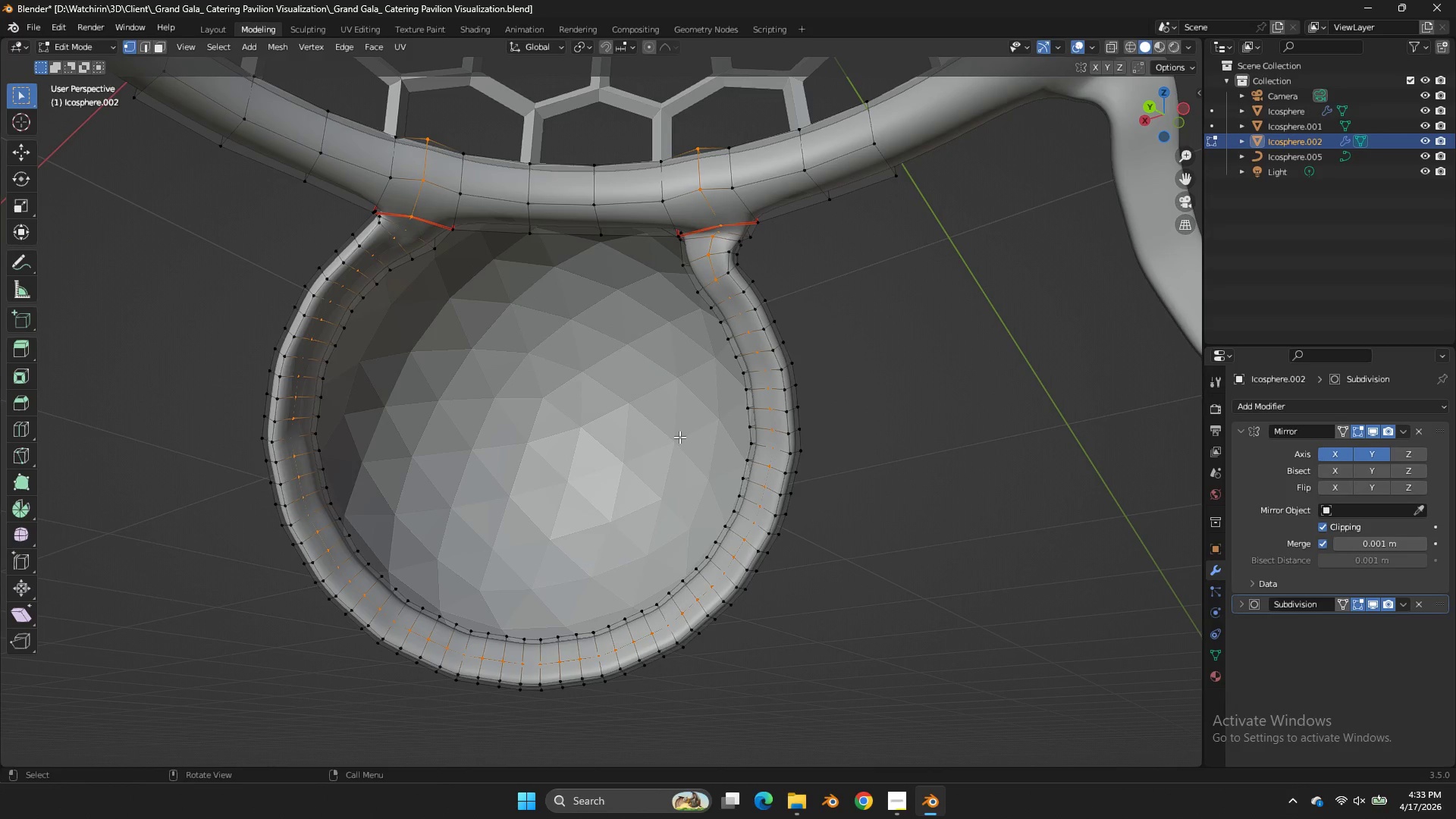 
key(Control+Z)
 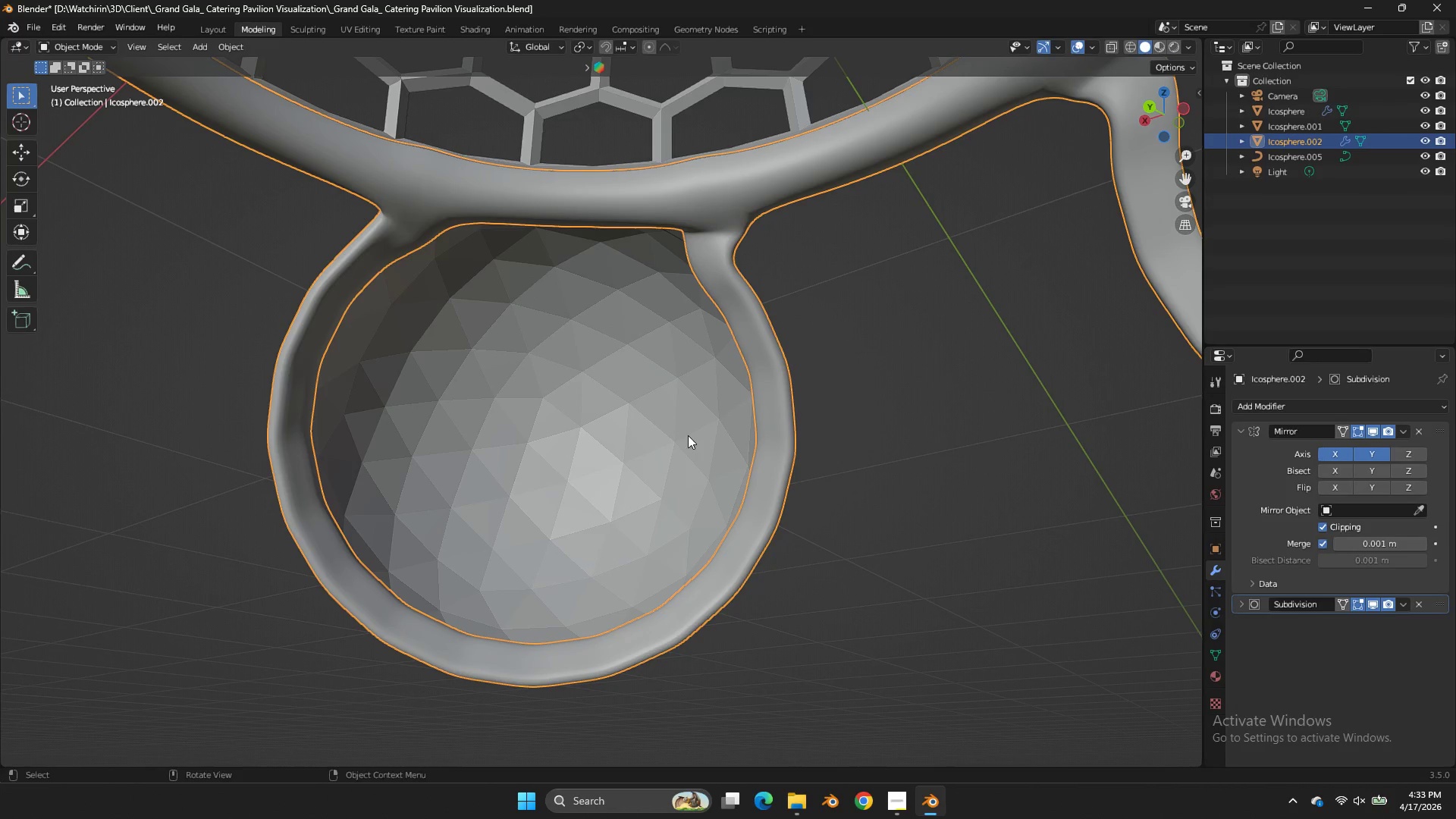 
key(Control+Z)
 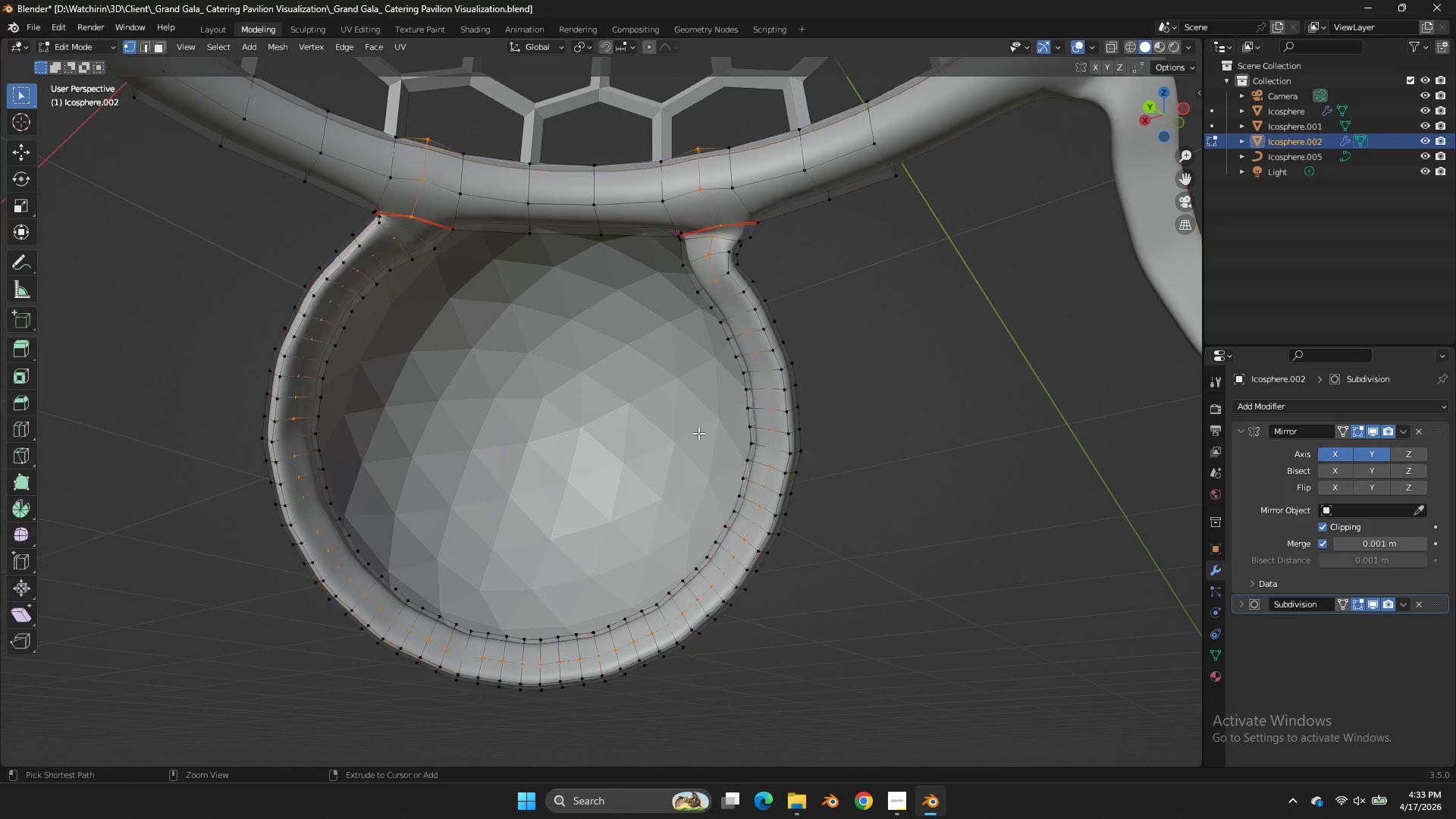 
key(Control+Z)
 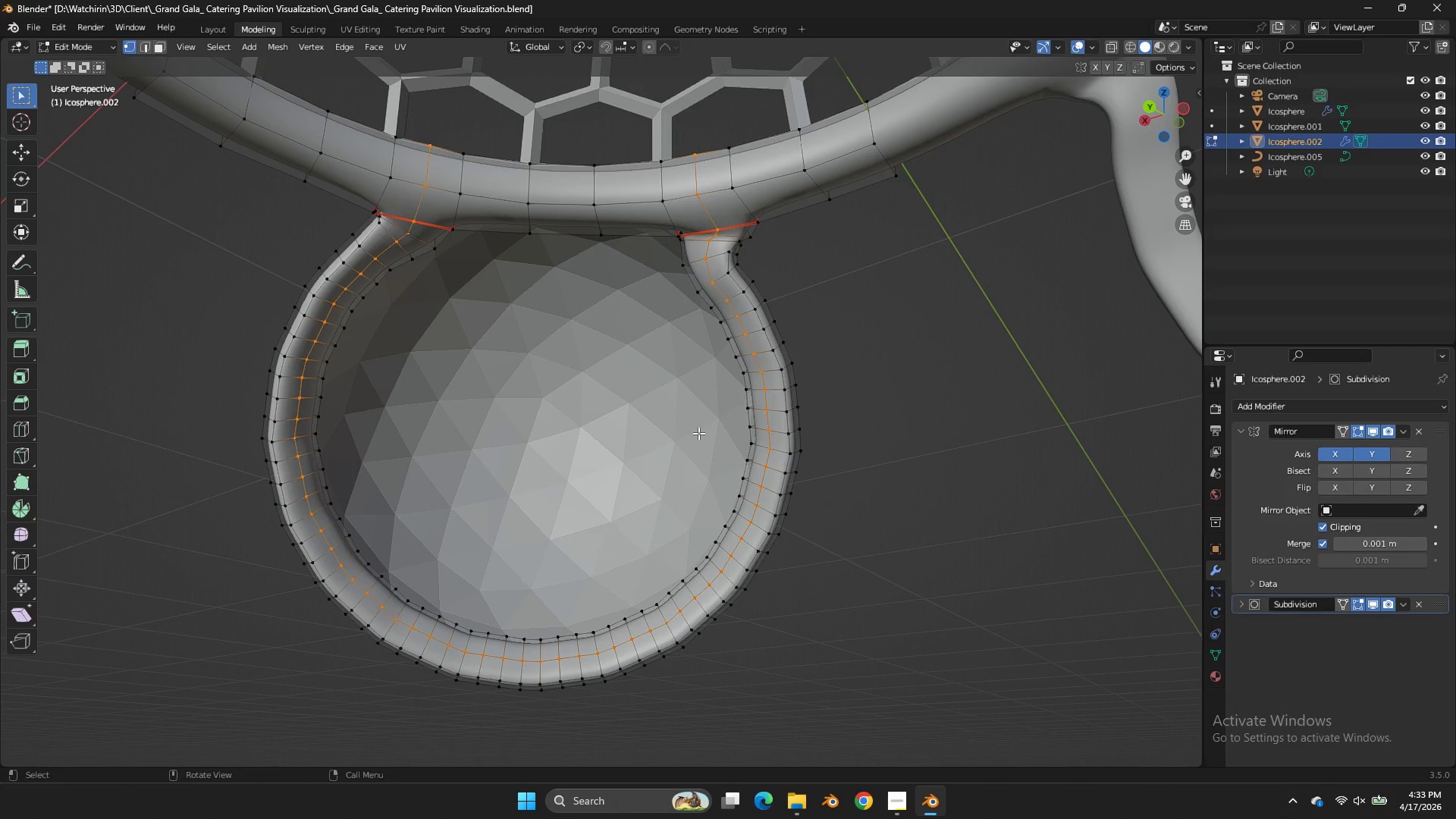 
key(Alt+AltLeft)
 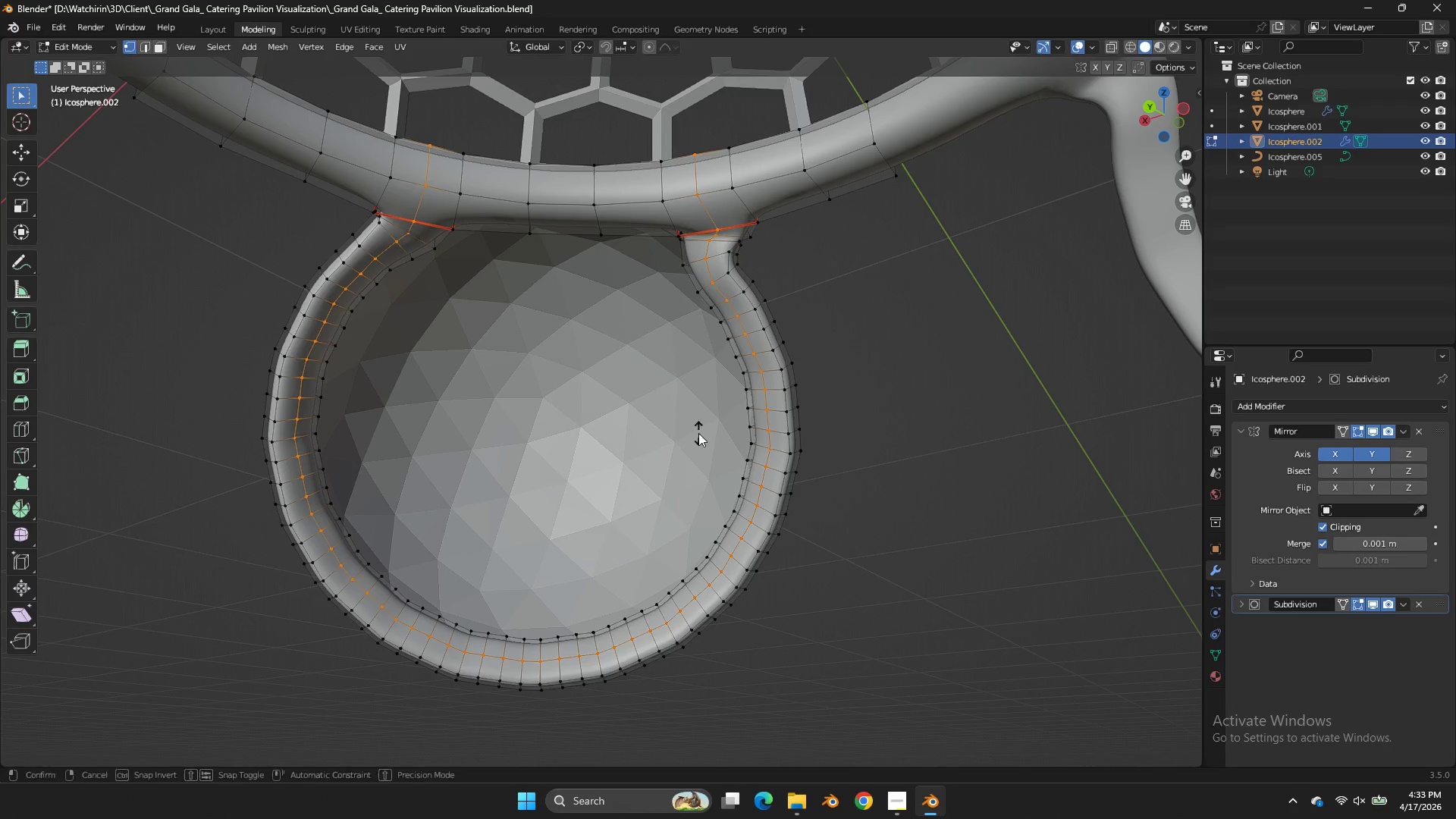 
key(Alt+S)
 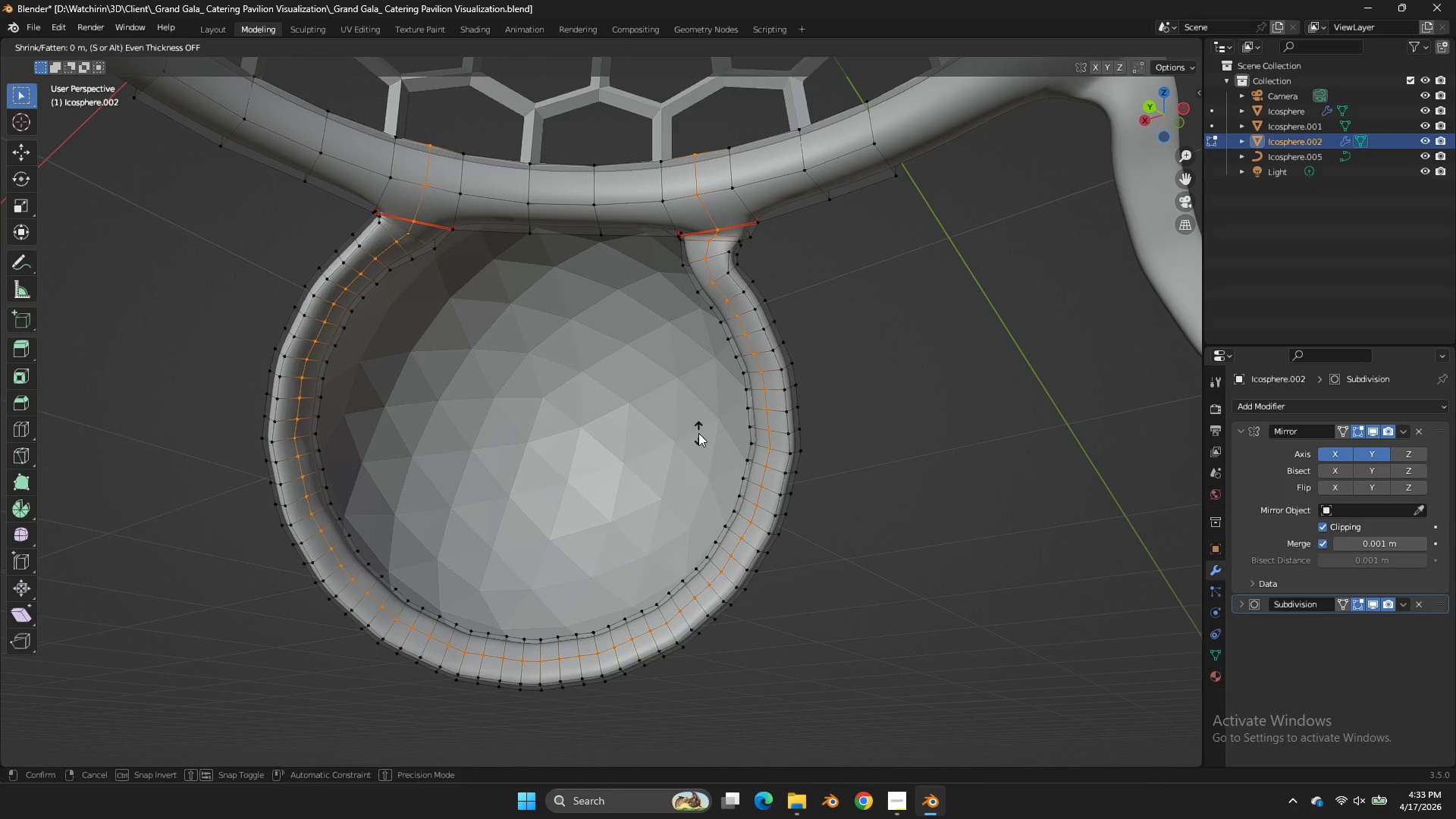 
hold_key(key=ShiftLeft, duration=2.86)
 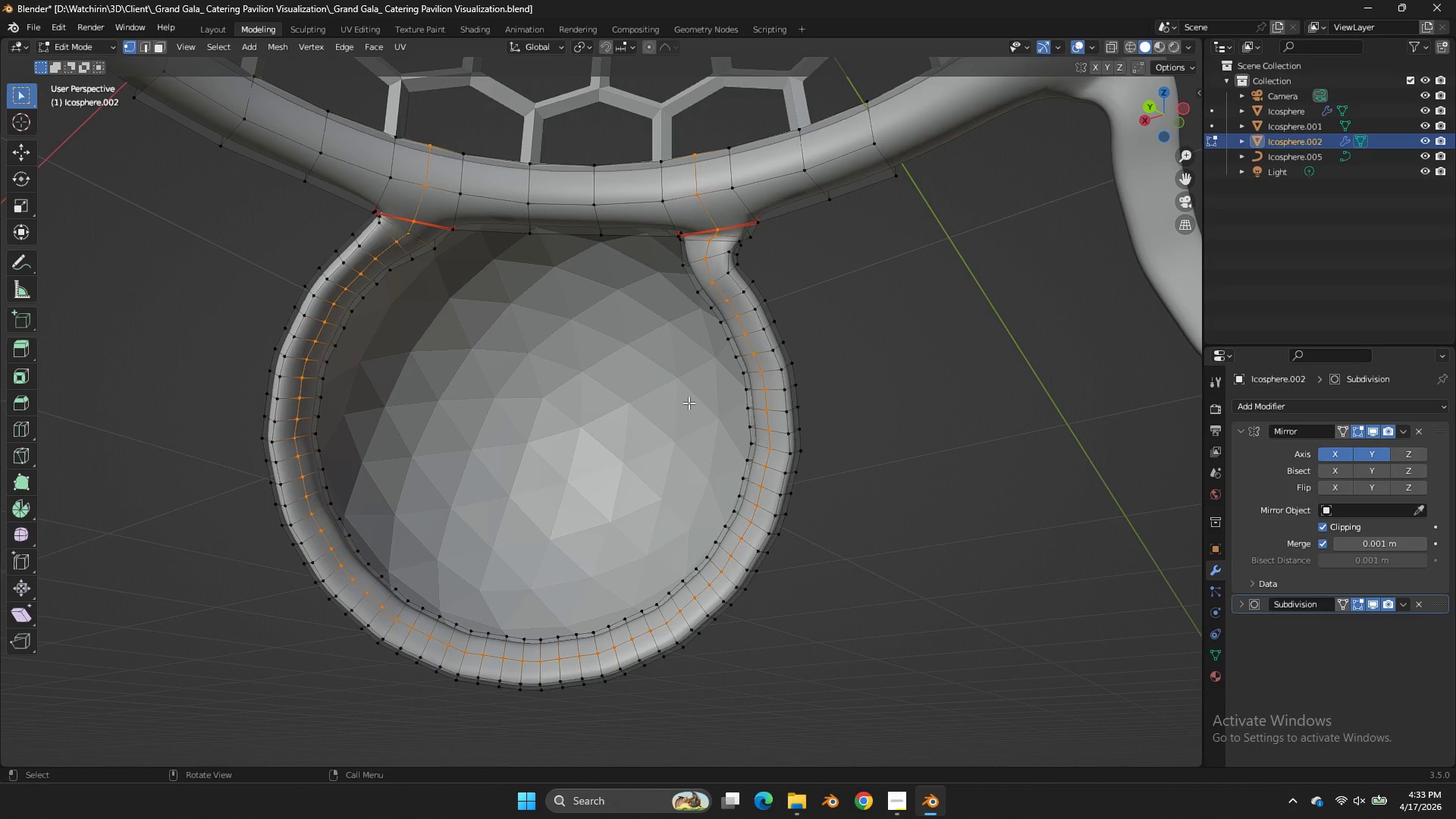 
right_click([689, 403])
 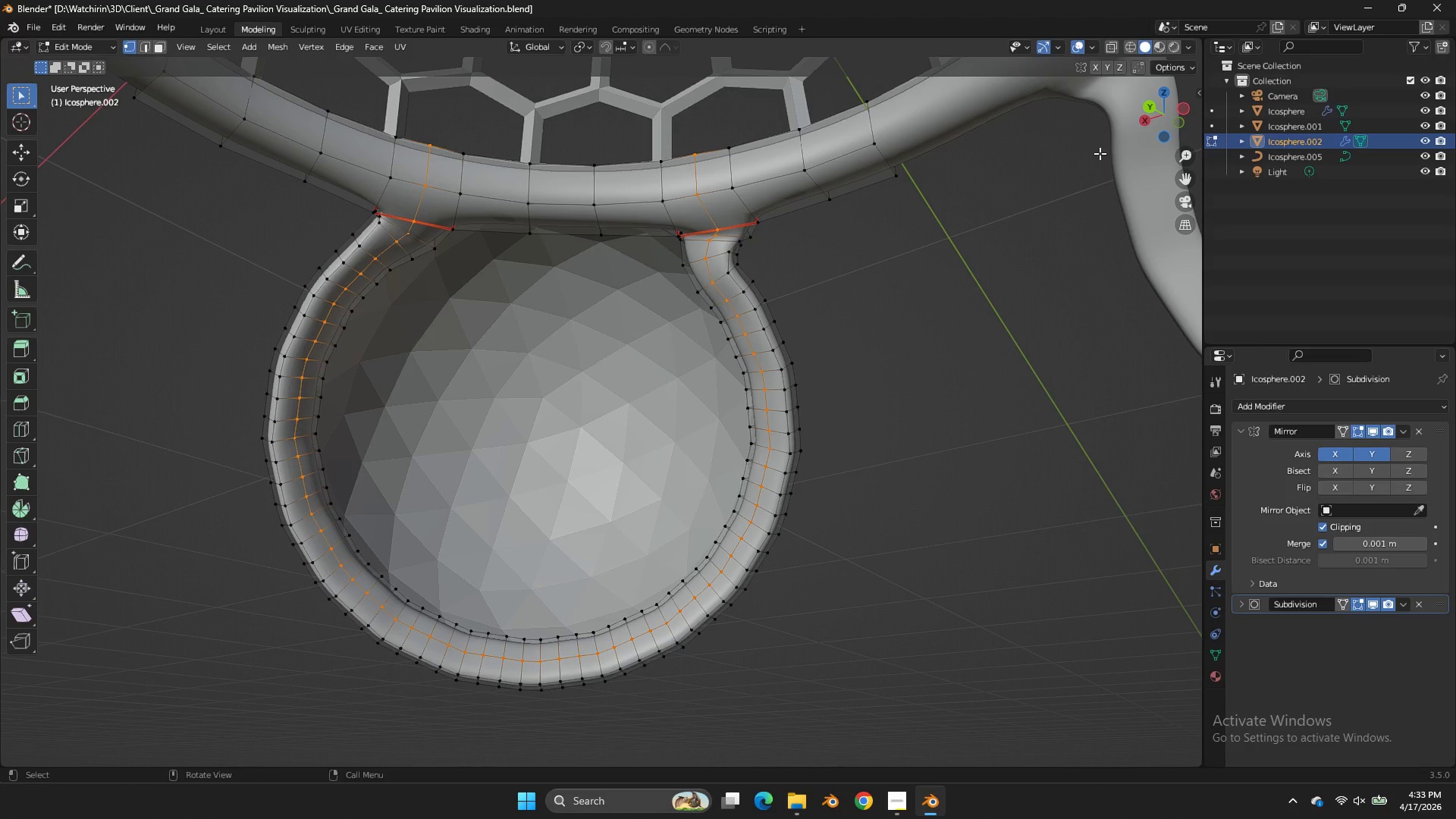 
key(Z)
 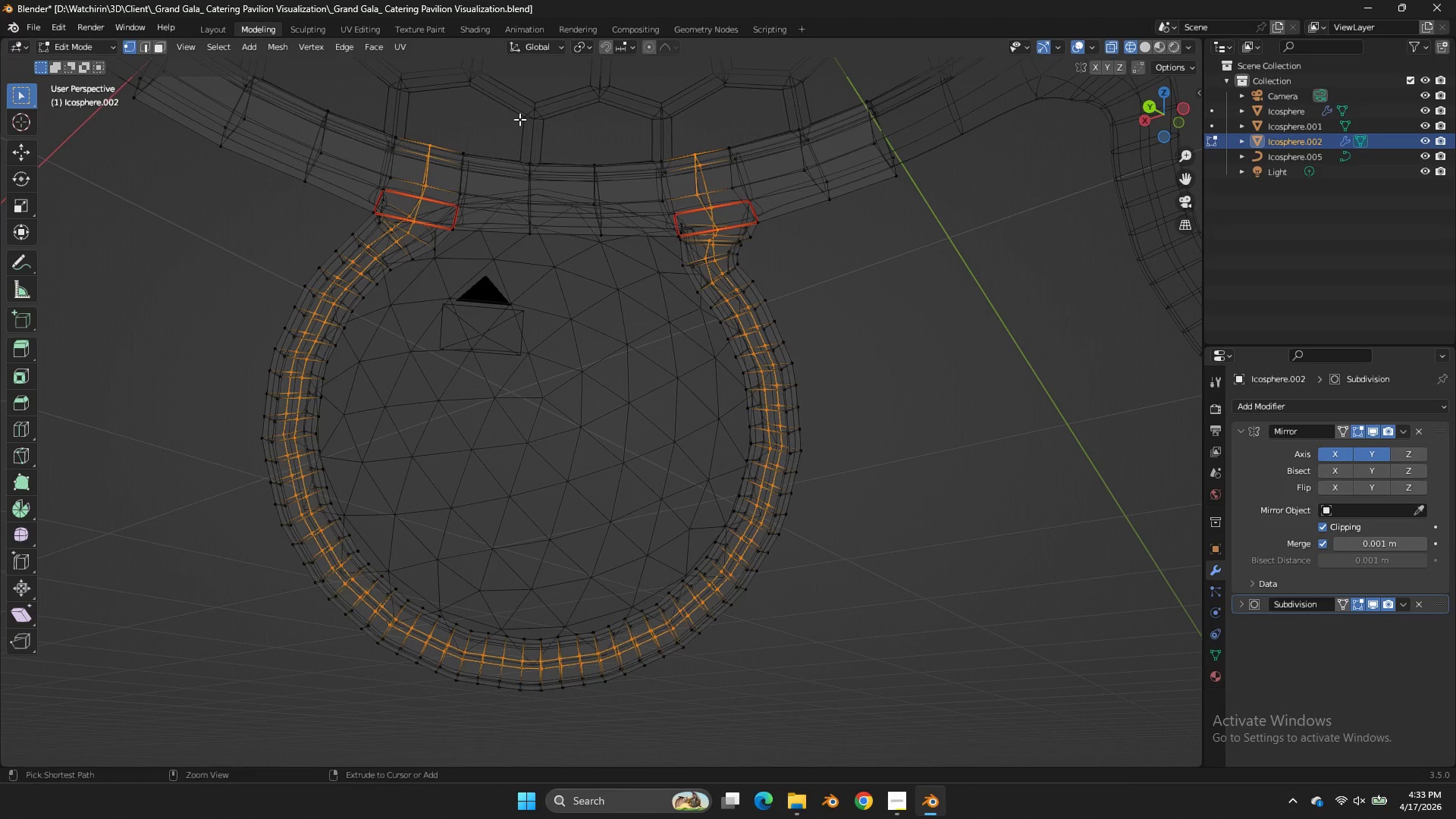 
hold_key(key=ControlLeft, duration=2.2)
left_click_drag(start_coordinate=[497, 124], to_coordinate=[407, 196])
 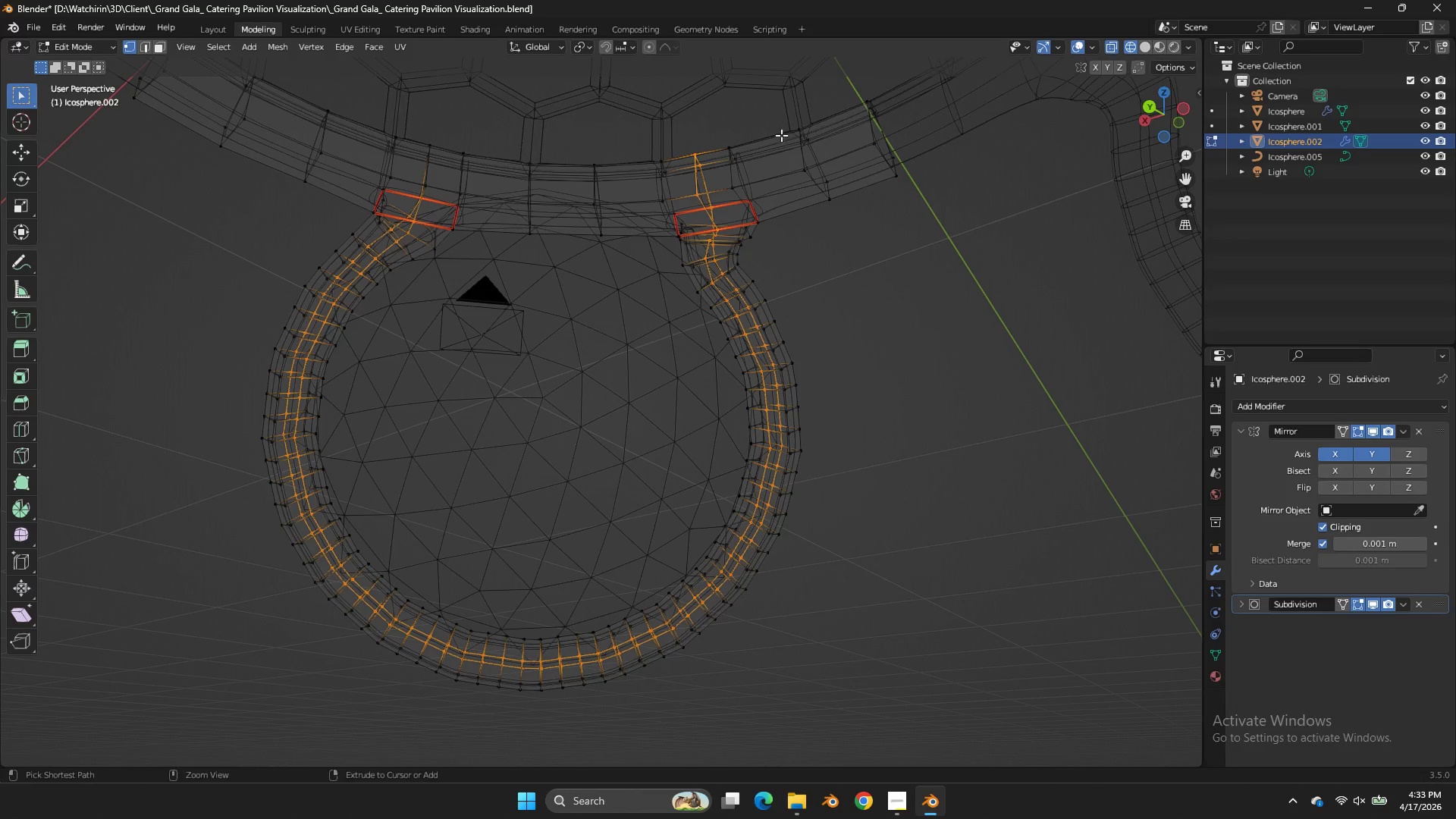 
left_click_drag(start_coordinate=[777, 136], to_coordinate=[688, 205])
 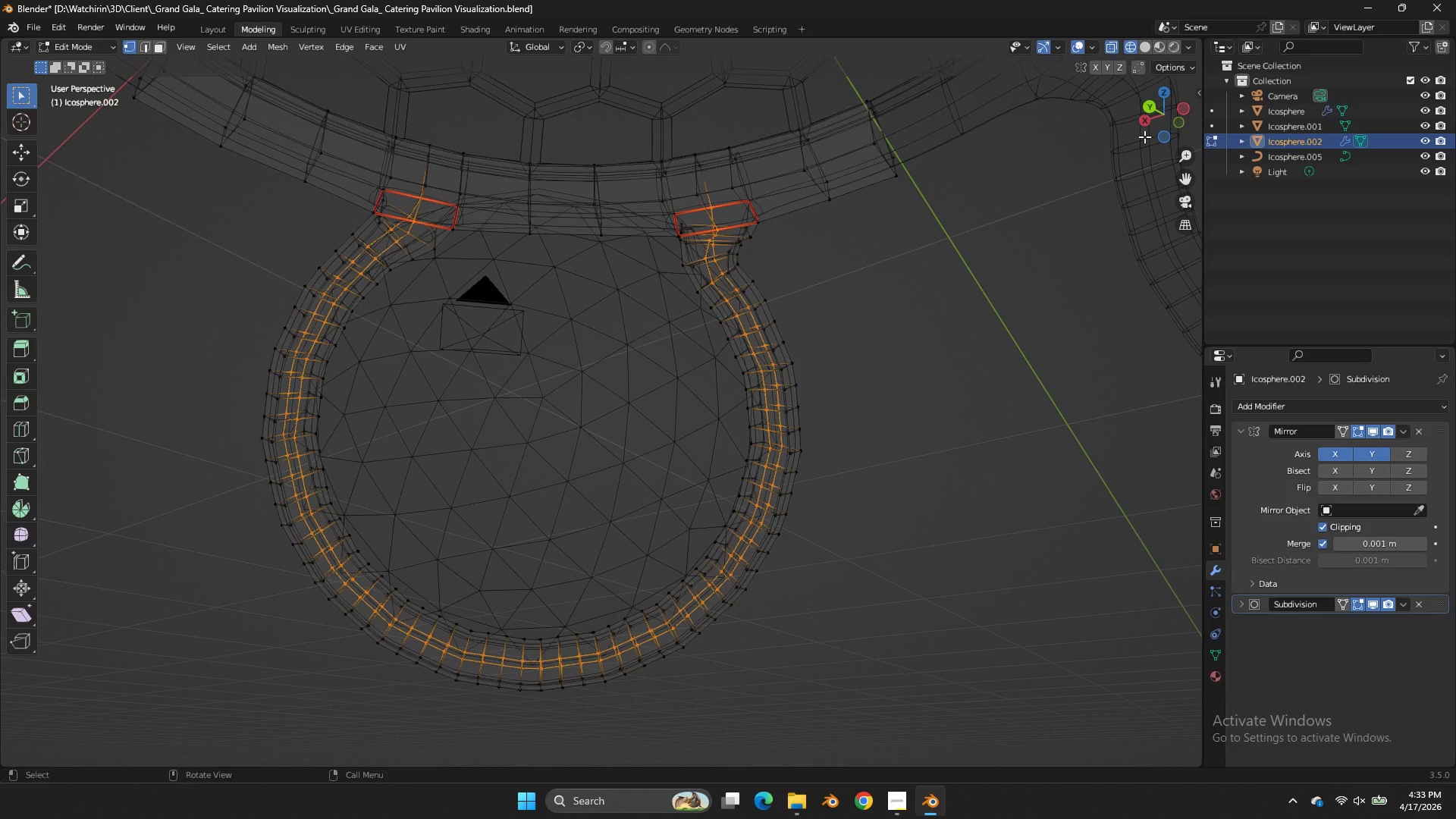 
left_click_drag(start_coordinate=[1153, 135], to_coordinate=[1146, 165])
 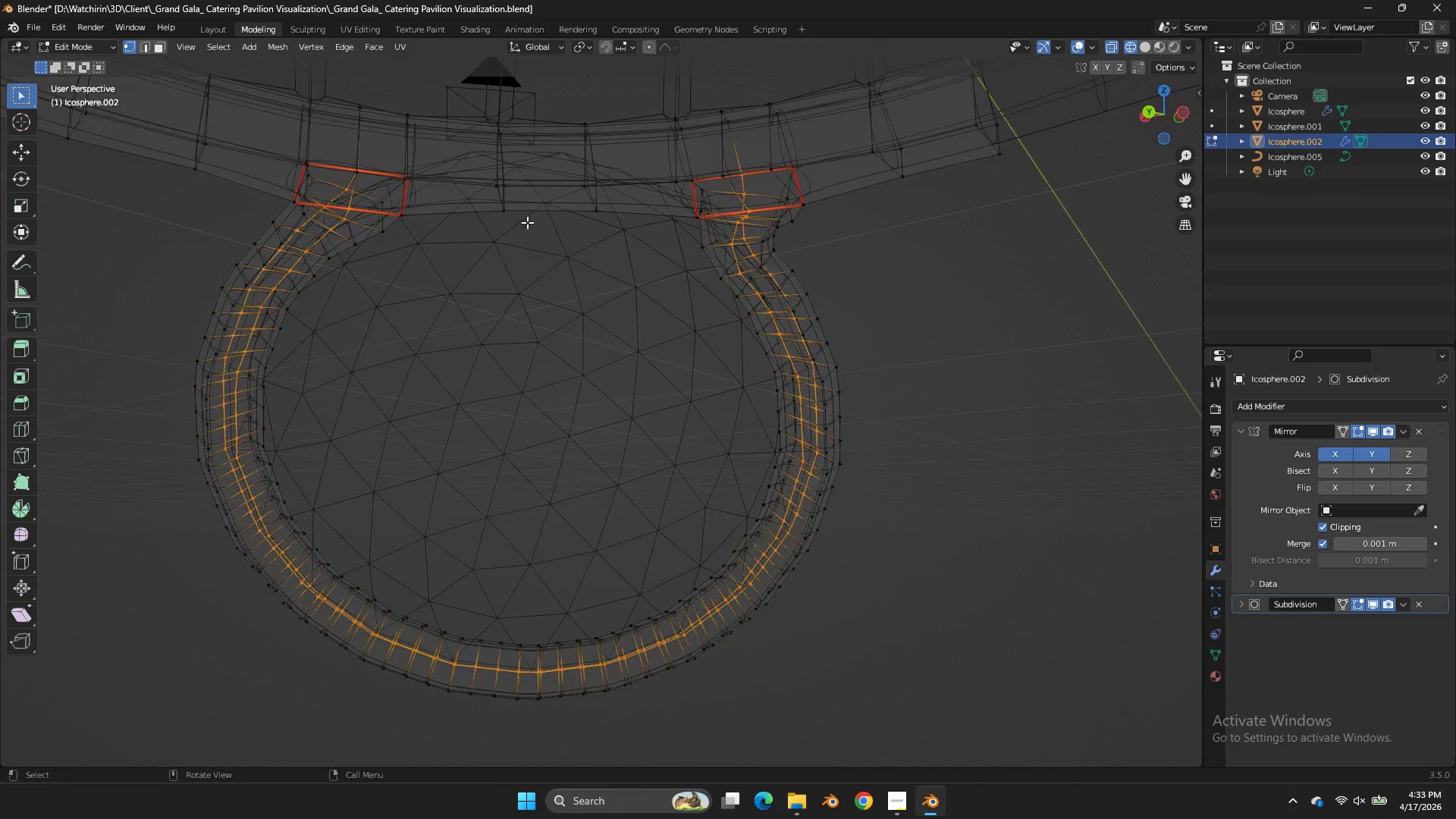 
scroll: coordinate [527, 222], scroll_direction: up, amount: 1.0
 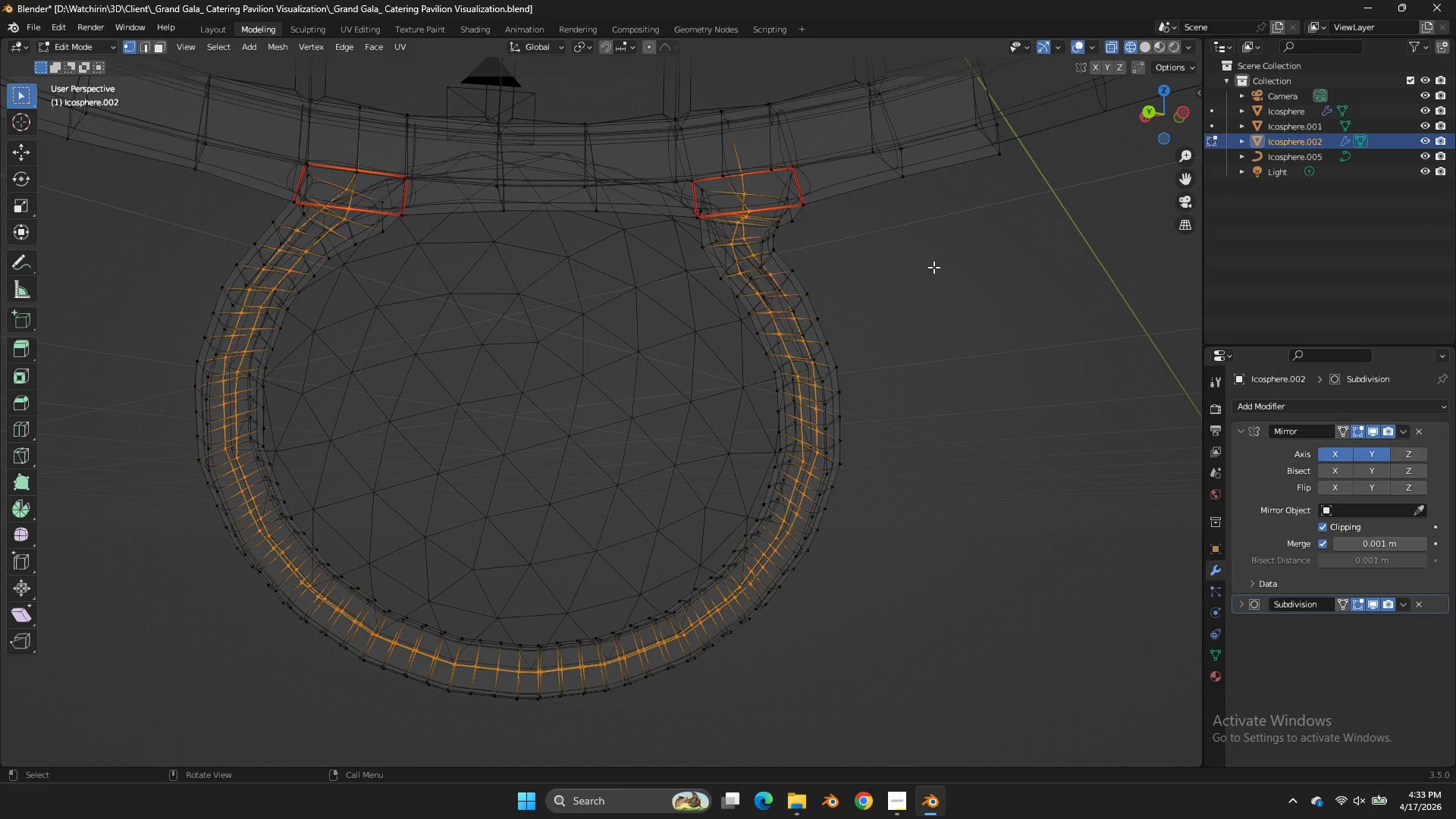 
key(Z)
 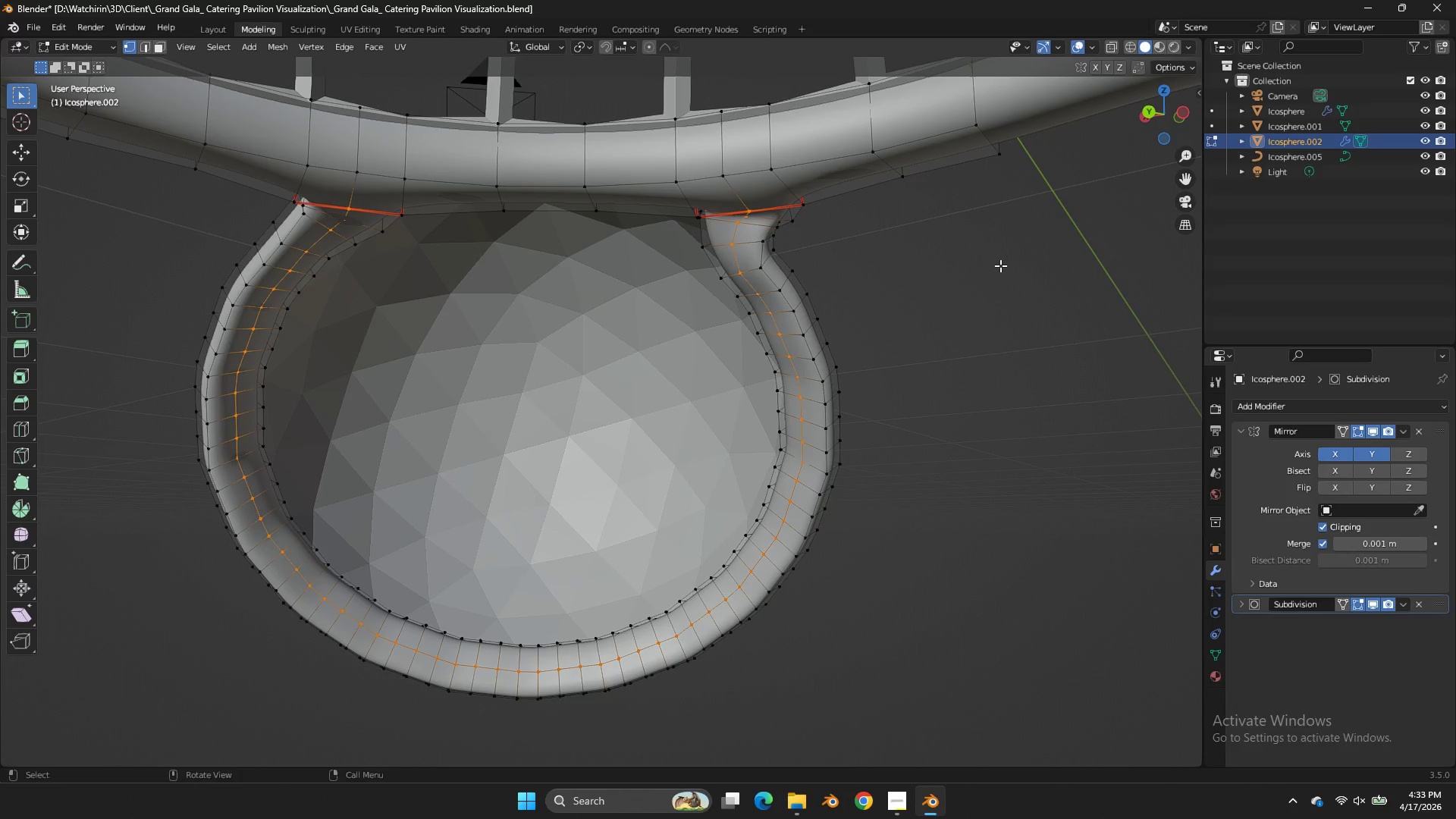 
key(Alt+AltLeft)
 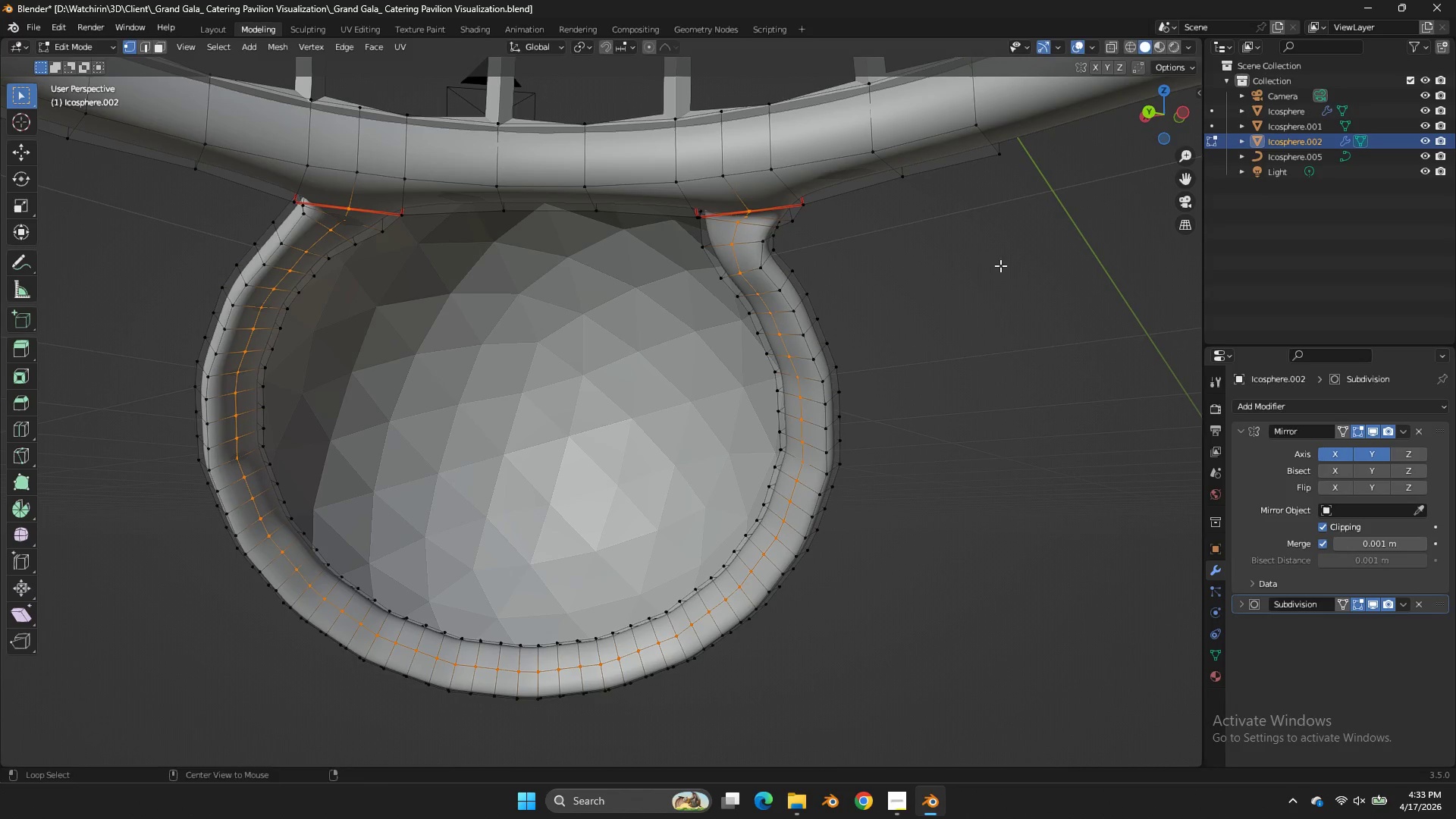 
key(Alt+S)
 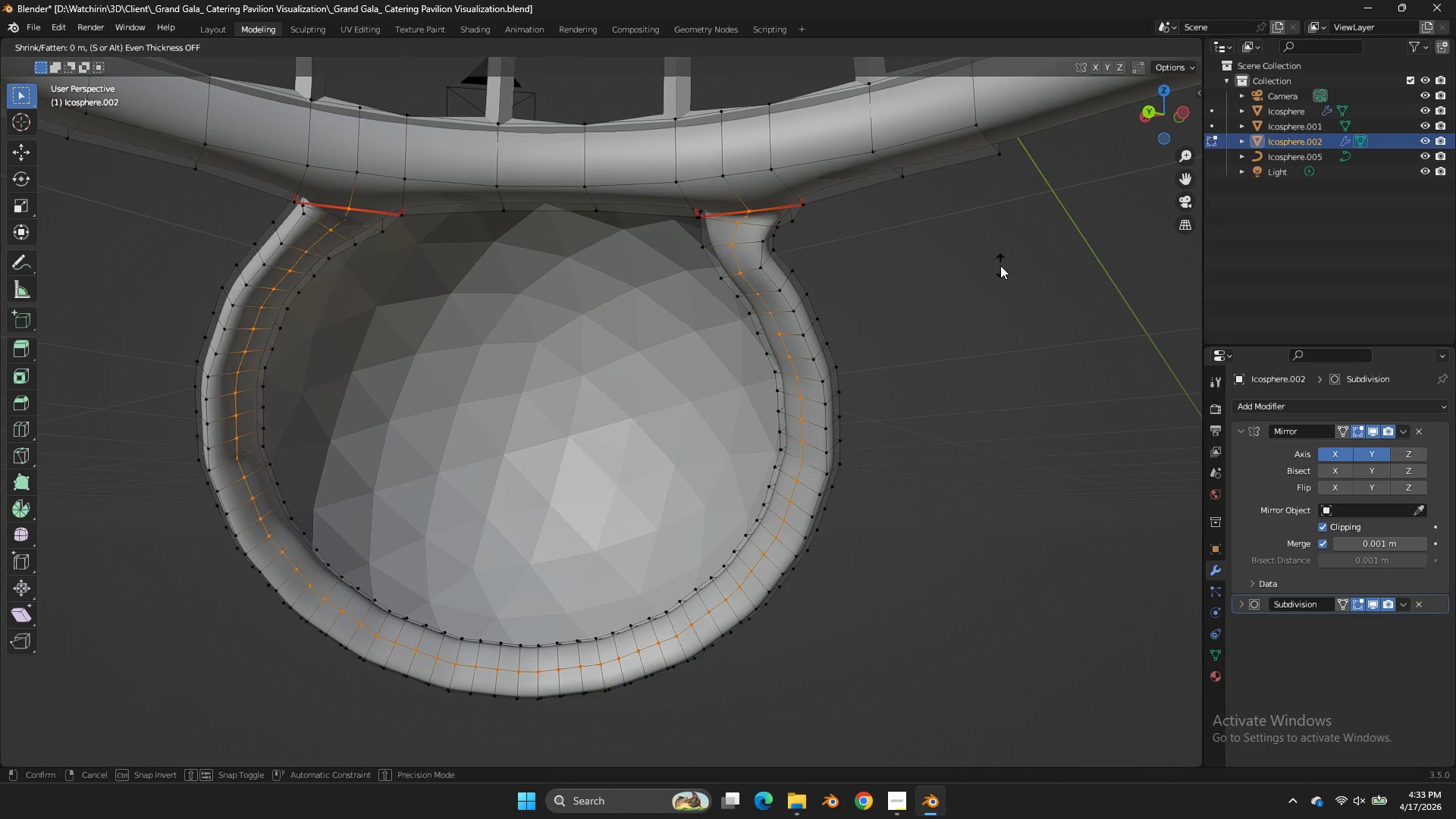 
hold_key(key=ShiftLeft, duration=1.42)
left_click([1028, 236])
 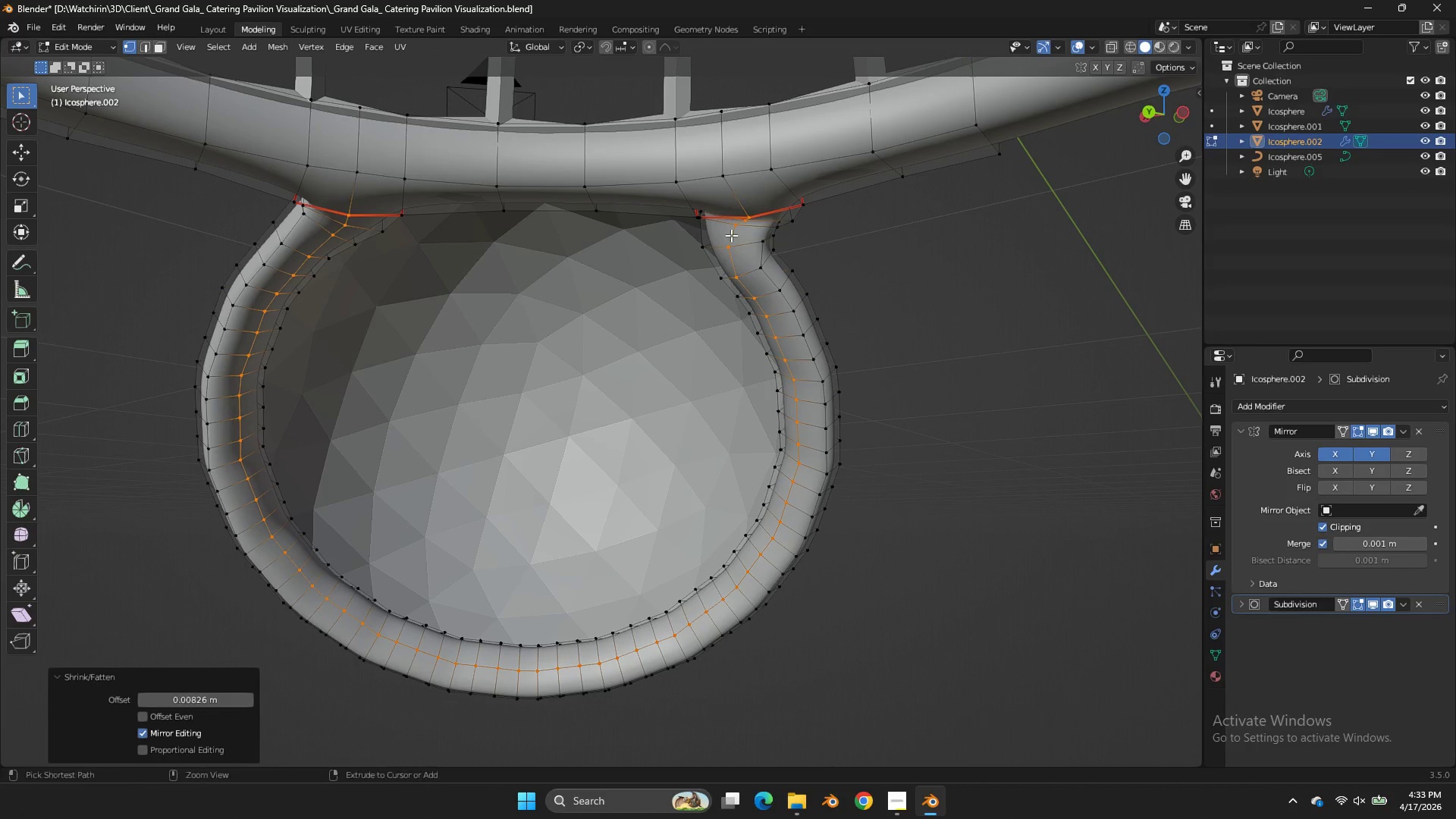 
key(Control+Z)
 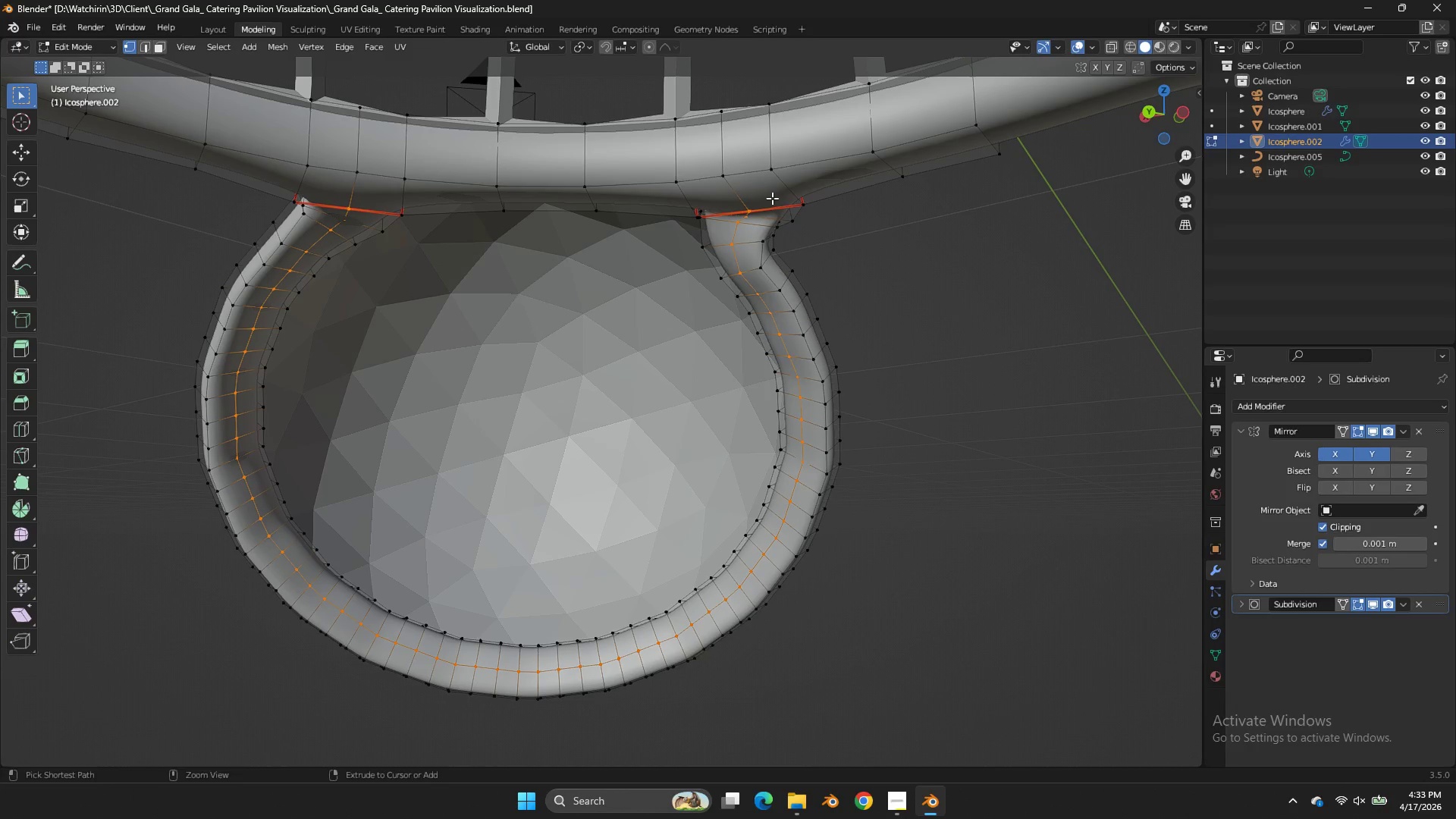 
left_click_drag(start_coordinate=[770, 198], to_coordinate=[745, 215])
 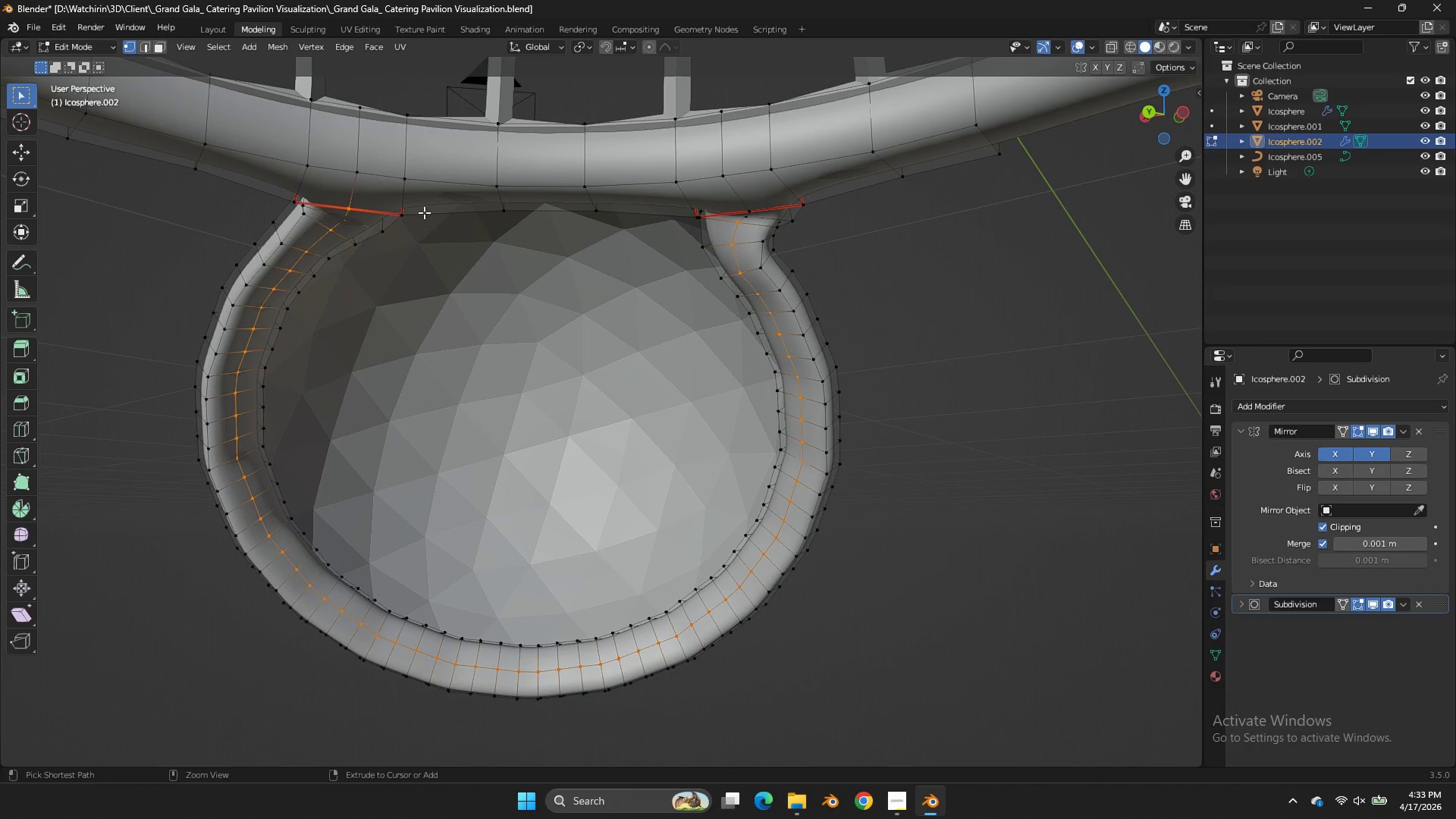 
left_click_drag(start_coordinate=[372, 195], to_coordinate=[345, 212])
 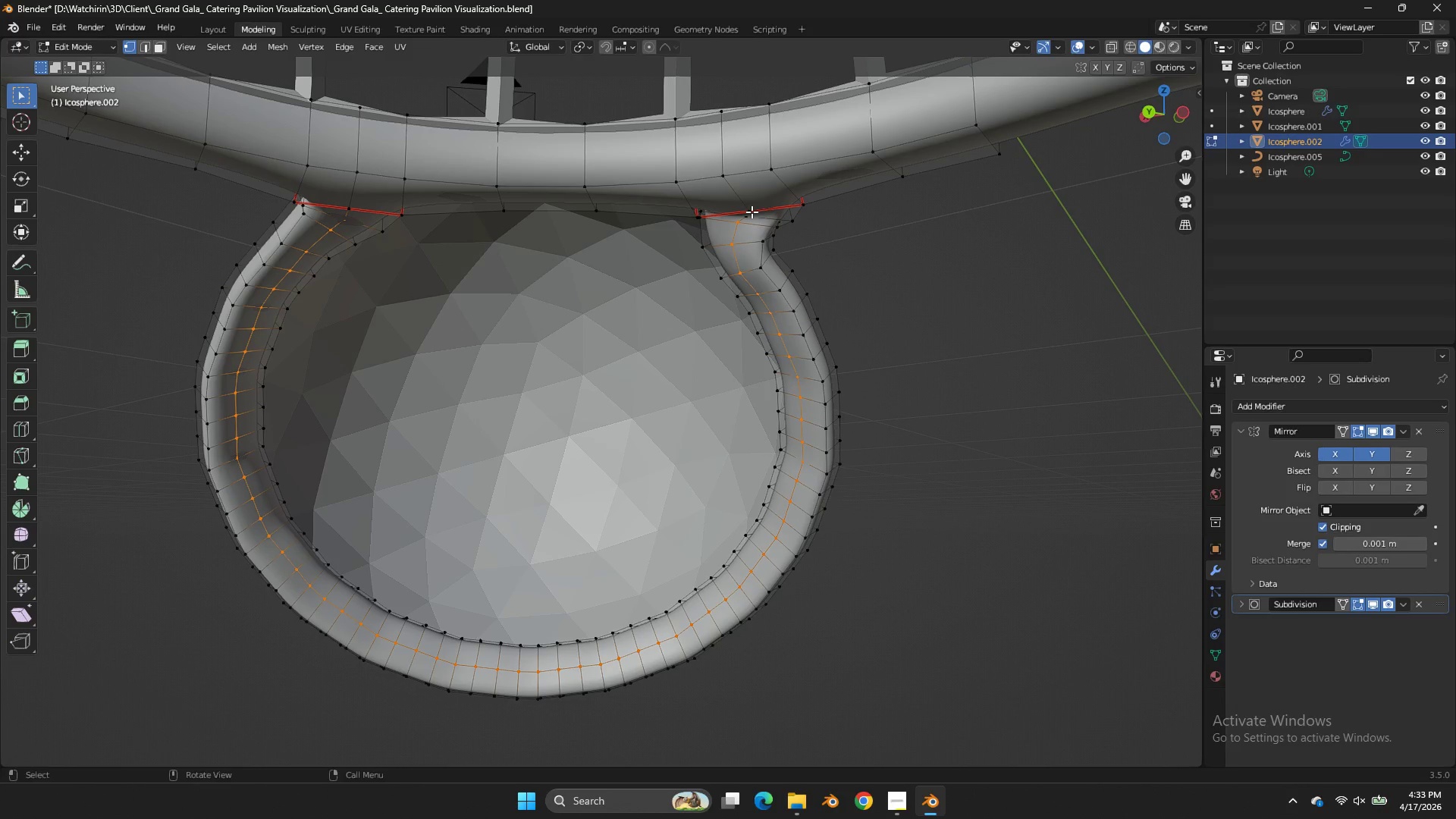 
hold_key(key=ShiftLeft, duration=0.84)
left_click([752, 218])
 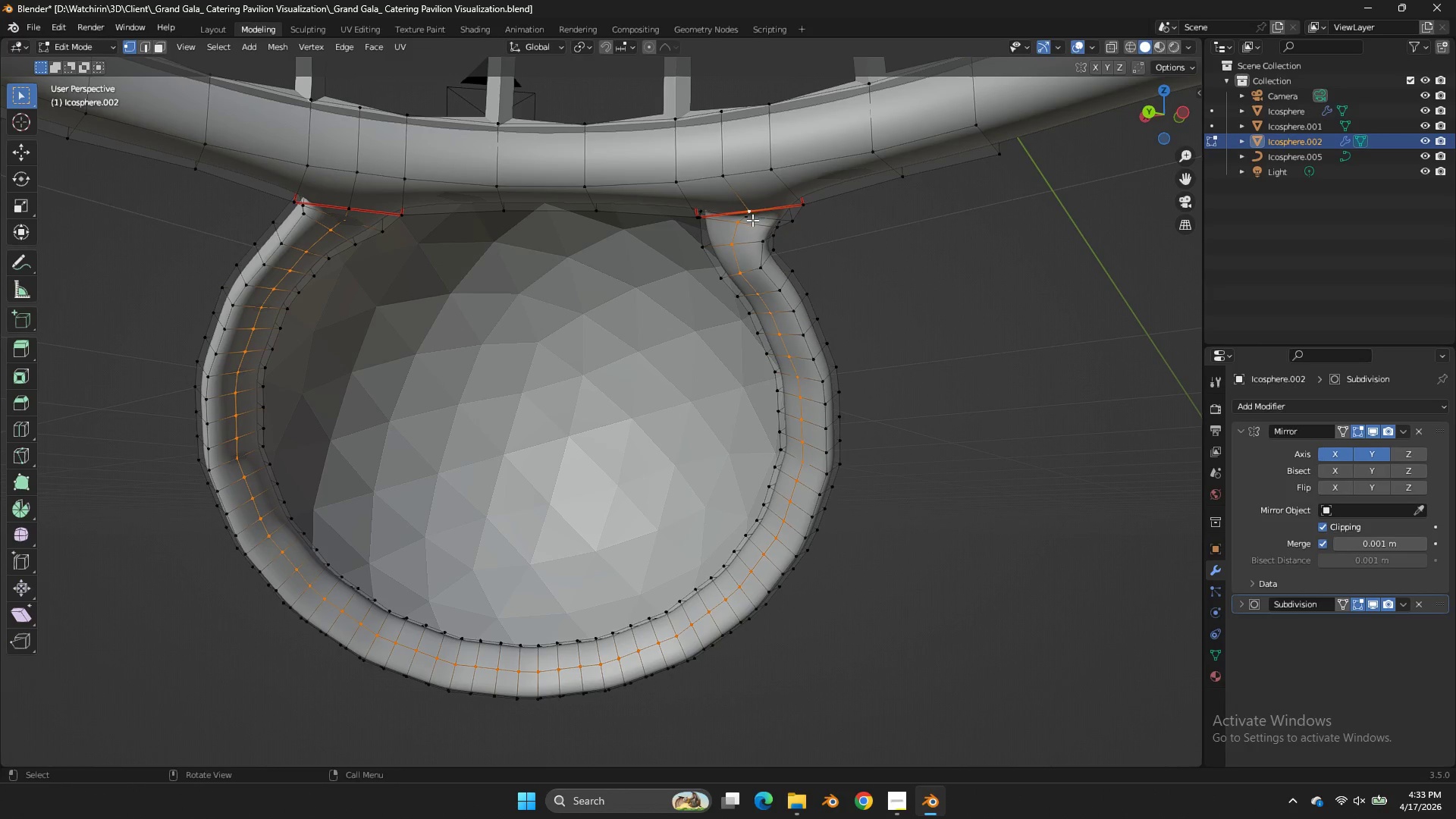 
key(Control+ControlLeft)
 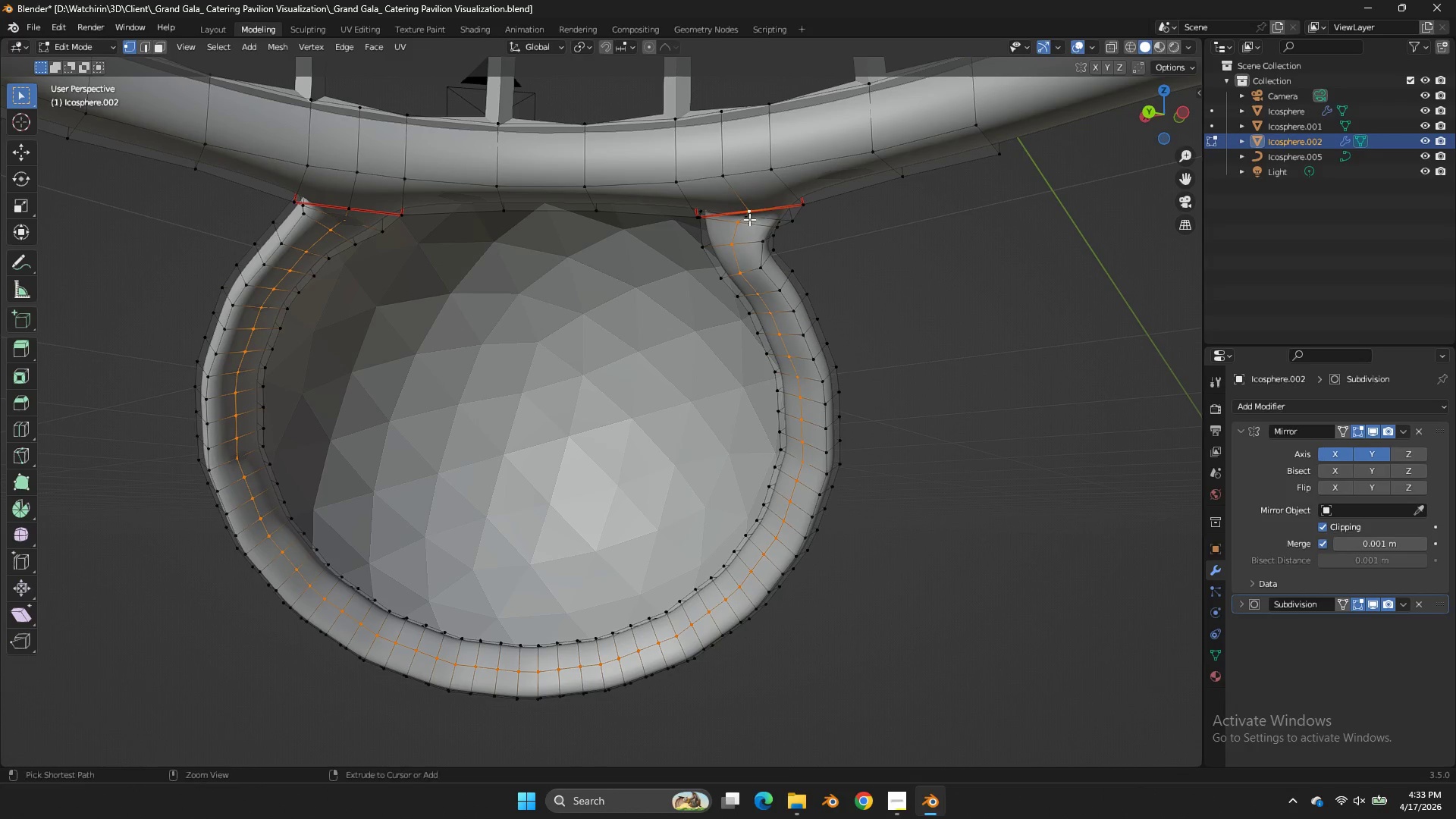 
key(Control+Z)
 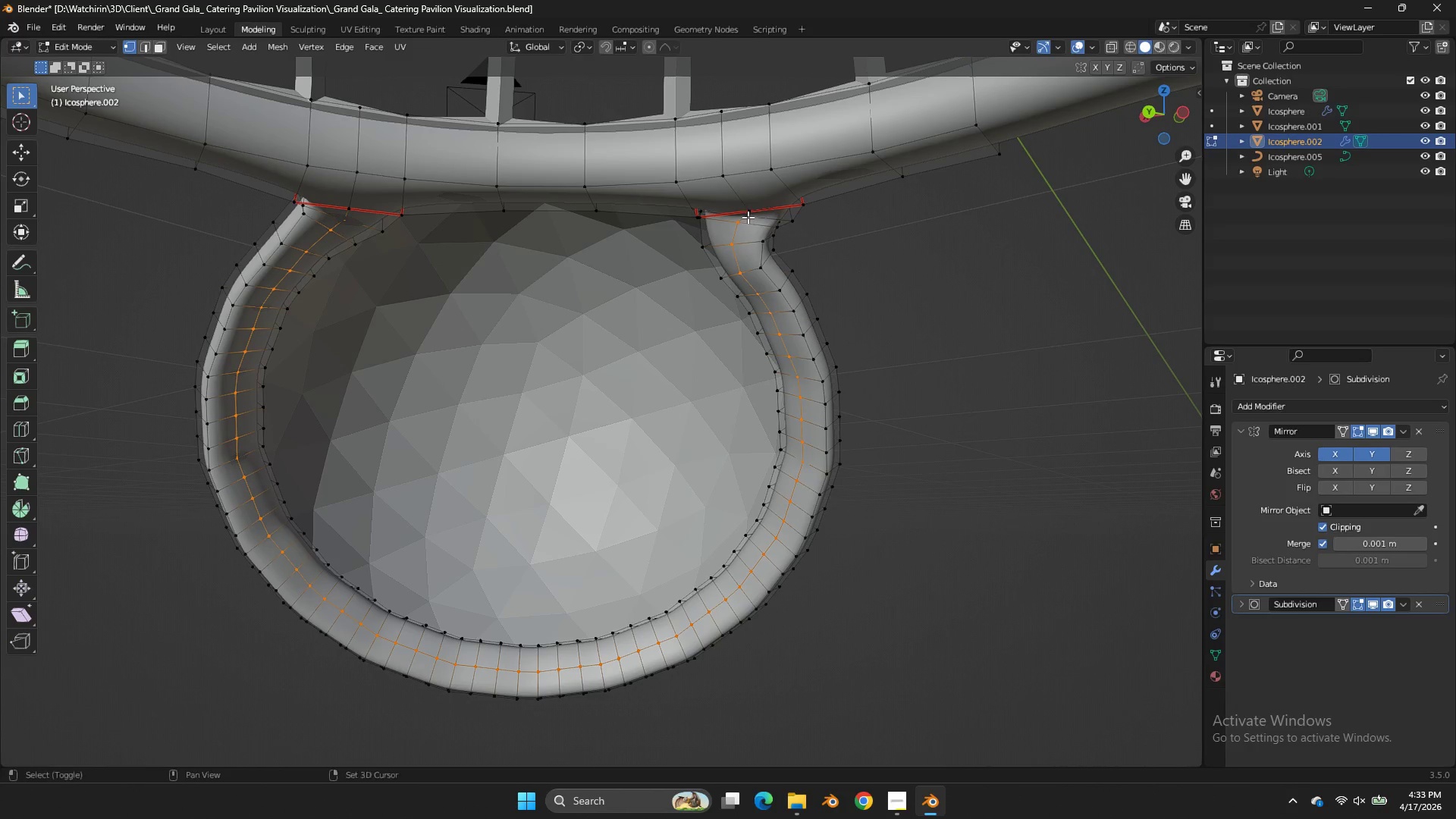 
hold_key(key=ShiftLeft, duration=0.64)
left_click([748, 217])
 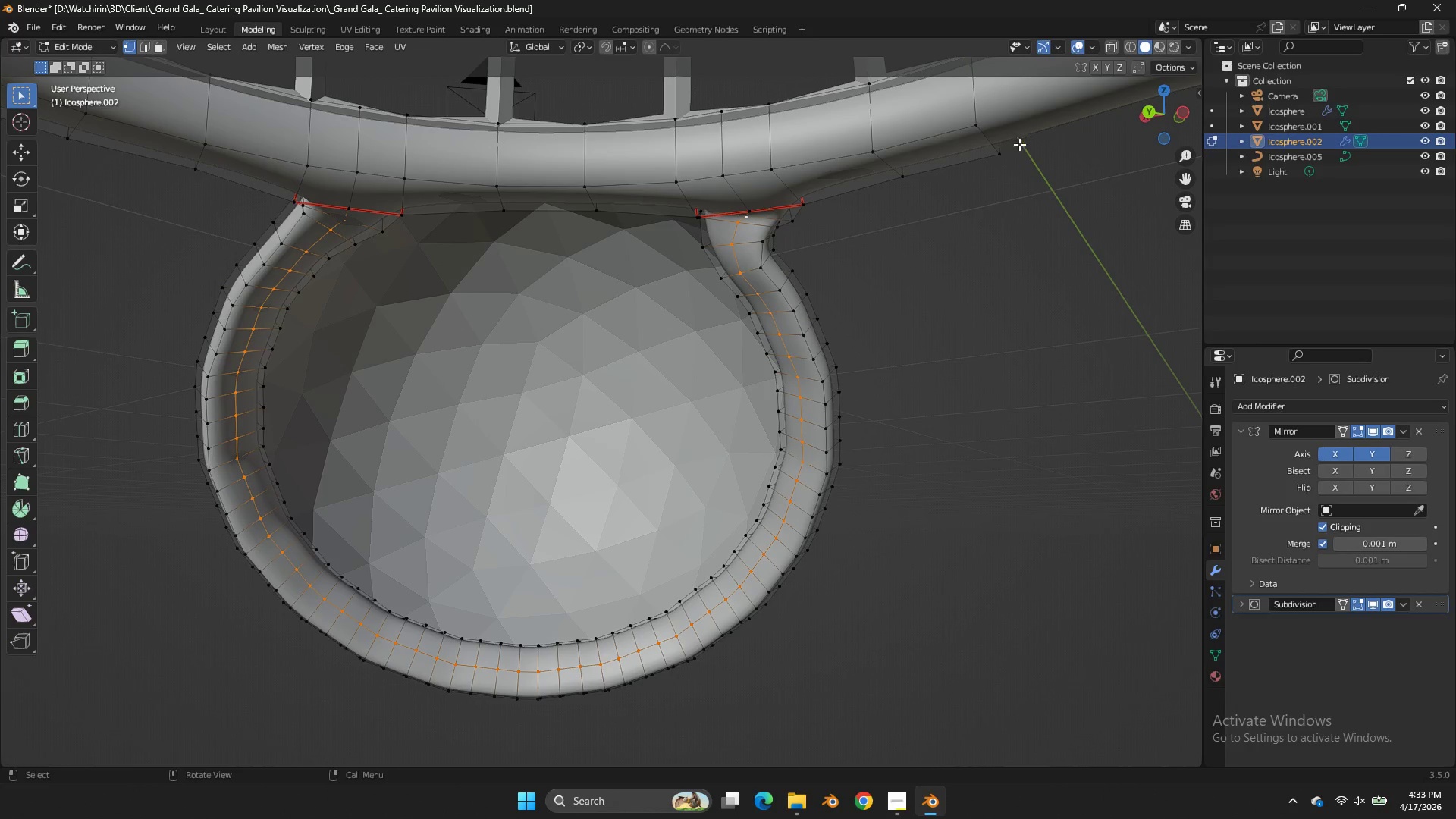 
left_click_drag(start_coordinate=[1144, 119], to_coordinate=[953, 210])
 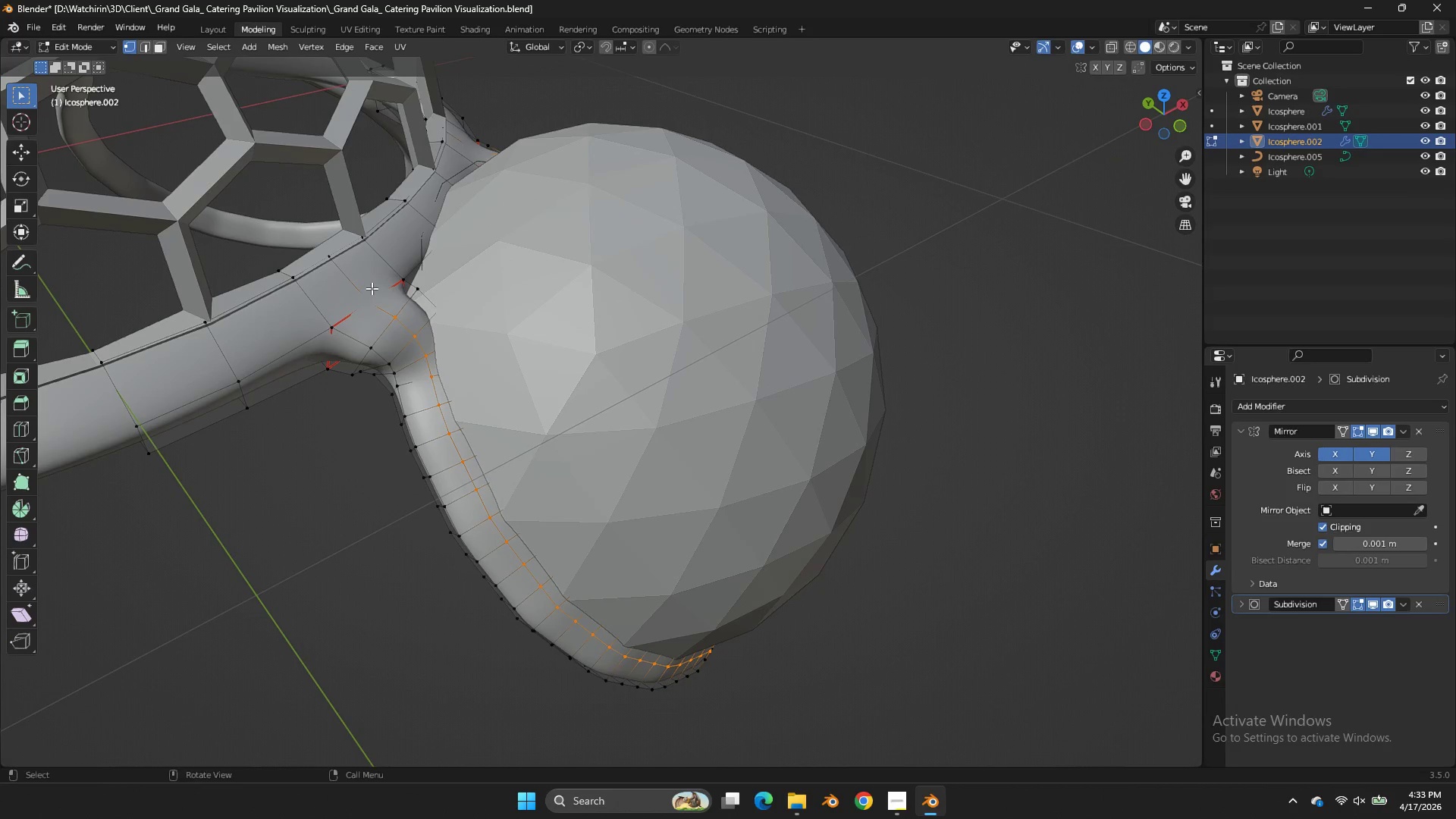 
hold_key(key=ControlLeft, duration=0.42)
left_click_drag(start_coordinate=[375, 291], to_coordinate=[354, 310])
 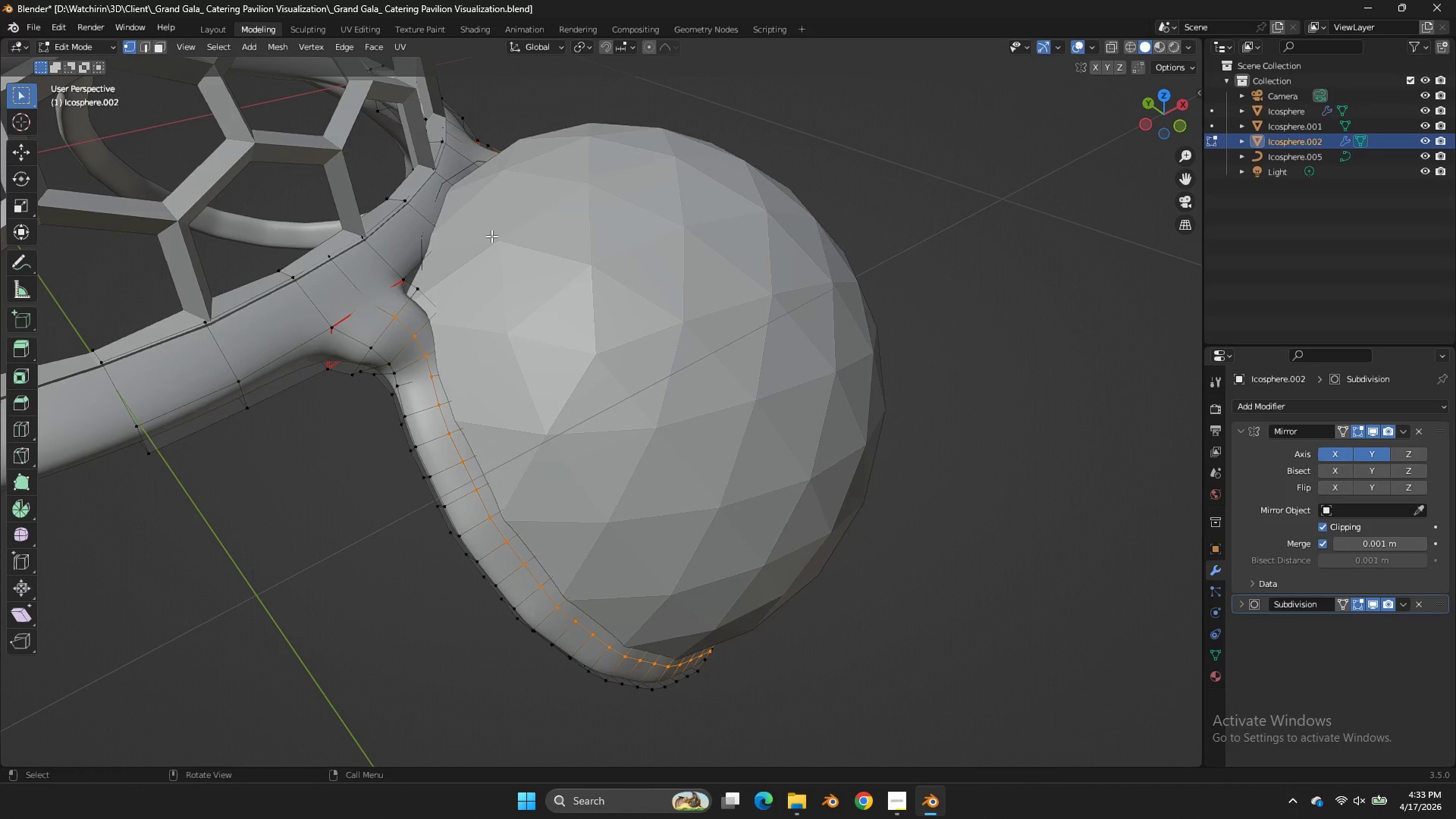 
type(zz)
 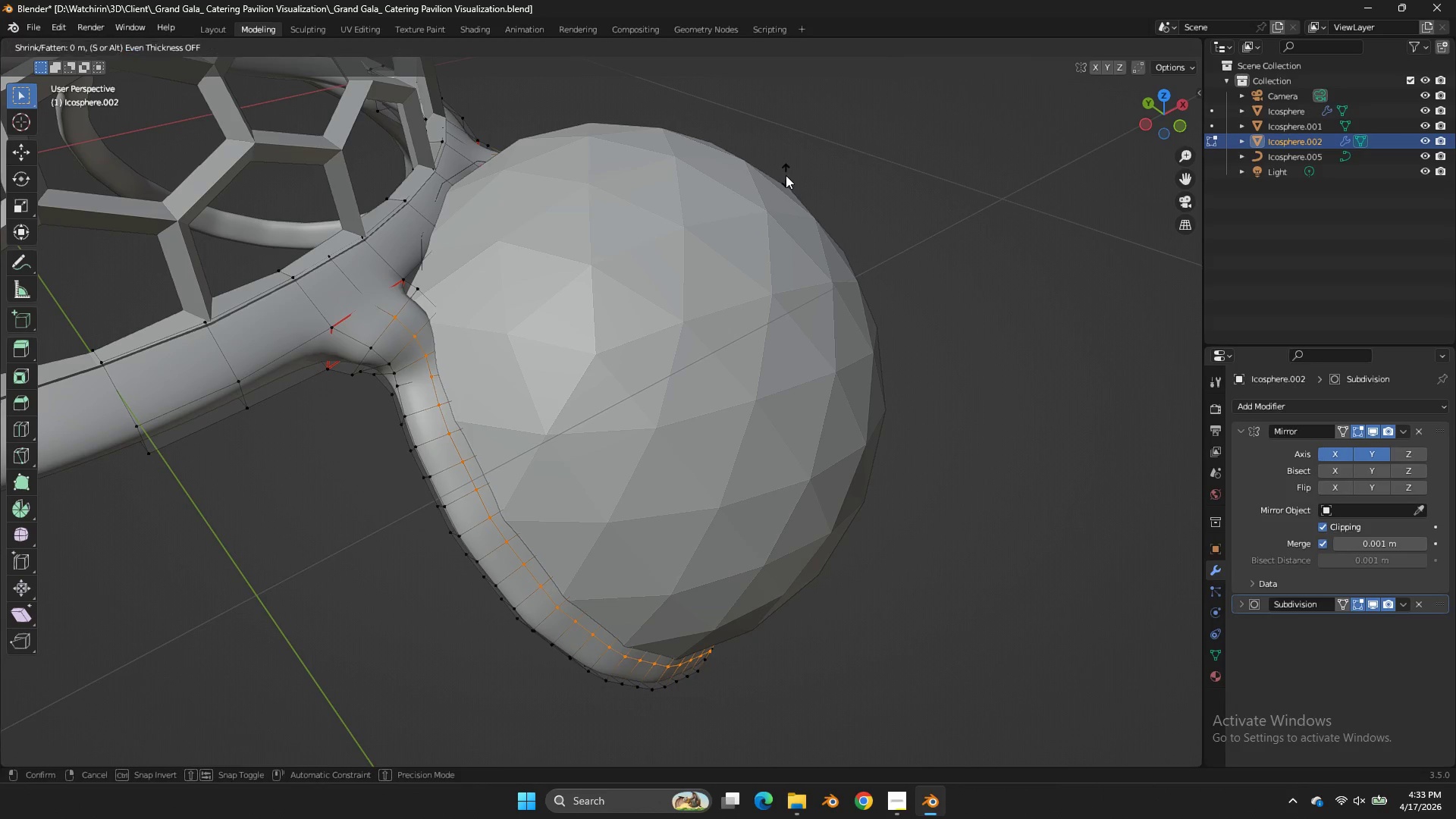 
hold_key(key=ControlLeft, duration=1.28)
left_click_drag(start_coordinate=[491, 140], to_coordinate=[466, 161])
 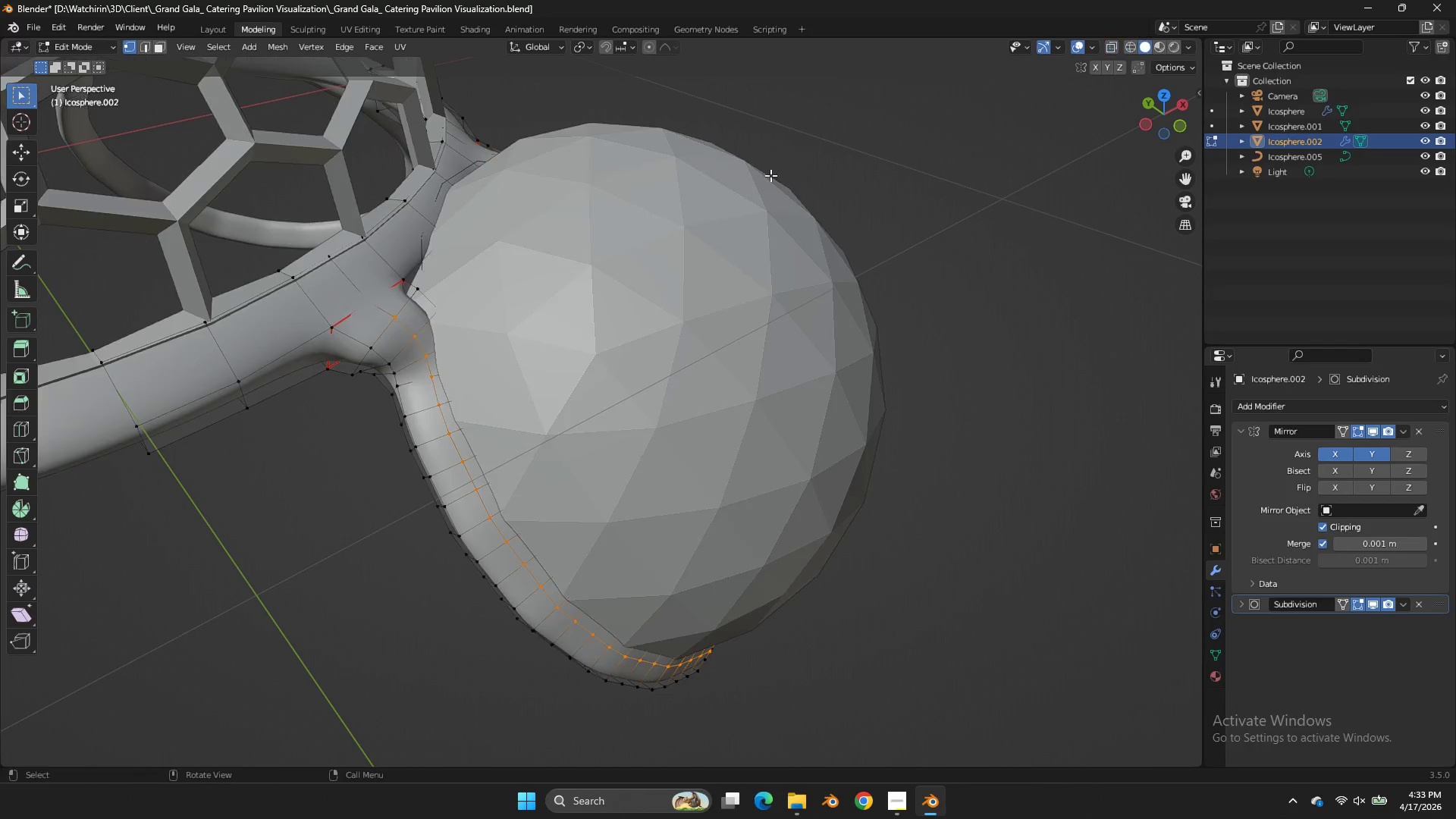 
key(Alt+AltLeft)
 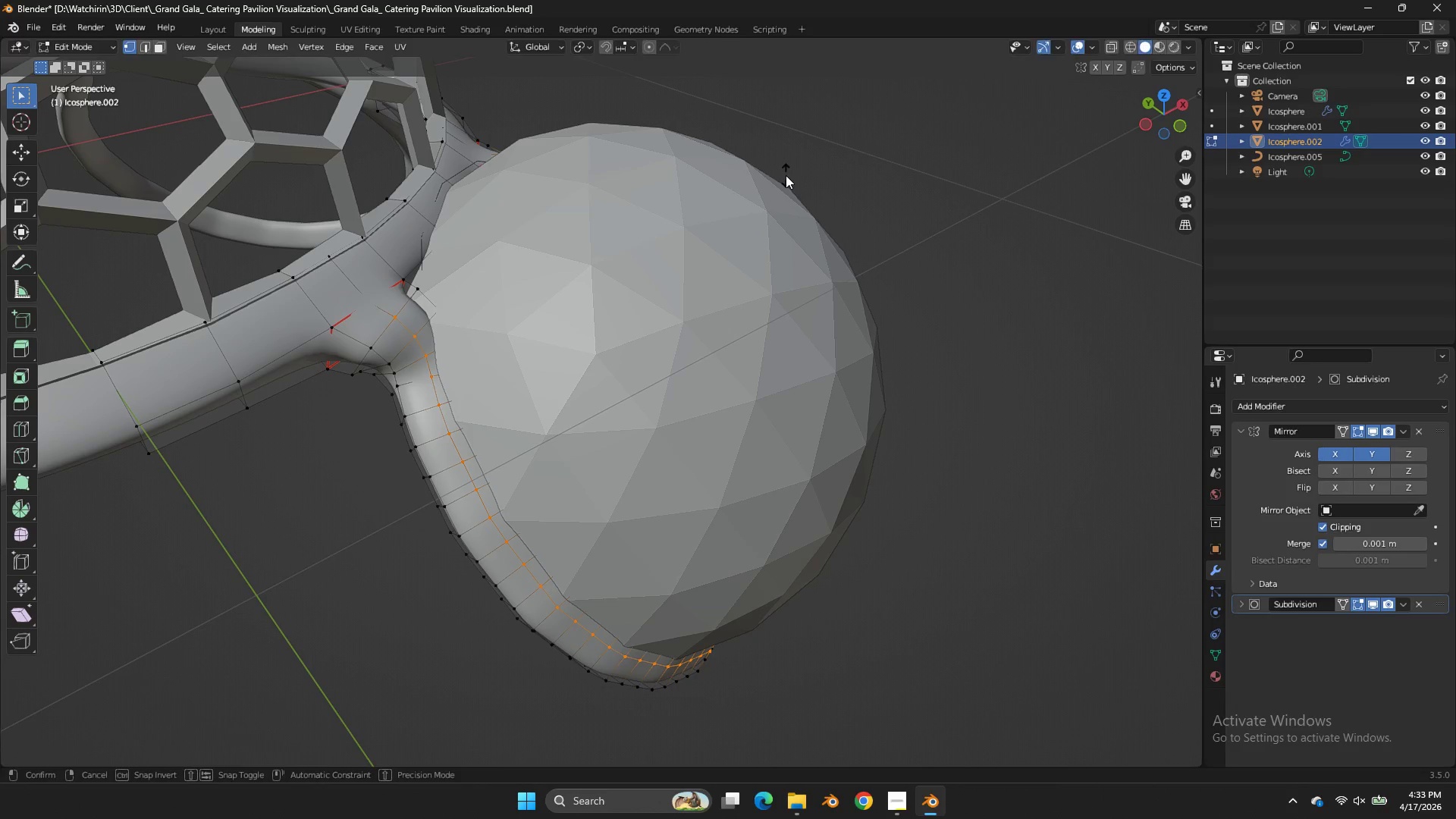 
key(Alt+S)
 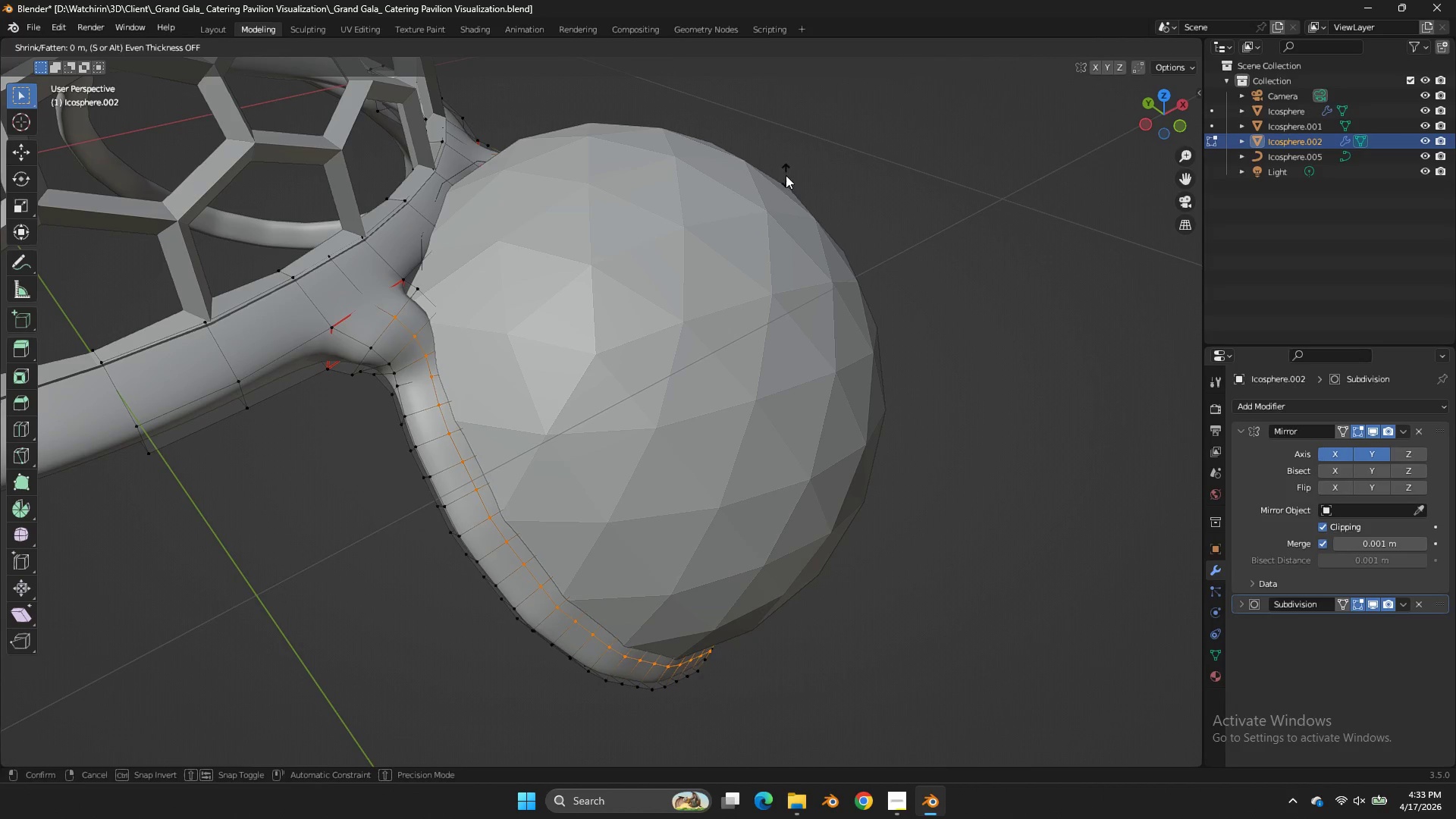 
hold_key(key=ShiftLeft, duration=1.42)
left_click([847, 122])
 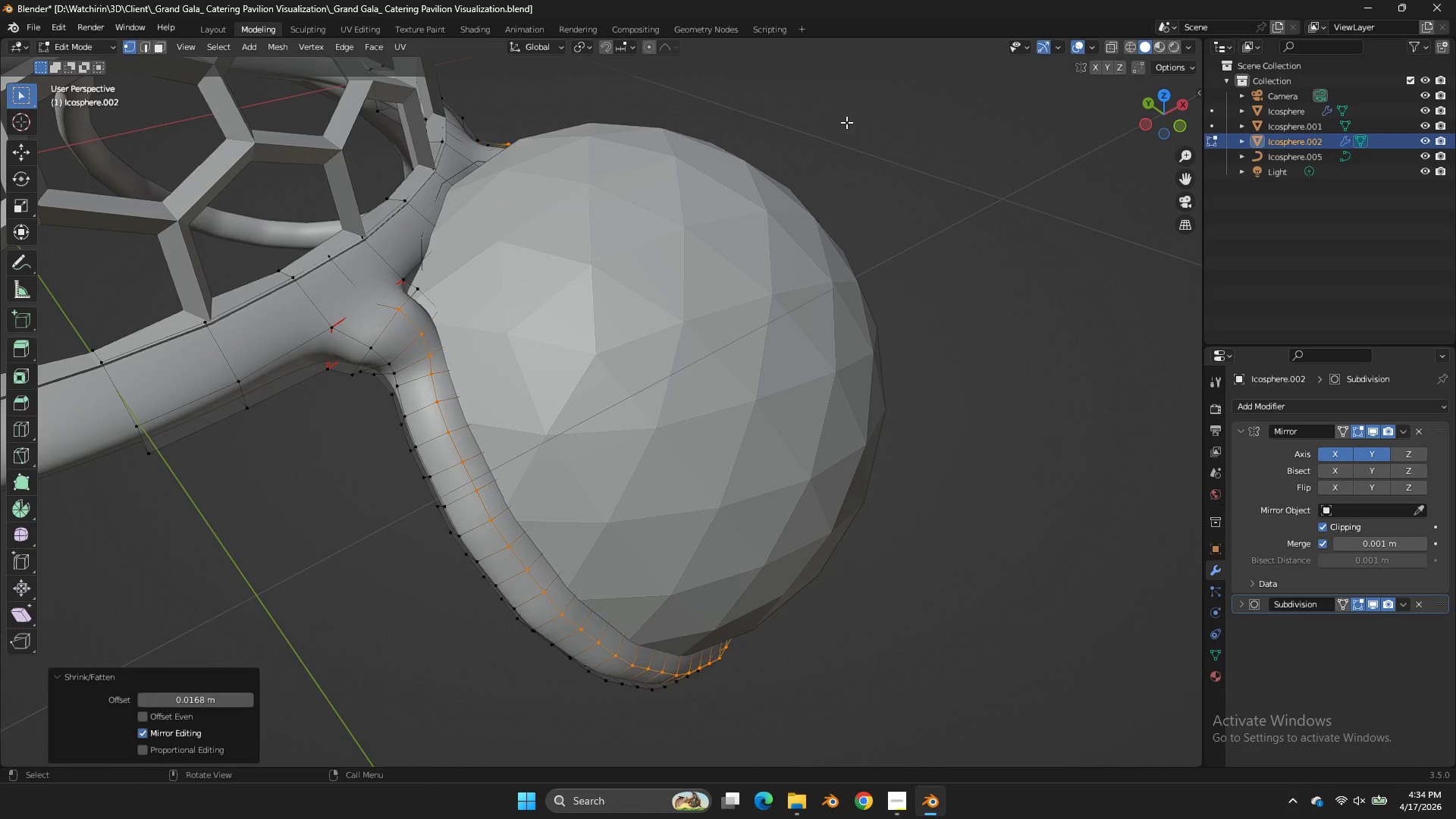 
key(Tab)
 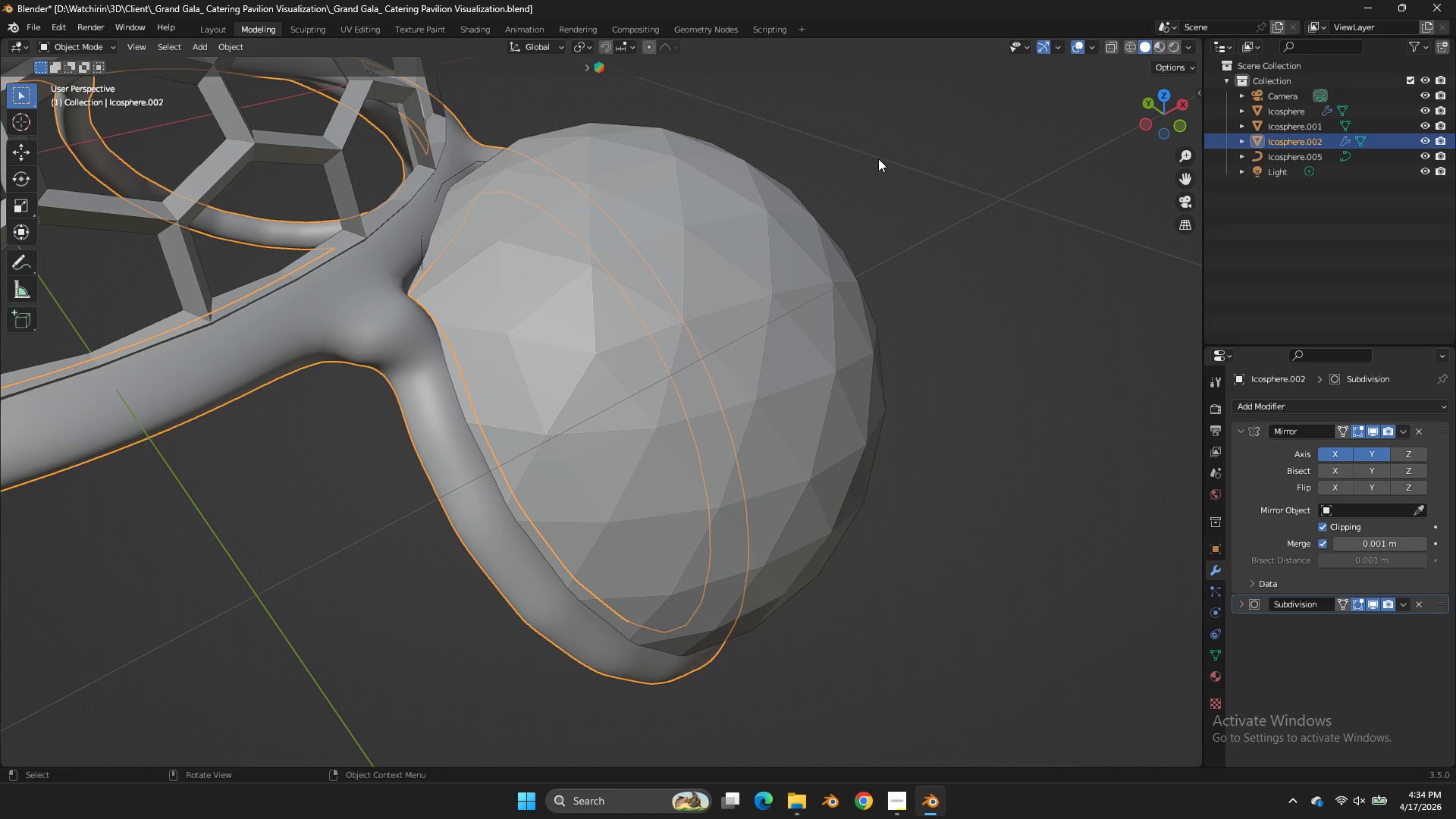 
left_click([878, 158])
 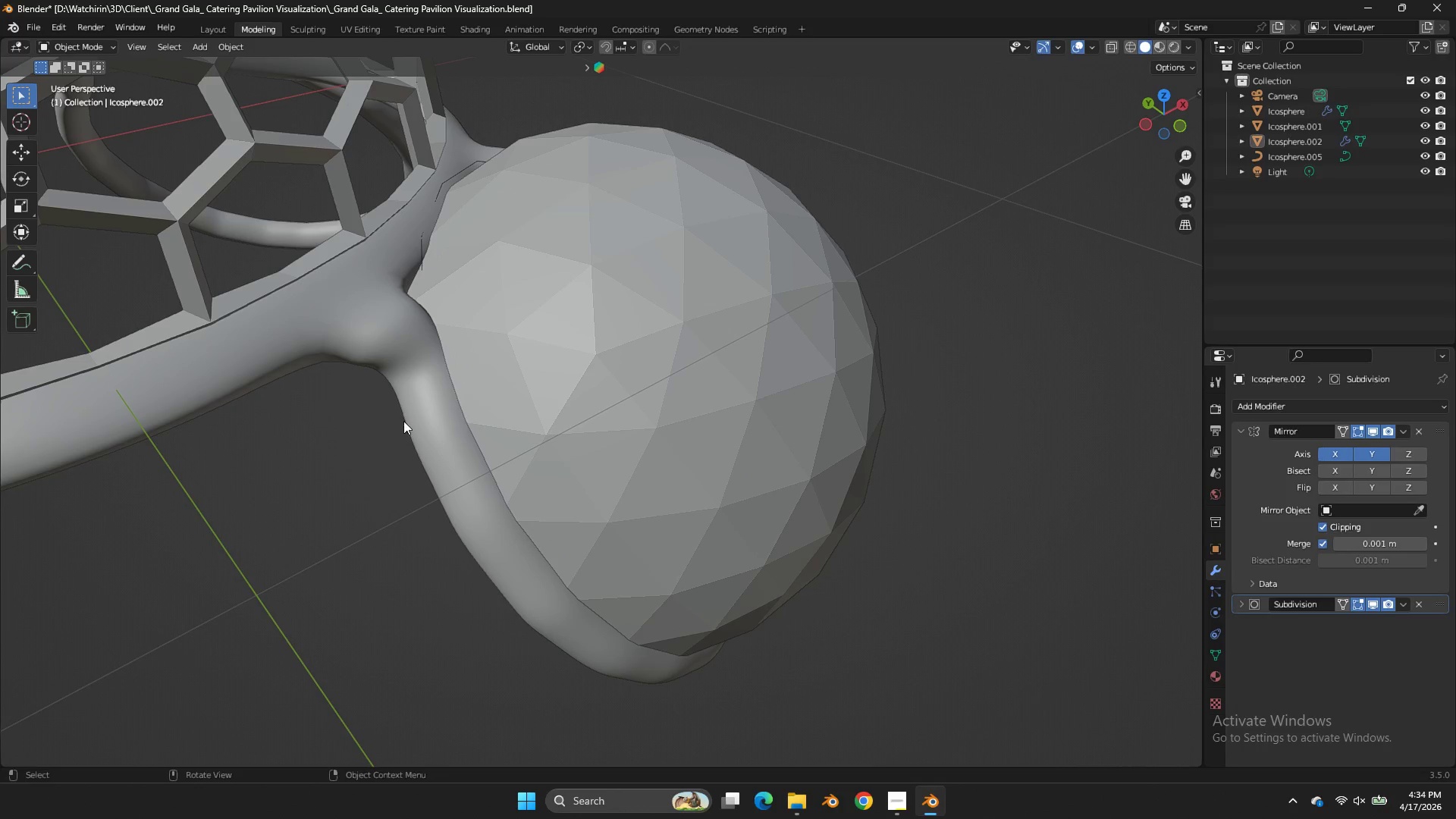 
left_click([403, 421])
 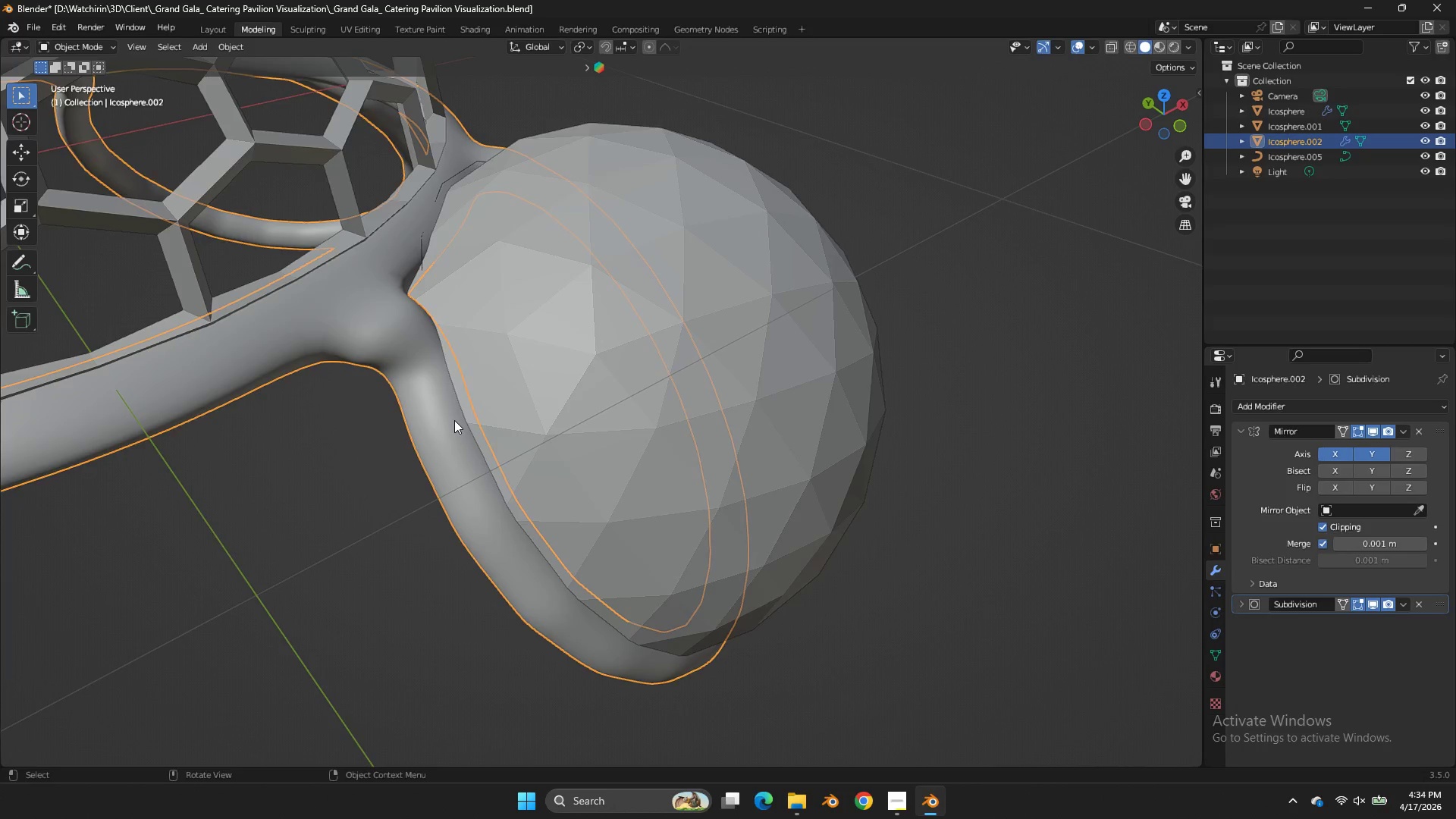 
key(Tab)
 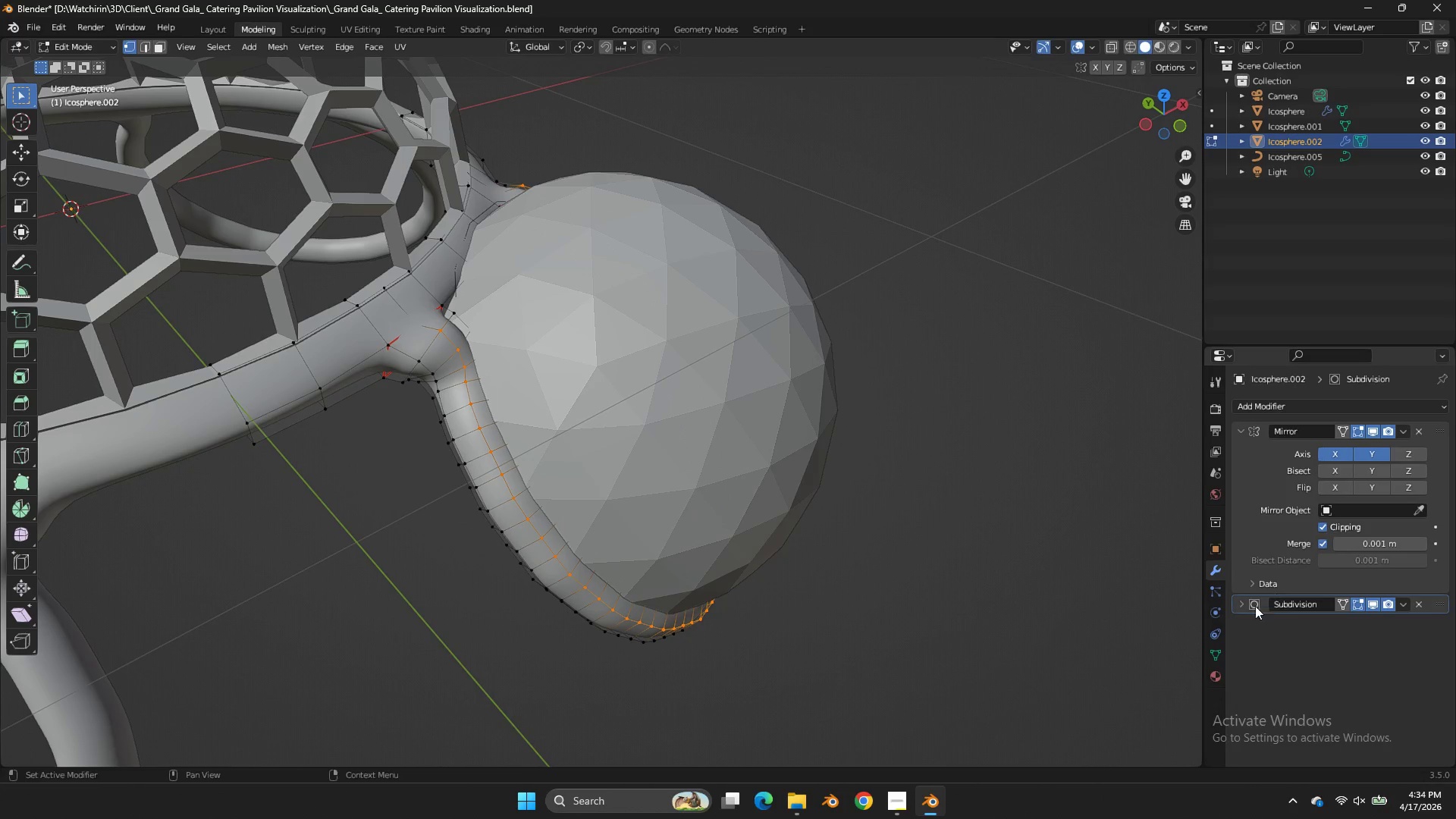 
scroll: coordinate [454, 420], scroll_direction: down, amount: 1.0
 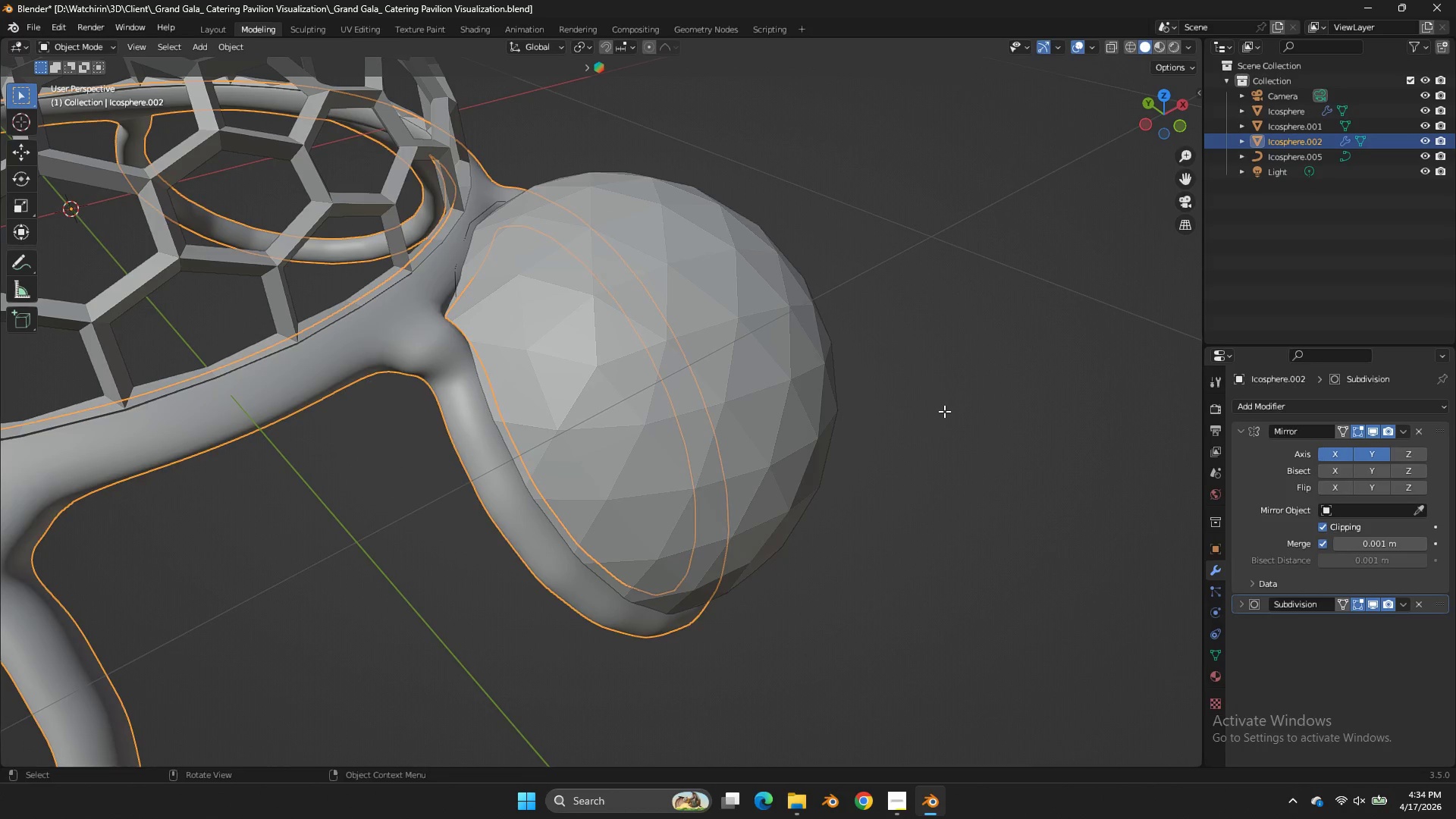 
left_click([1246, 608])
 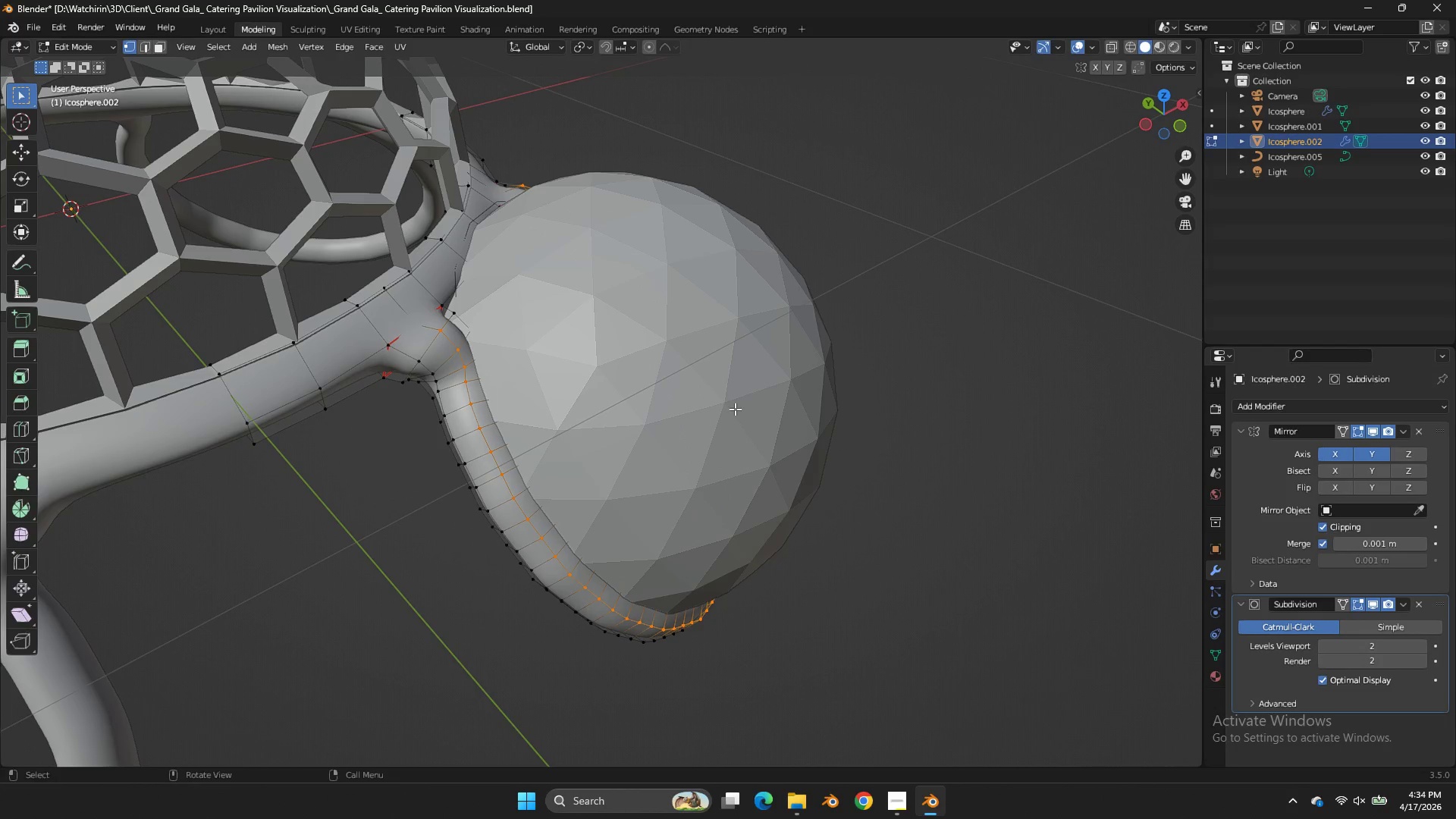 
key(Tab)
 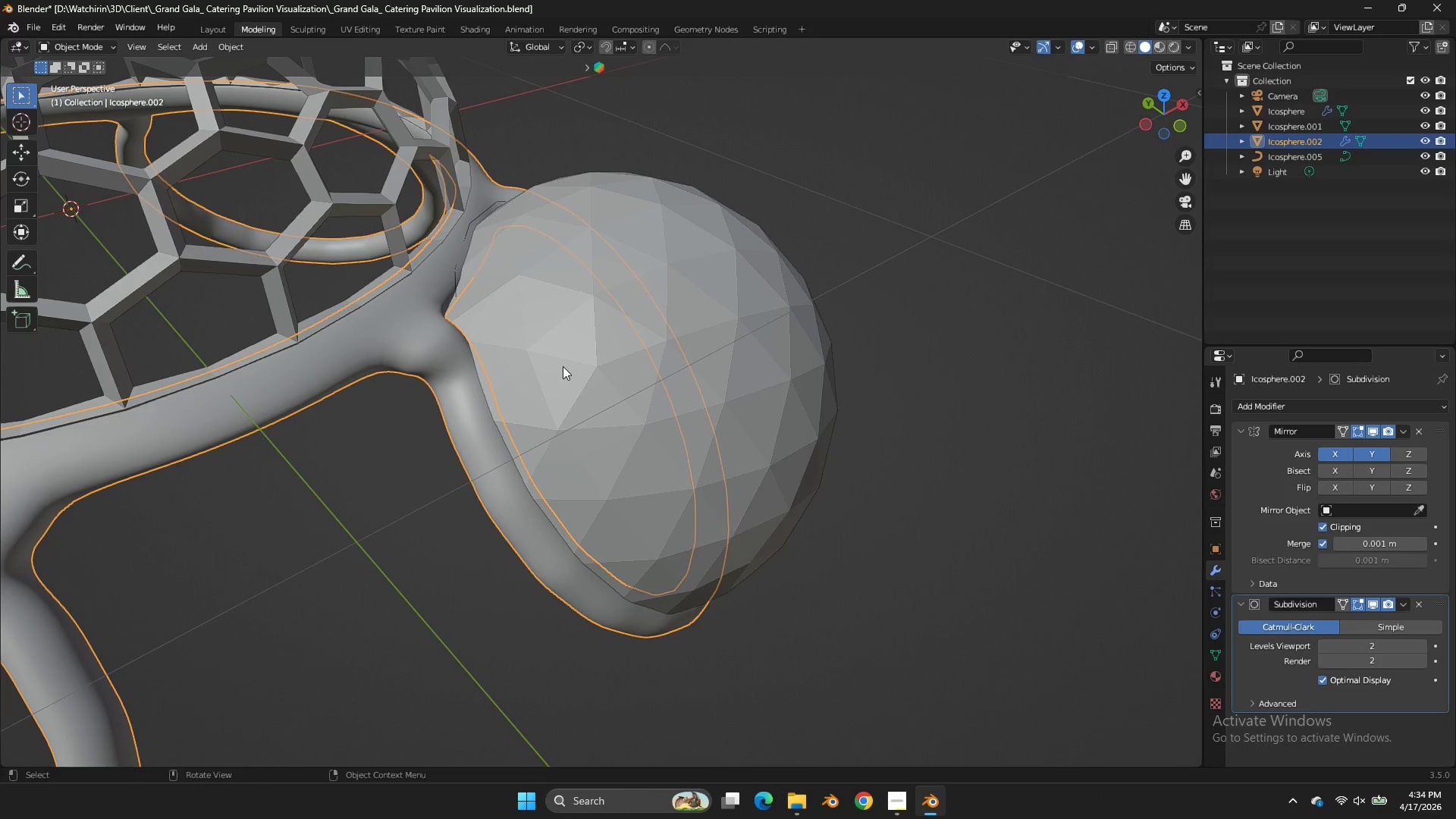 
key(Tab)
 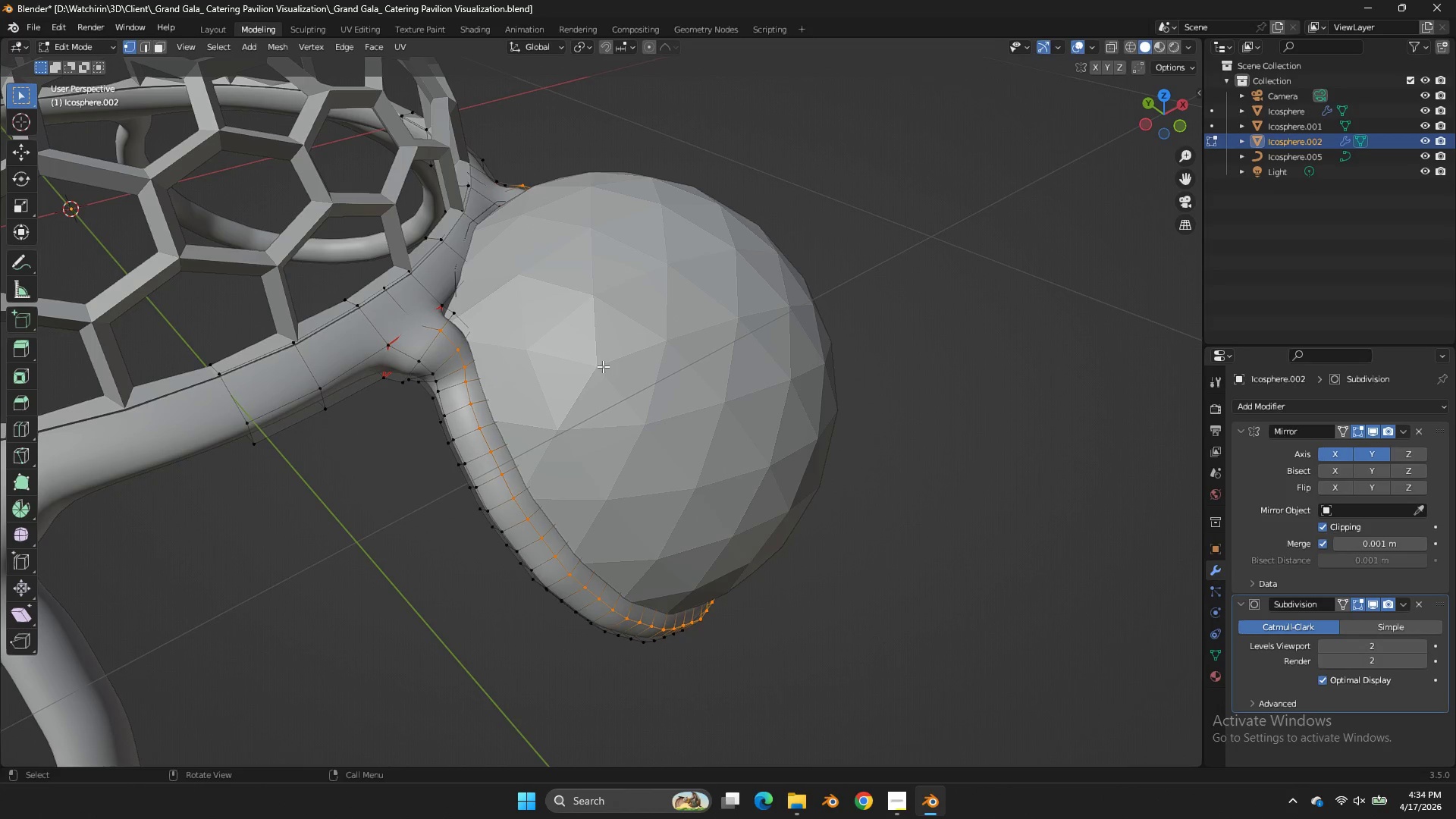 
key(A)
 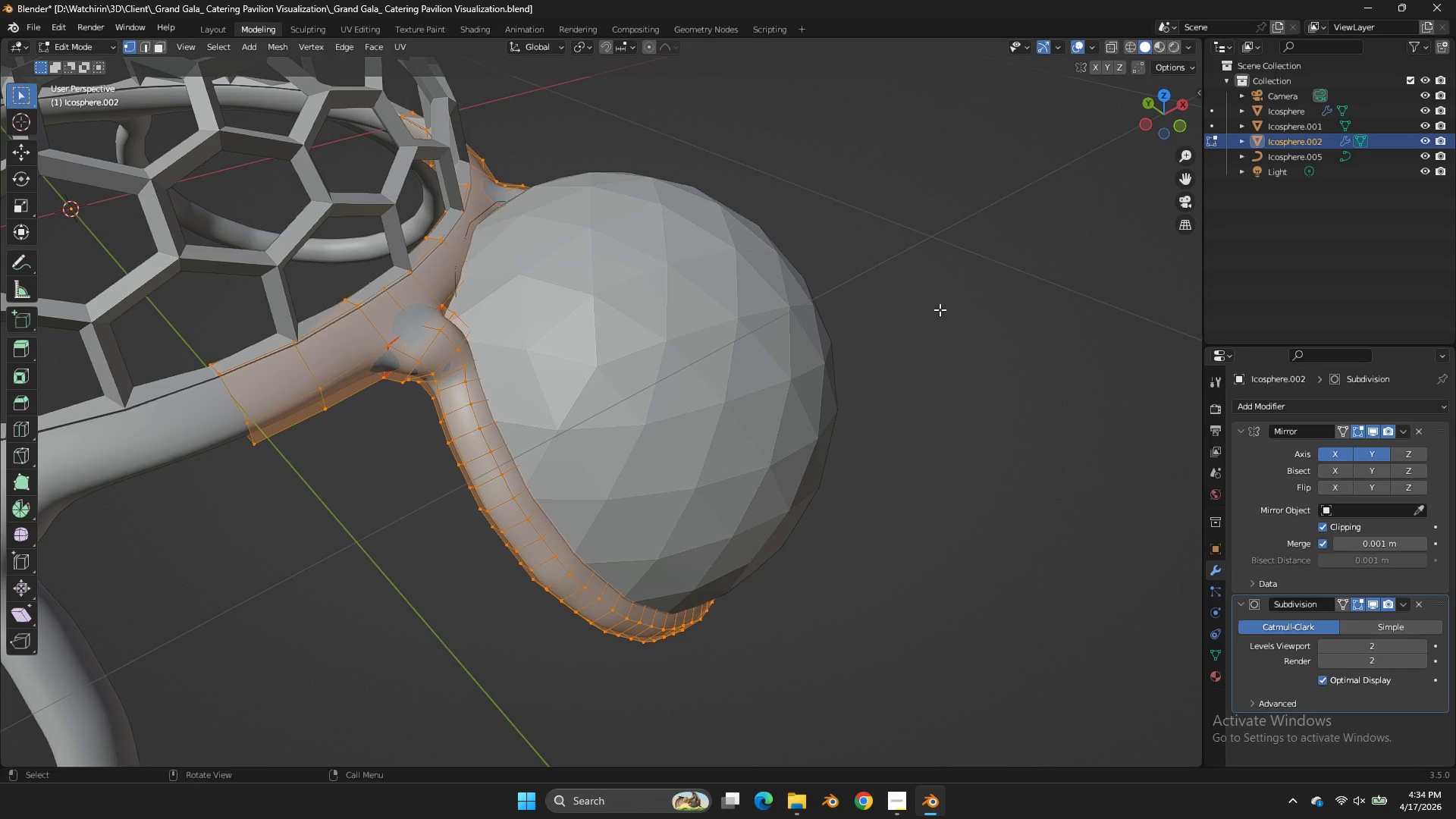 
key(Alt+AltLeft)
 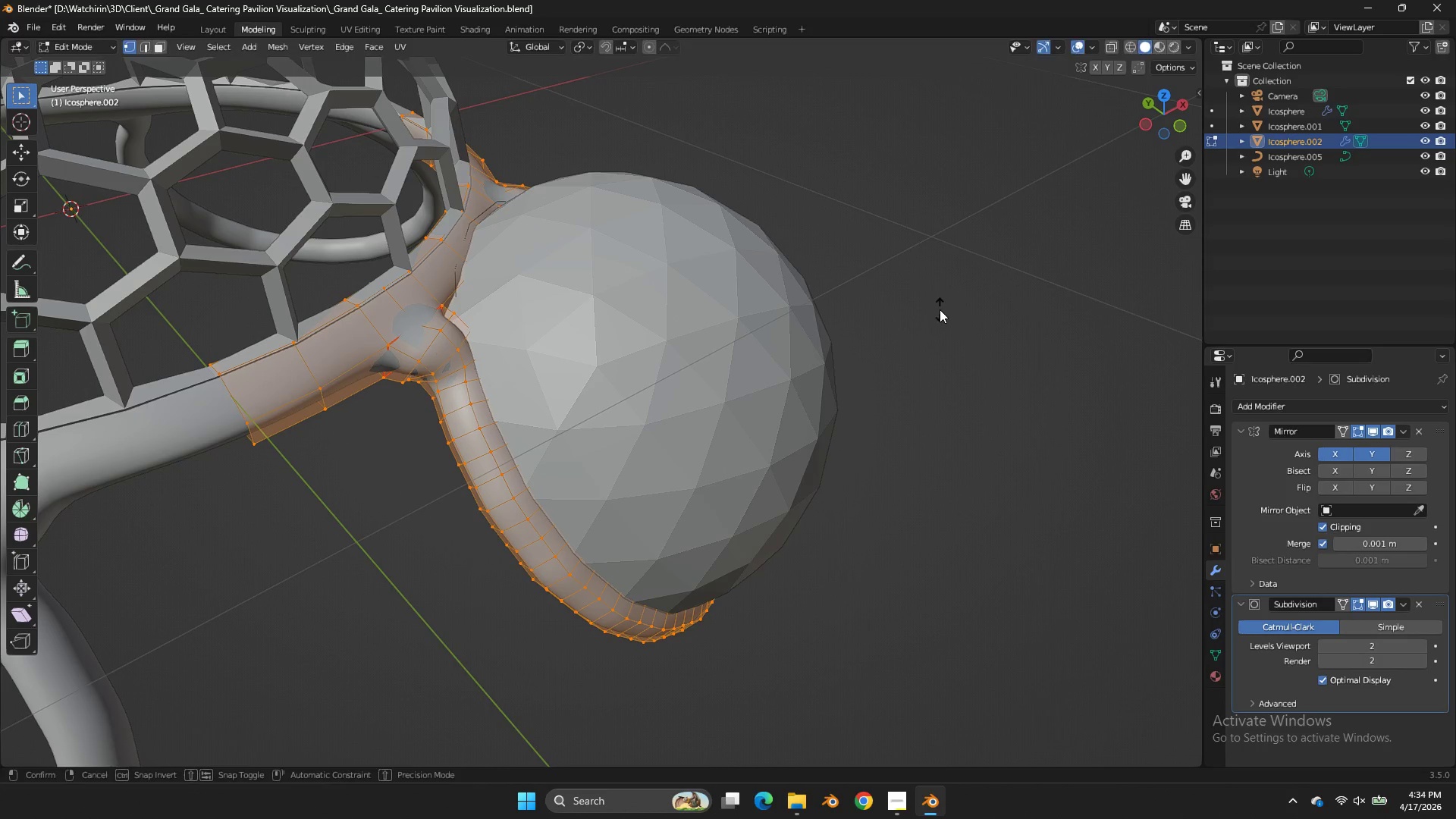 
key(Alt+S)
 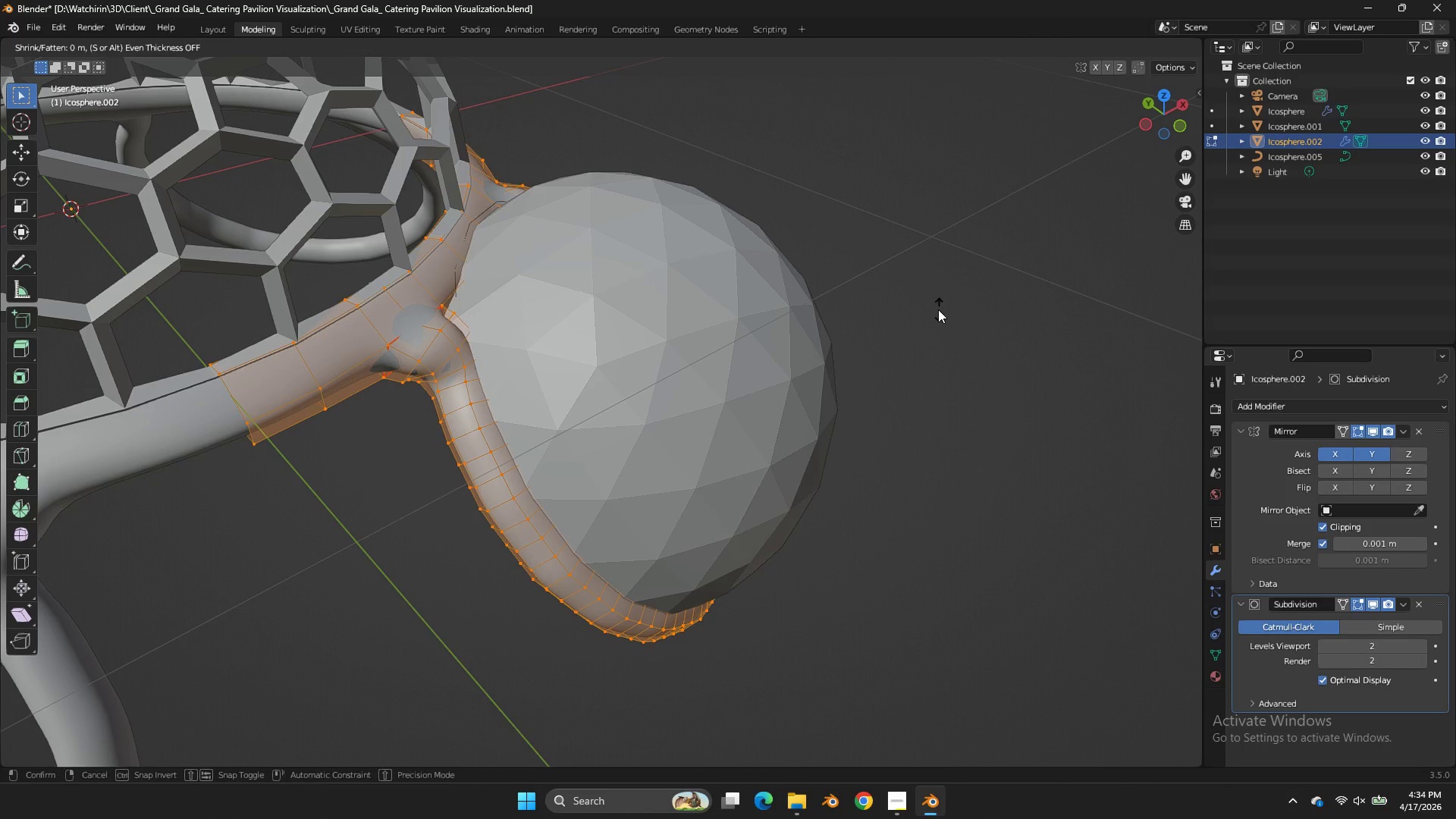 
hold_key(key=ShiftLeft, duration=5.47)
left_click([999, 356])
 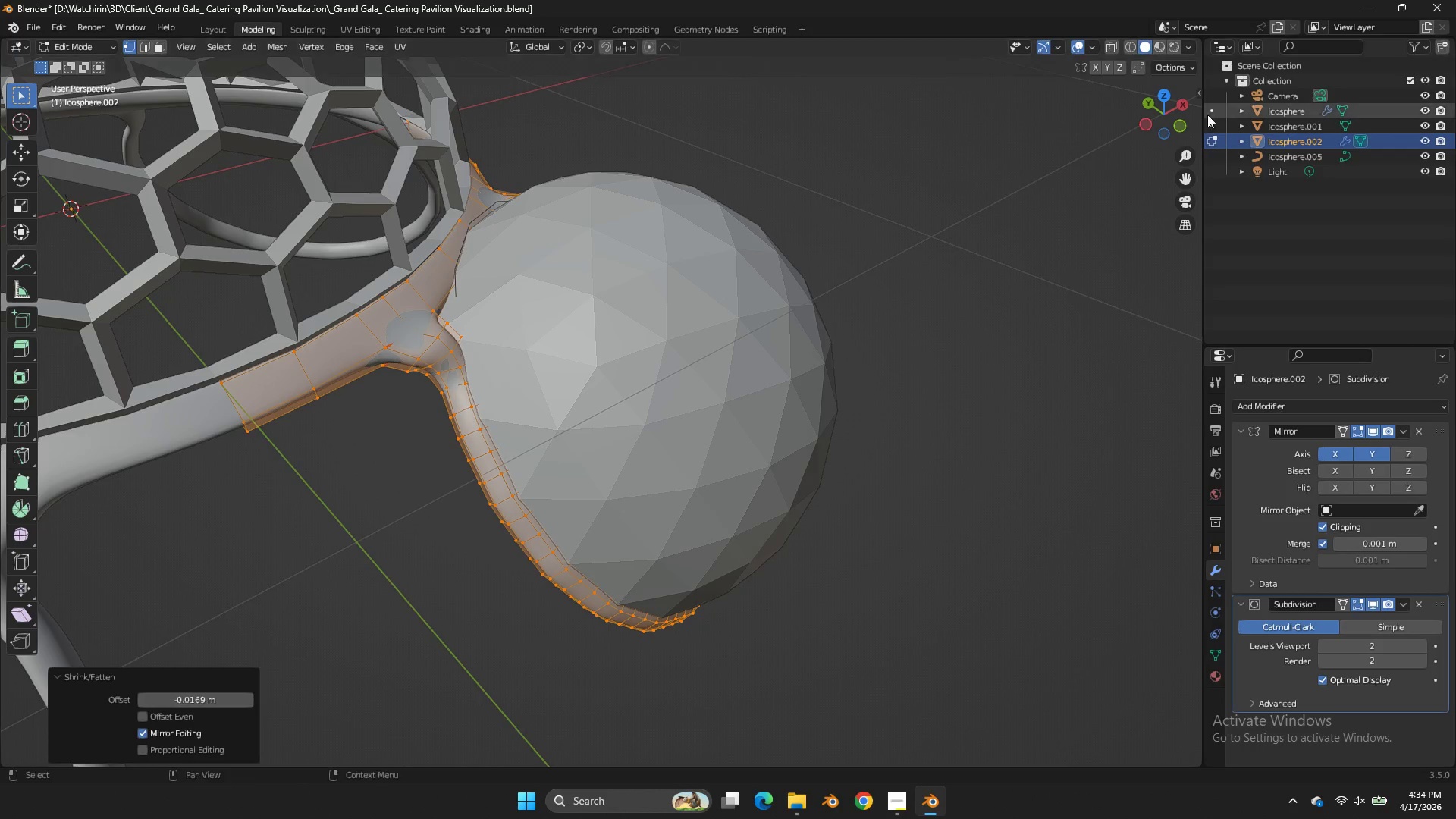 
key(Tab)
 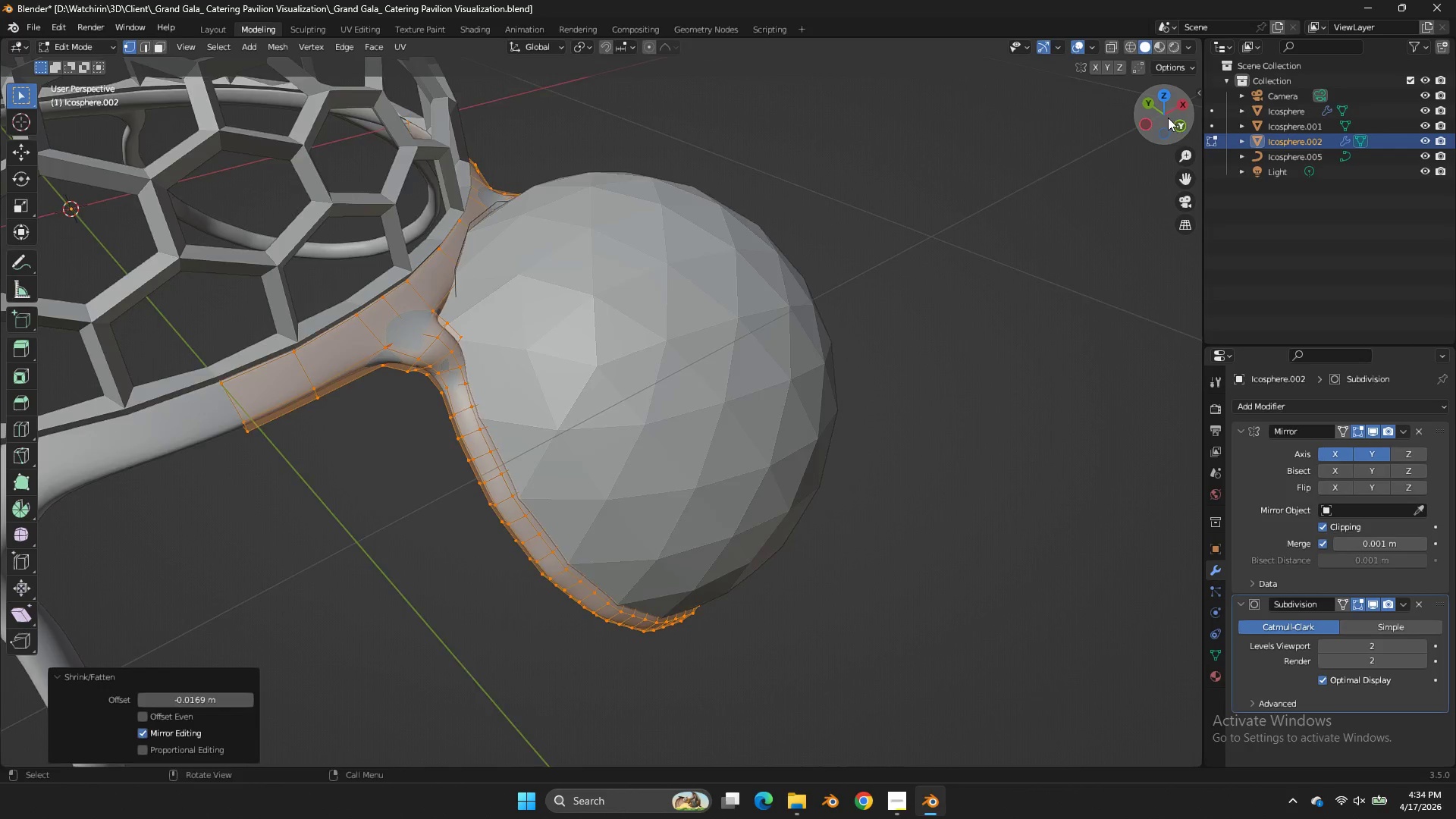 
left_click_drag(start_coordinate=[1168, 118], to_coordinate=[86, 724])
 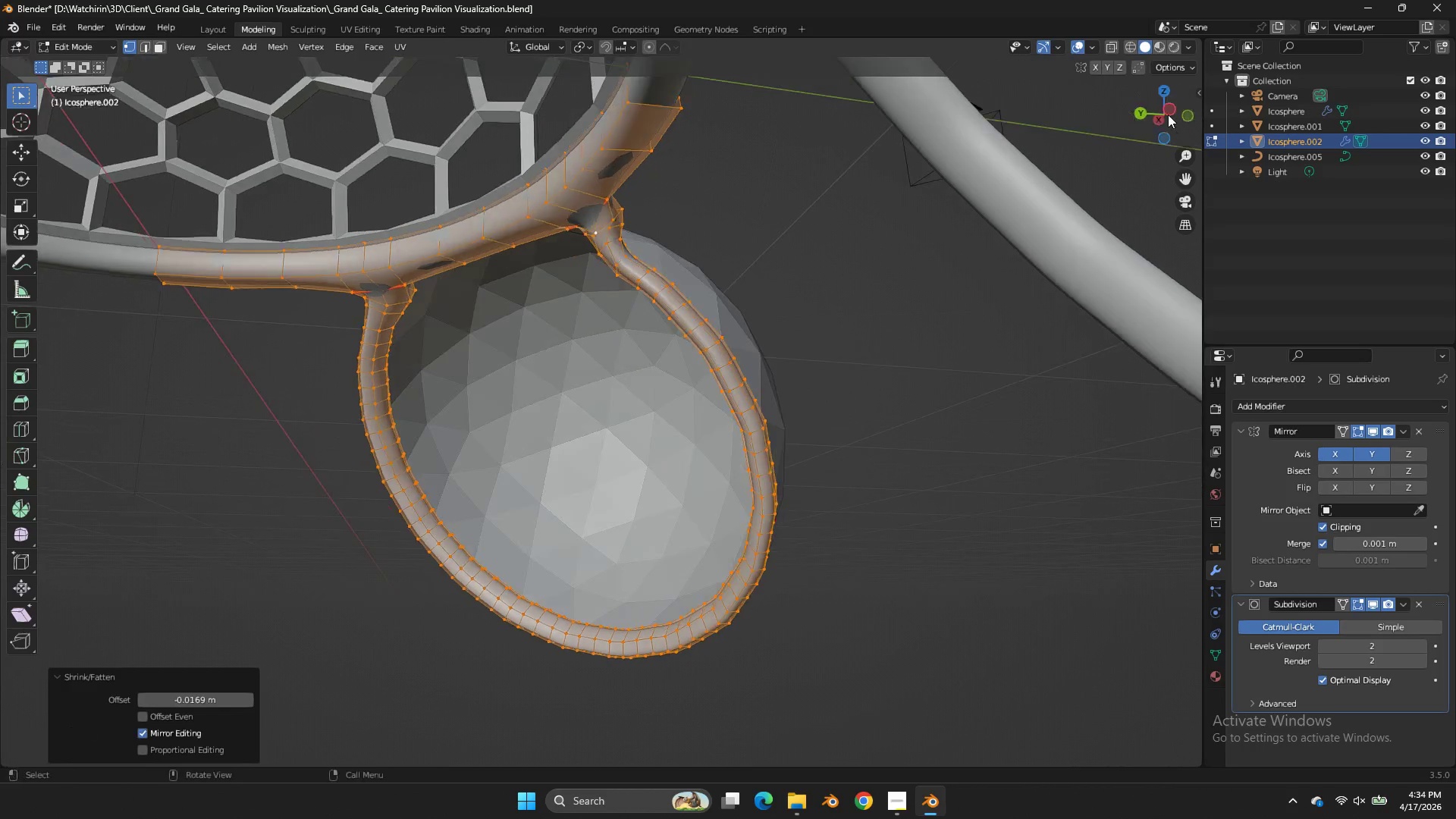 
key(Tab)
 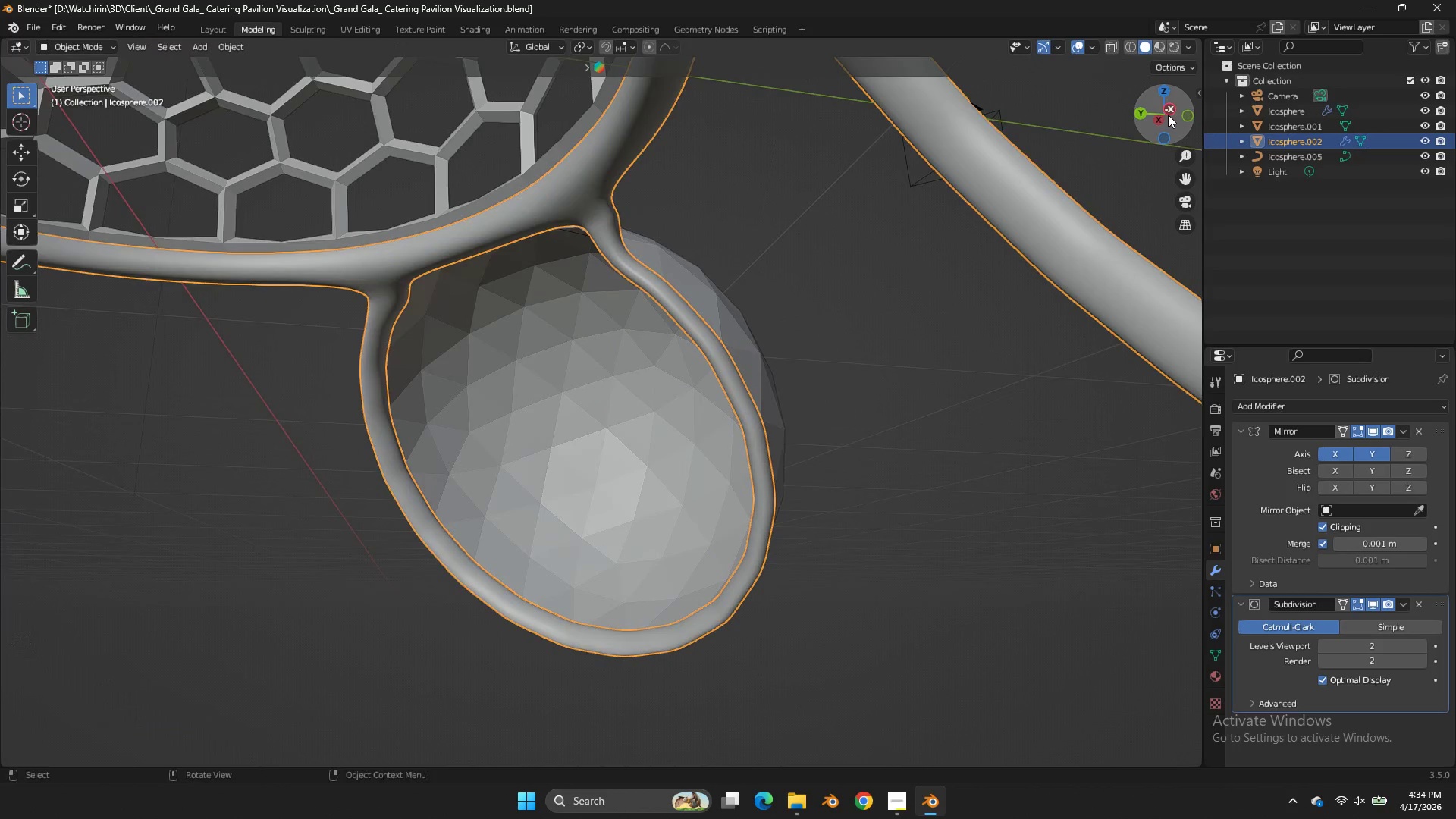 
left_click_drag(start_coordinate=[1168, 115], to_coordinate=[202, 137])
 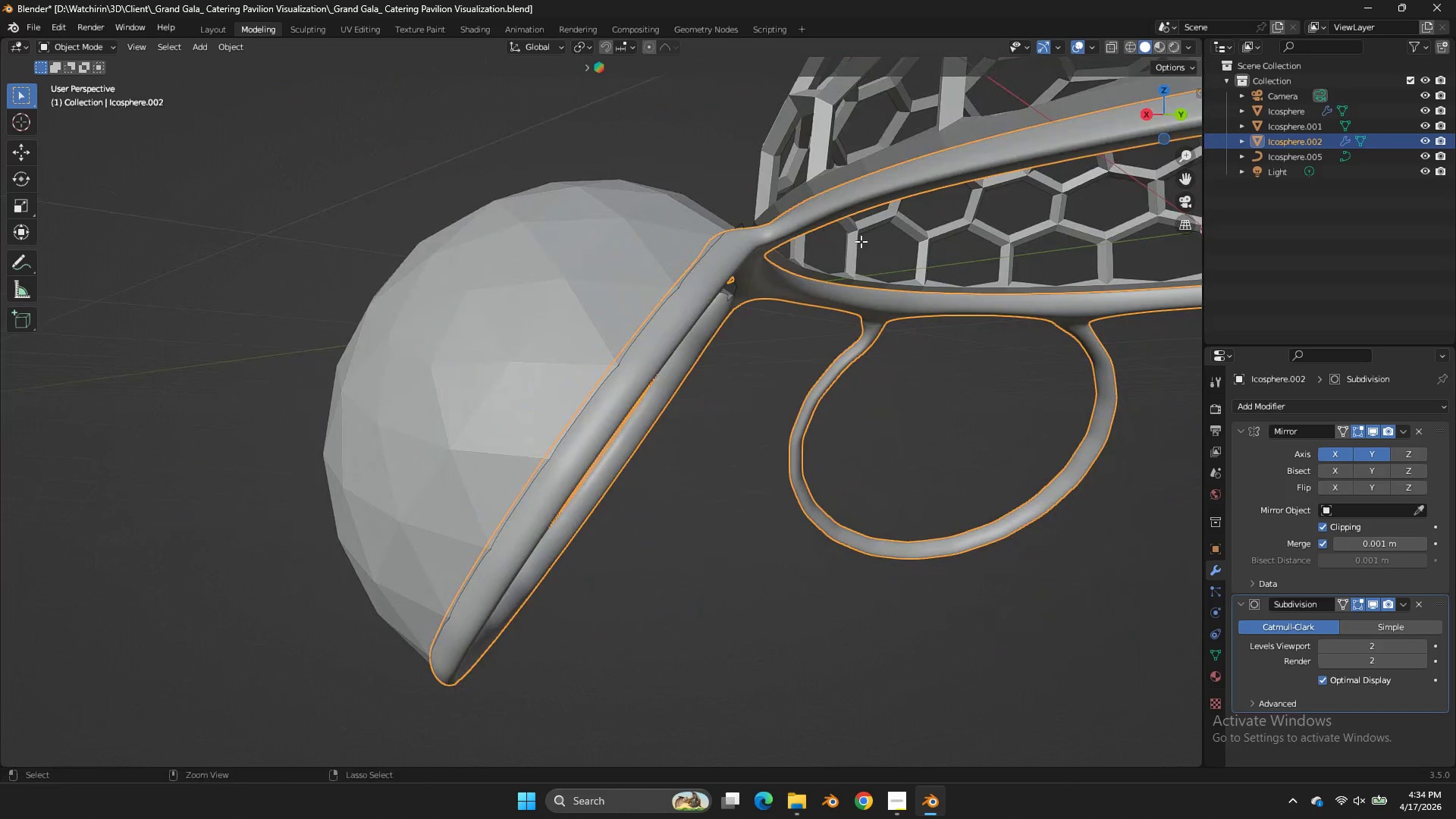 
key(Control+ControlLeft)
 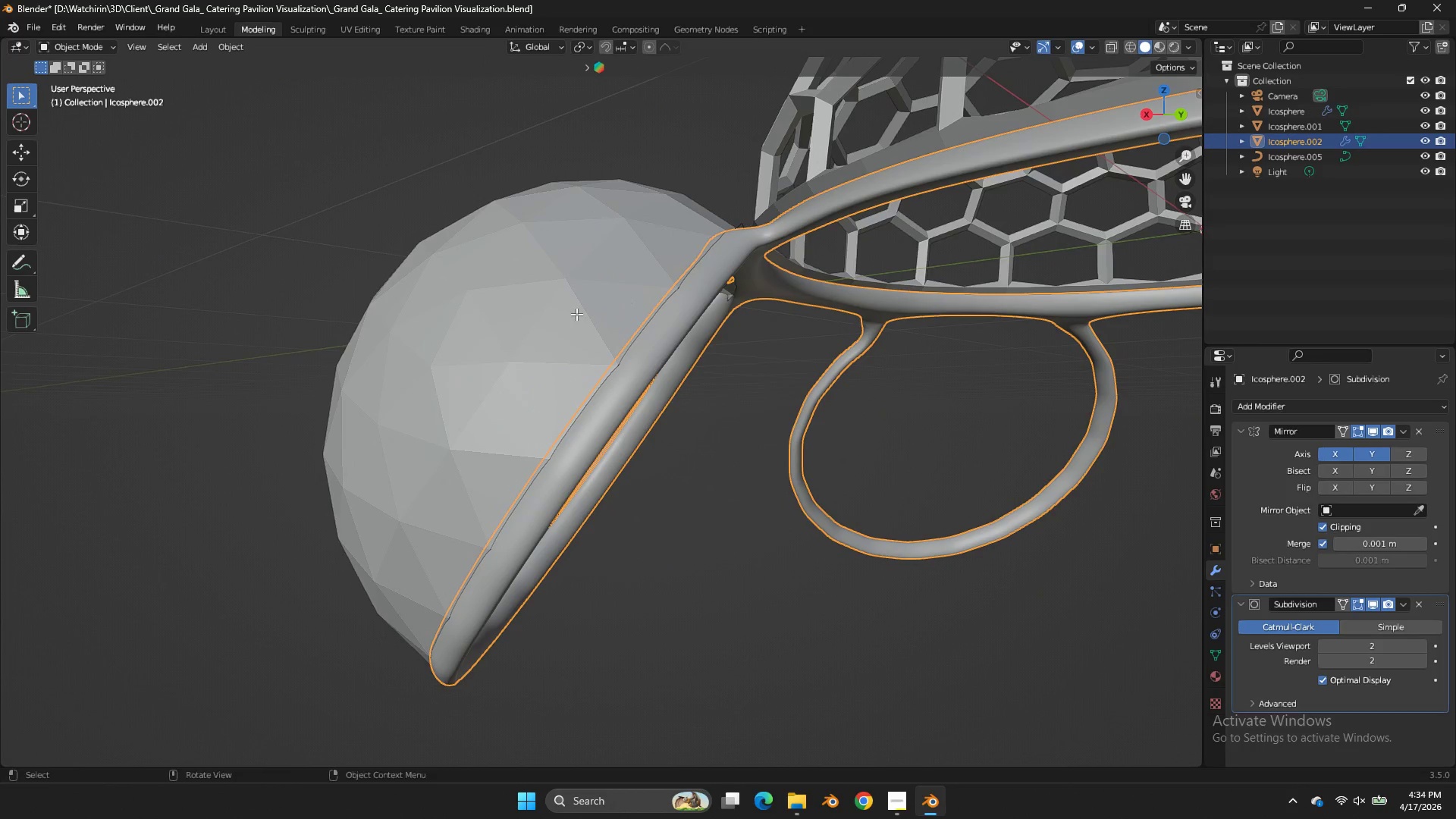 
left_click([576, 314])
 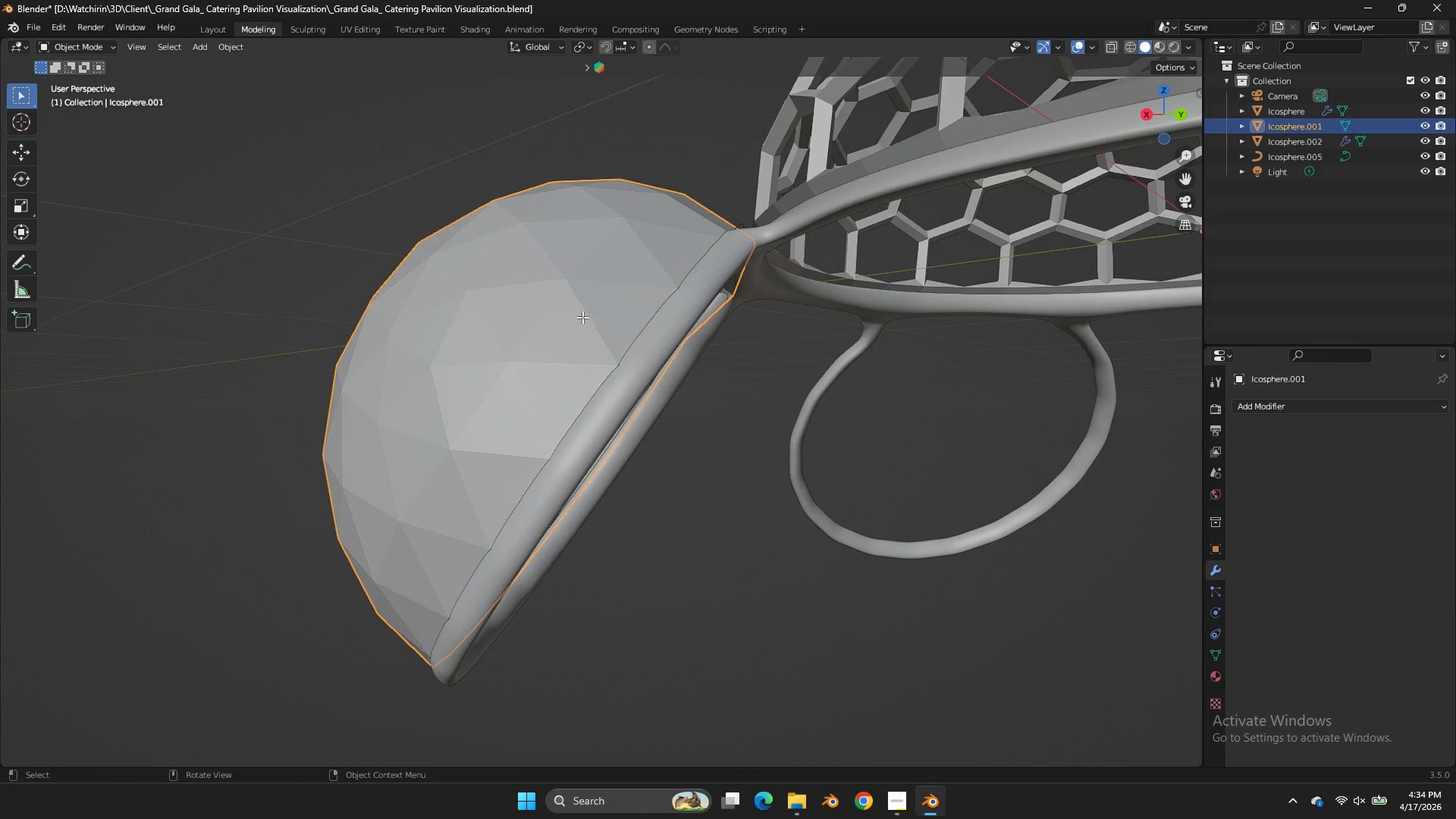 
key(Control+ControlLeft)
 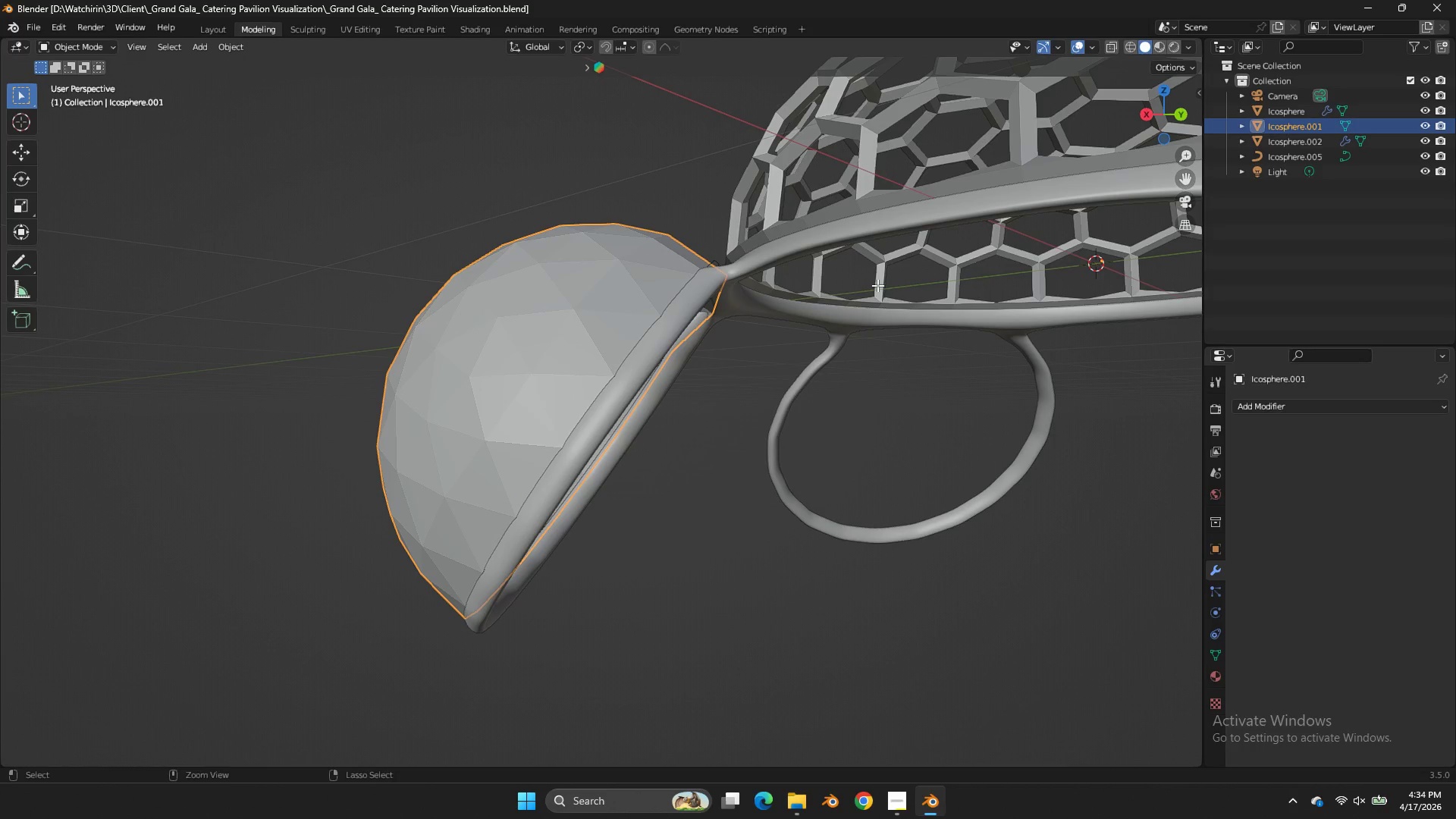 
key(Control+S)
 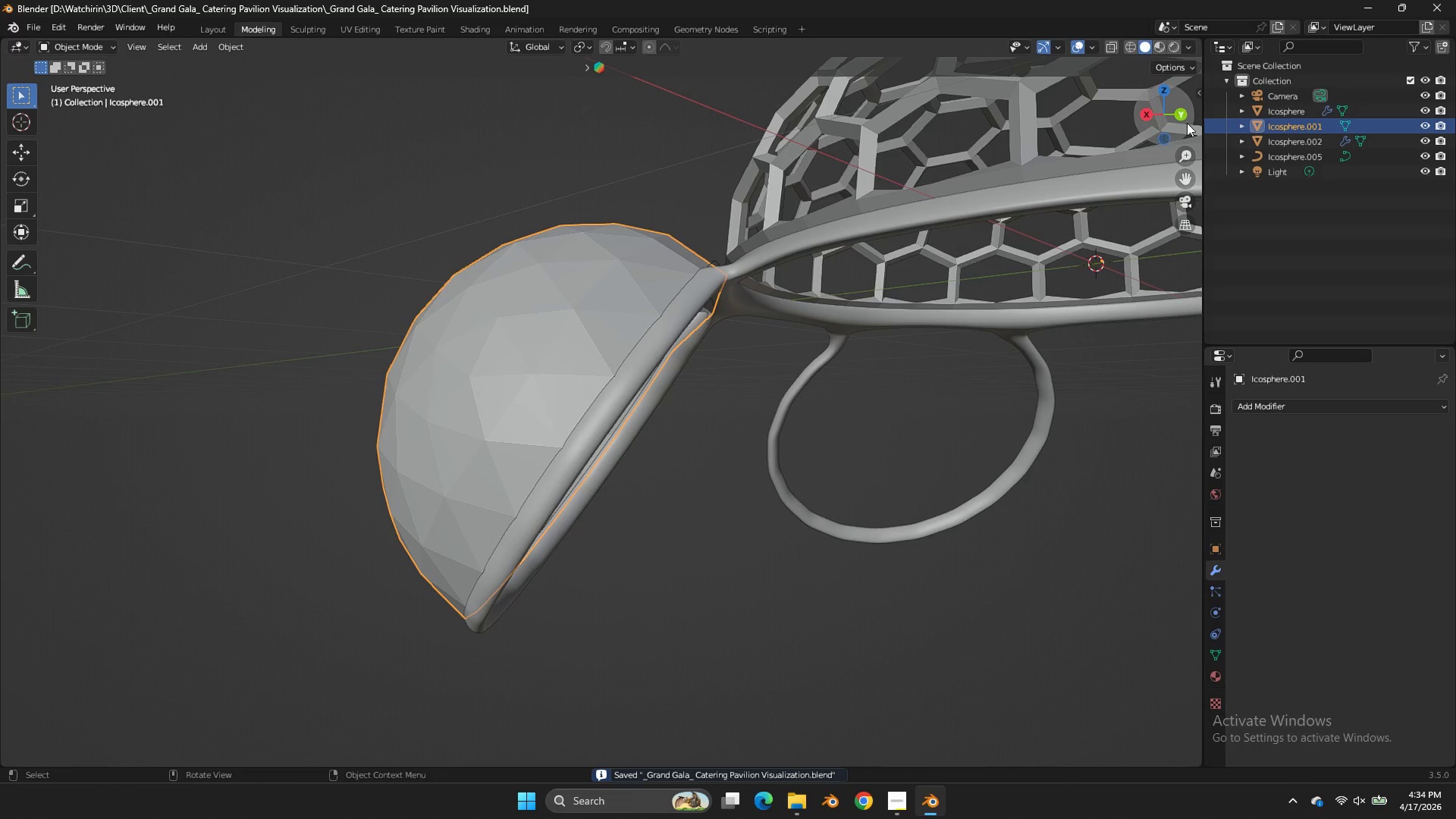 
scroll: coordinate [627, 329], scroll_direction: down, amount: 1.0
 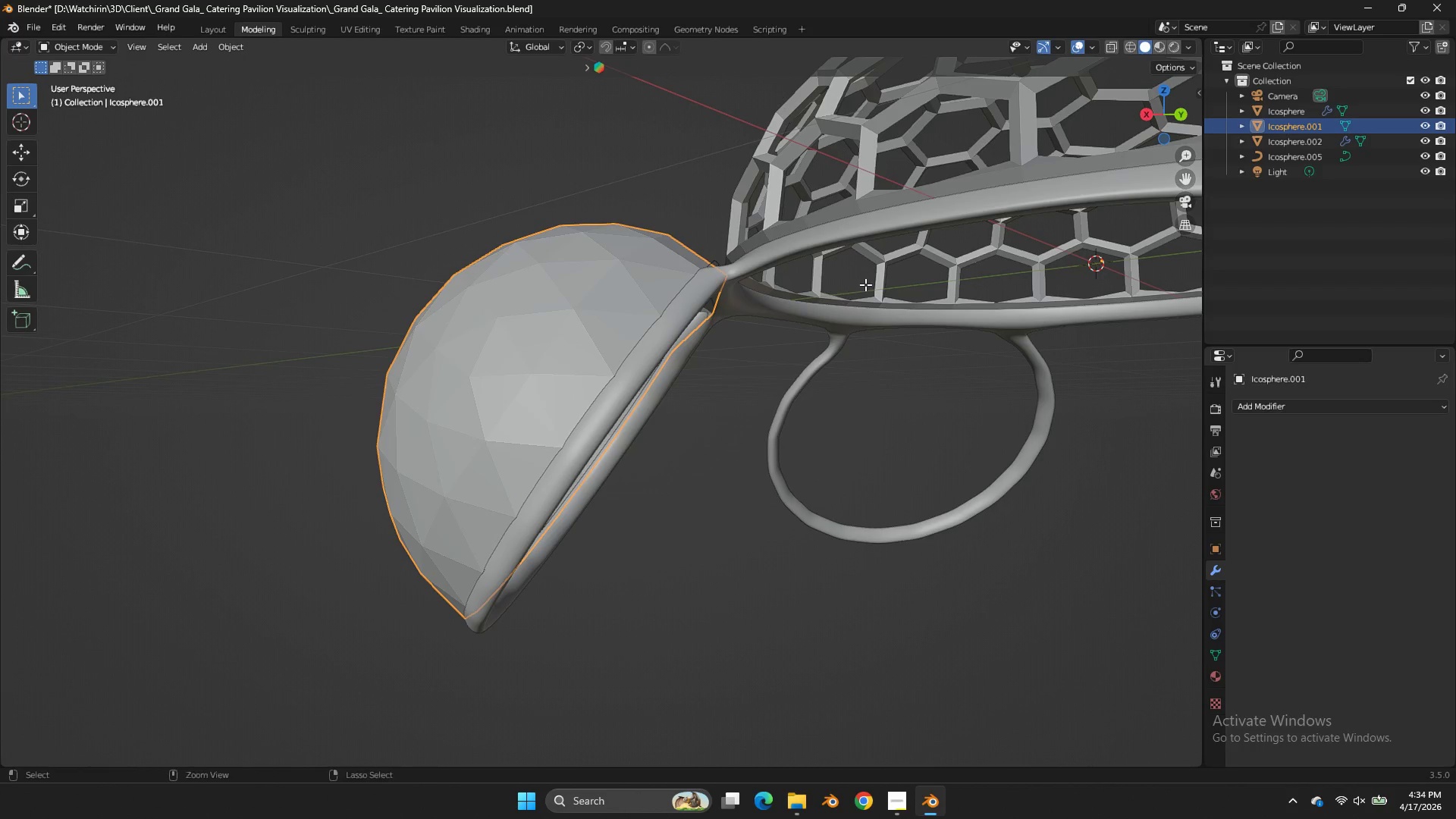 
left_click_drag(start_coordinate=[1196, 119], to_coordinate=[1210, 162])
 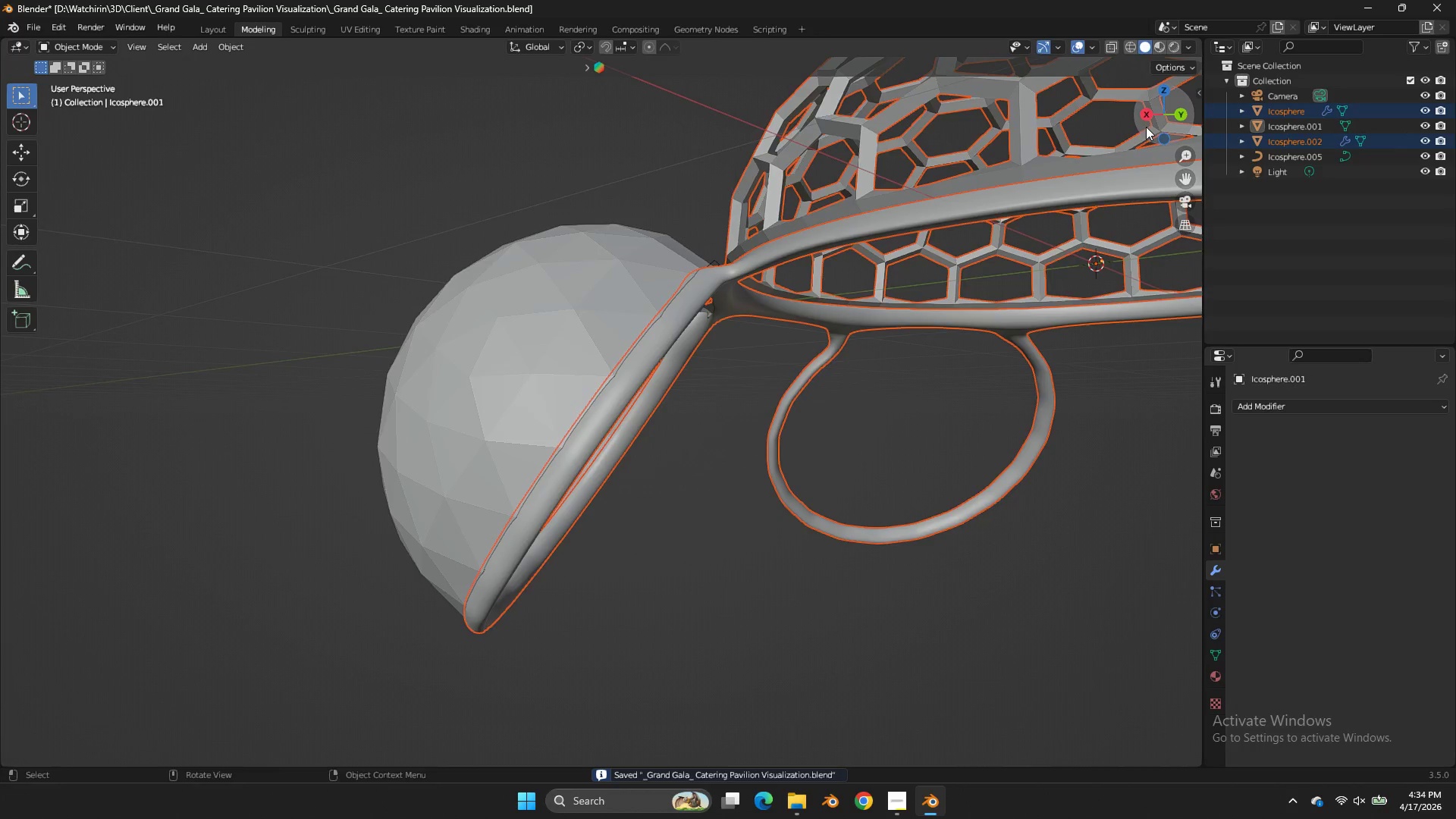 
left_click_drag(start_coordinate=[1146, 122], to_coordinate=[1168, 165])
 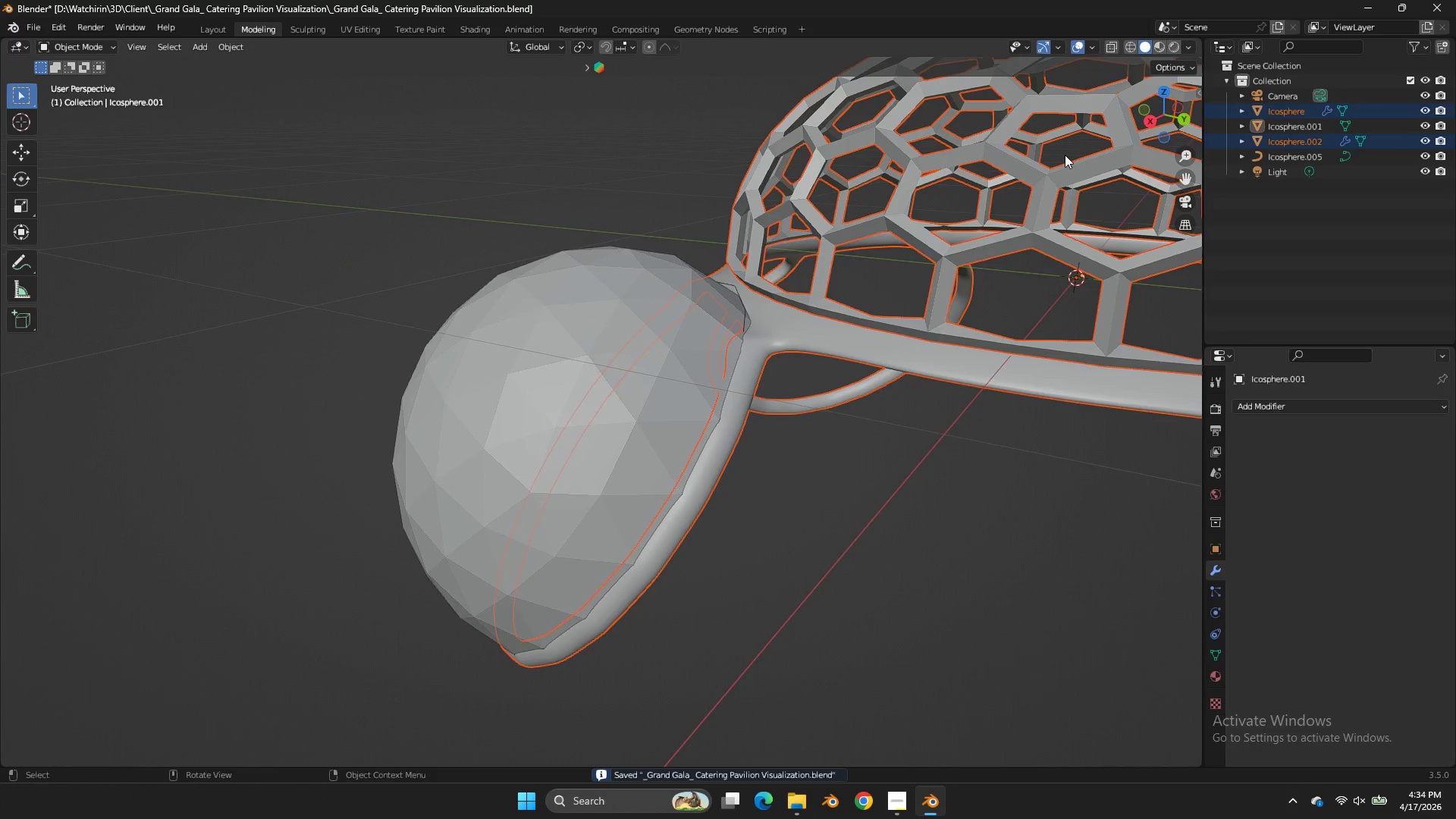 
left_click([1065, 155])
 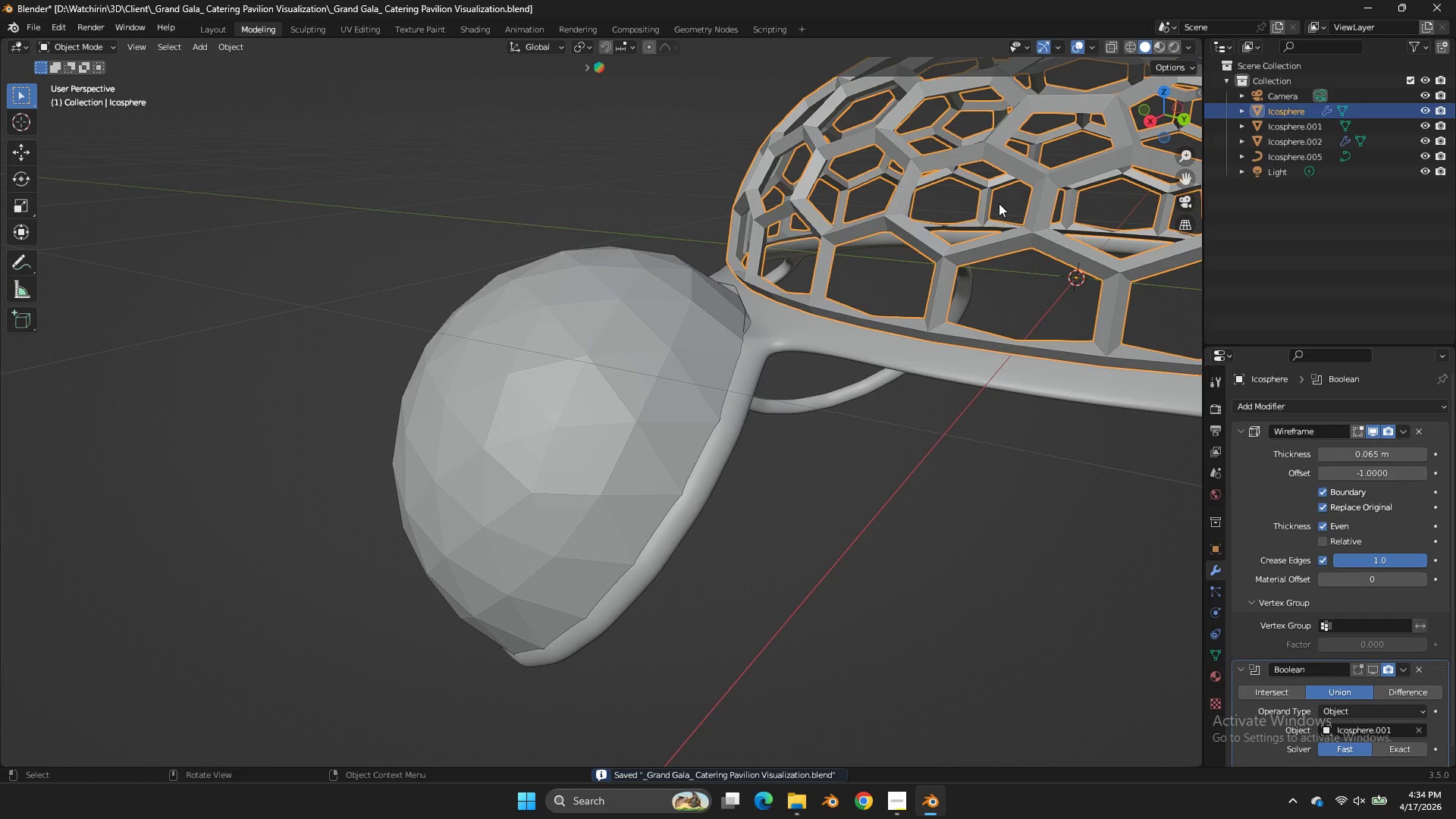 
type(gz)
 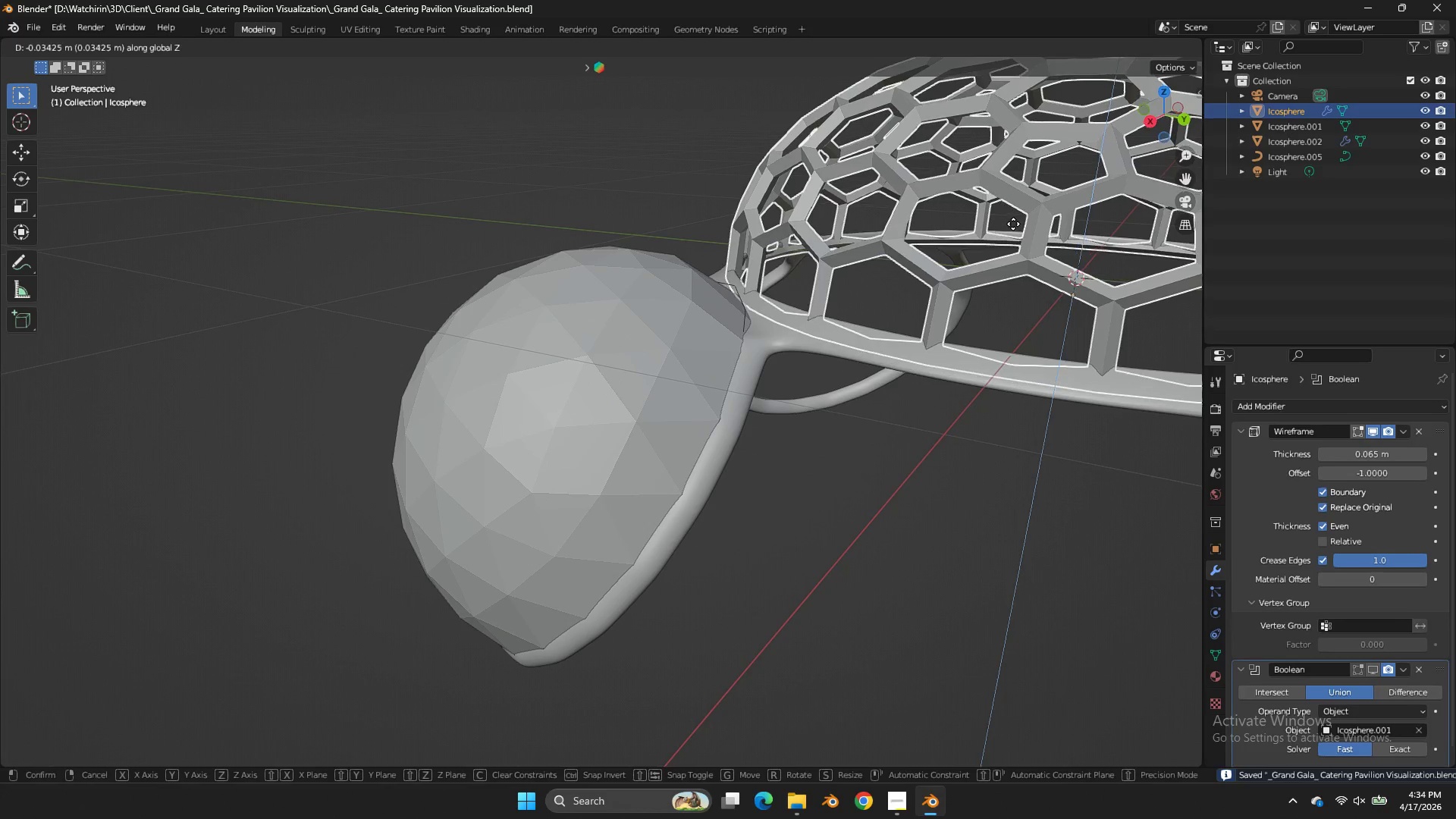 
left_click([1013, 224])
 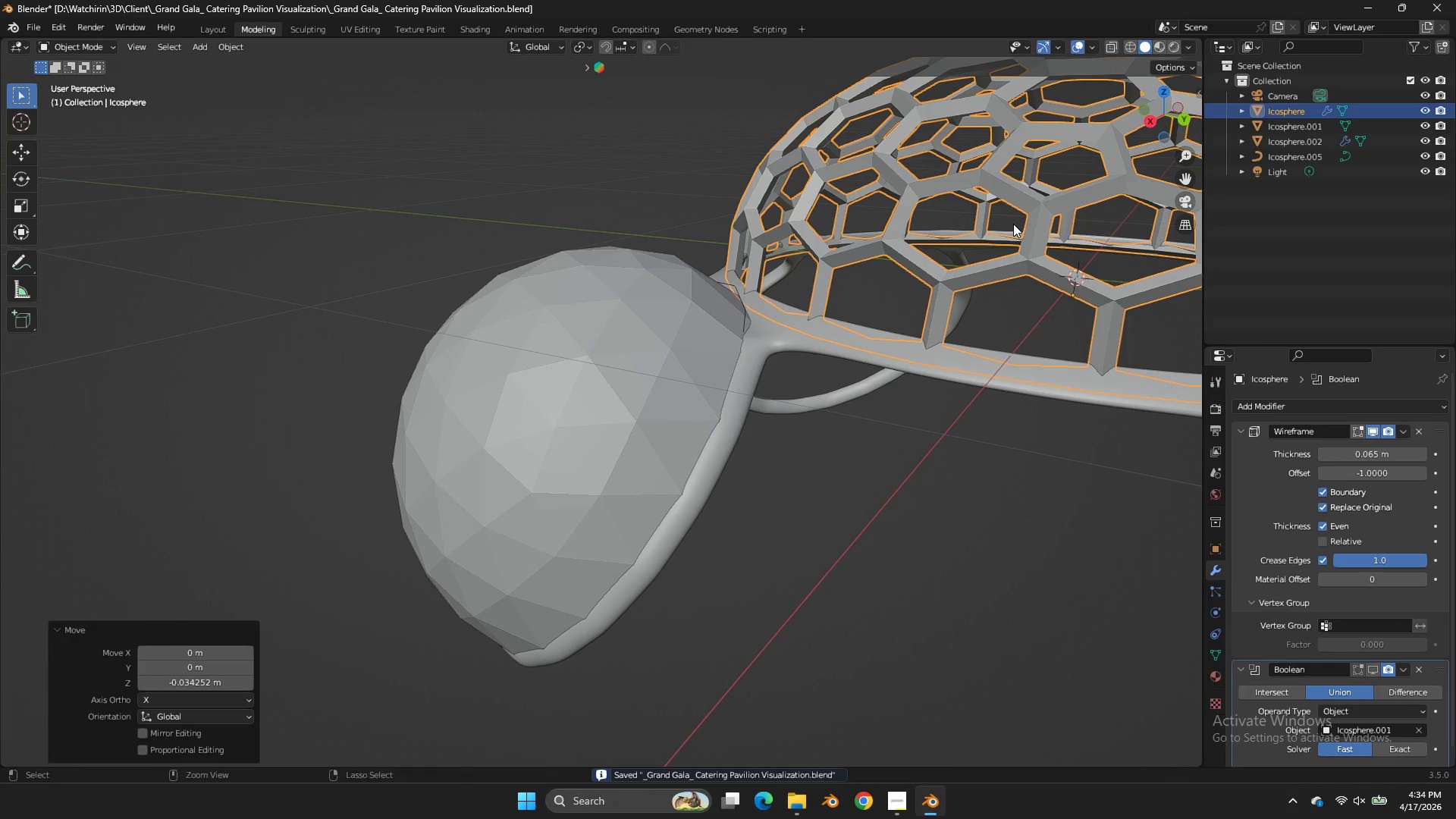 
key(Control+ControlLeft)
 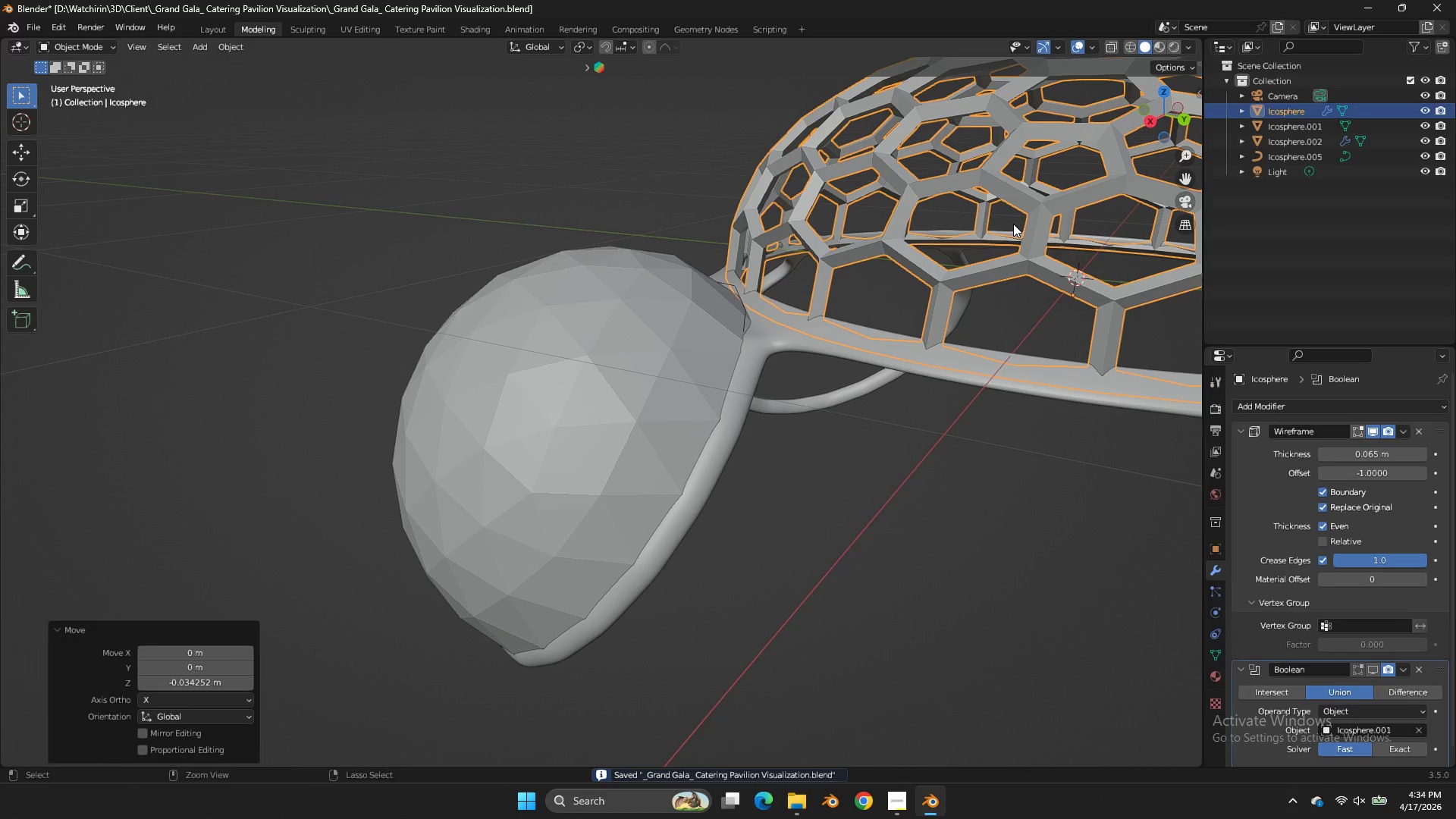 
key(Control+S)
 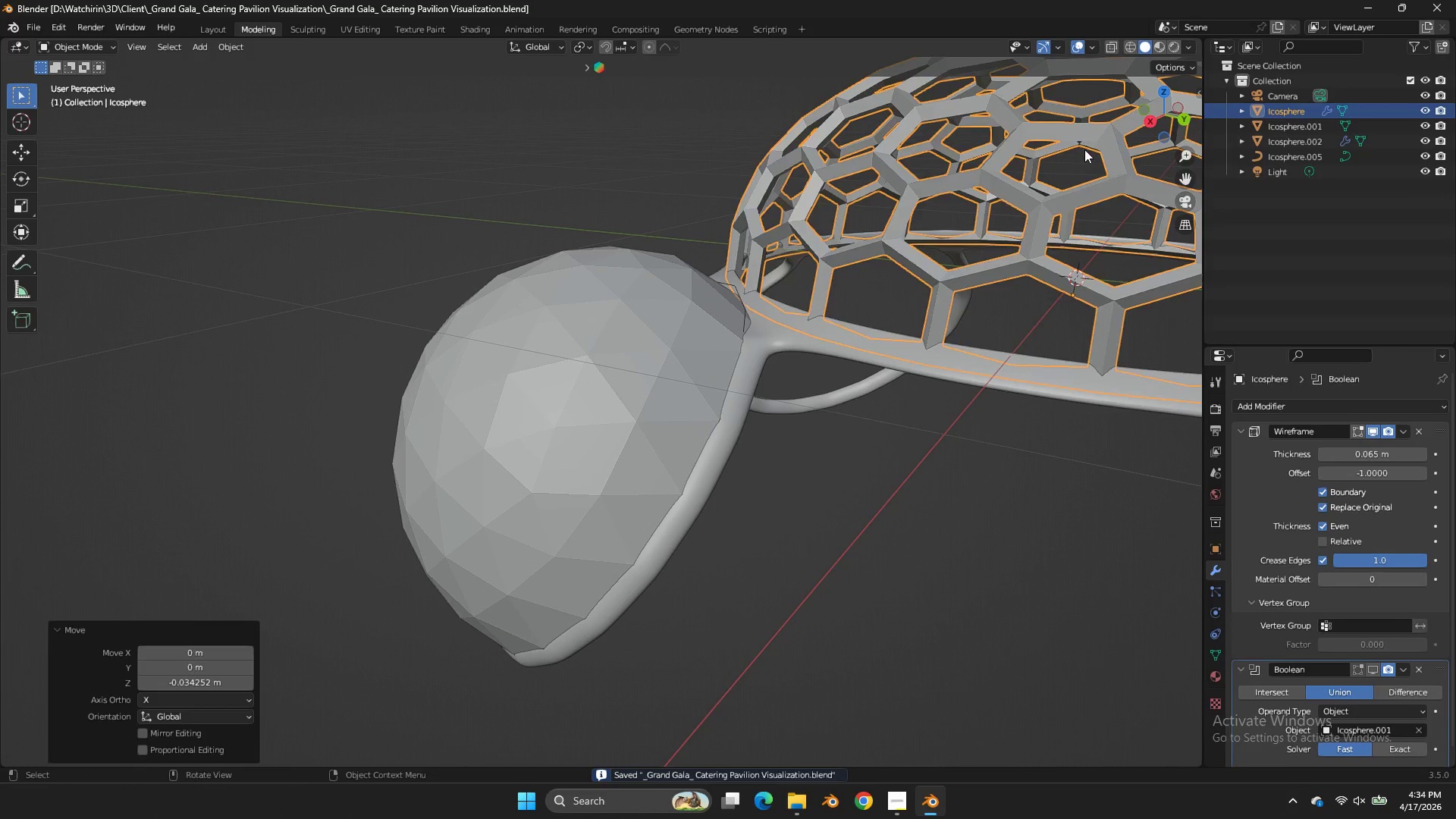 
key(Tab)
 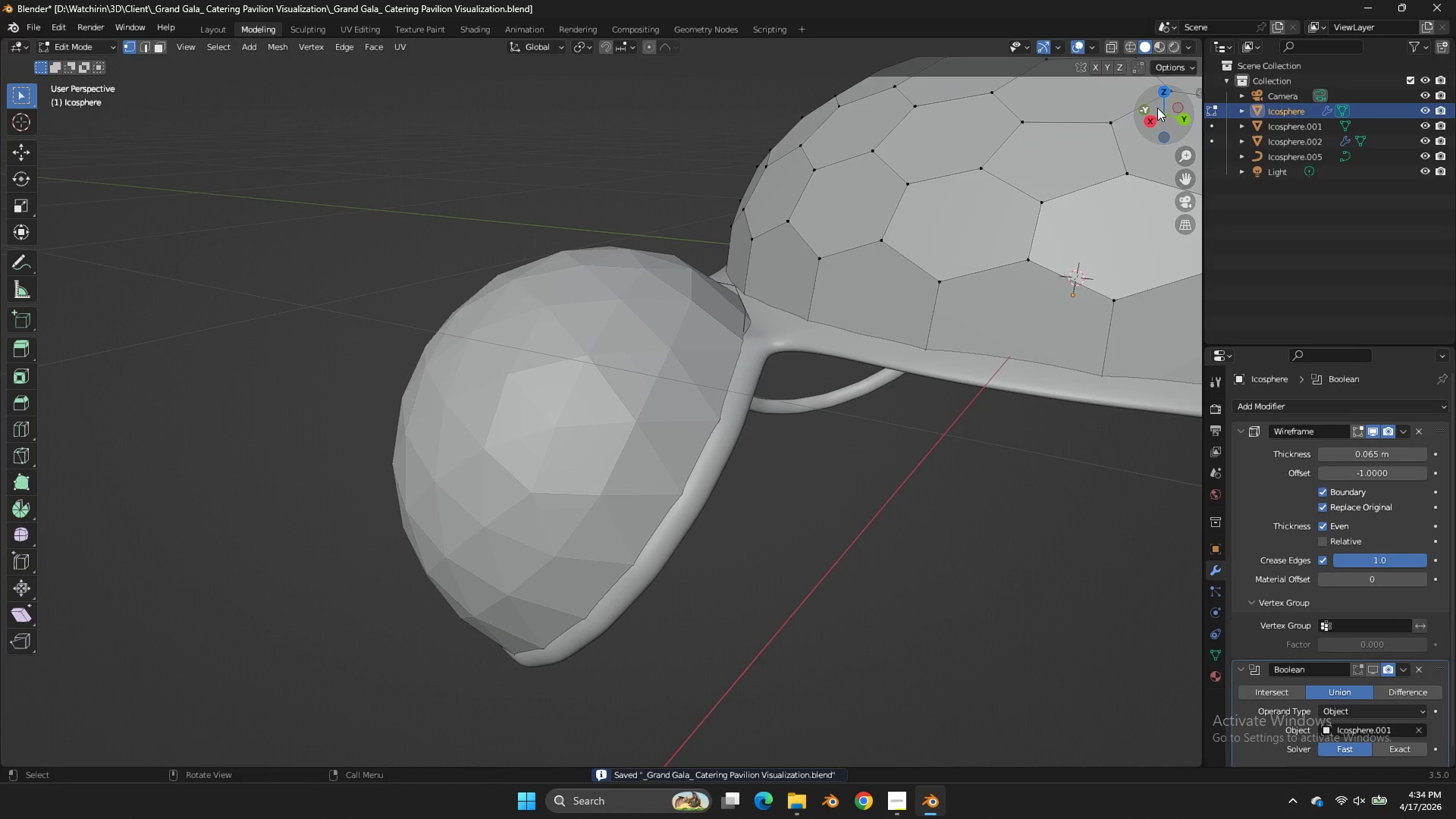 
left_click_drag(start_coordinate=[1156, 108], to_coordinate=[225, 80])
 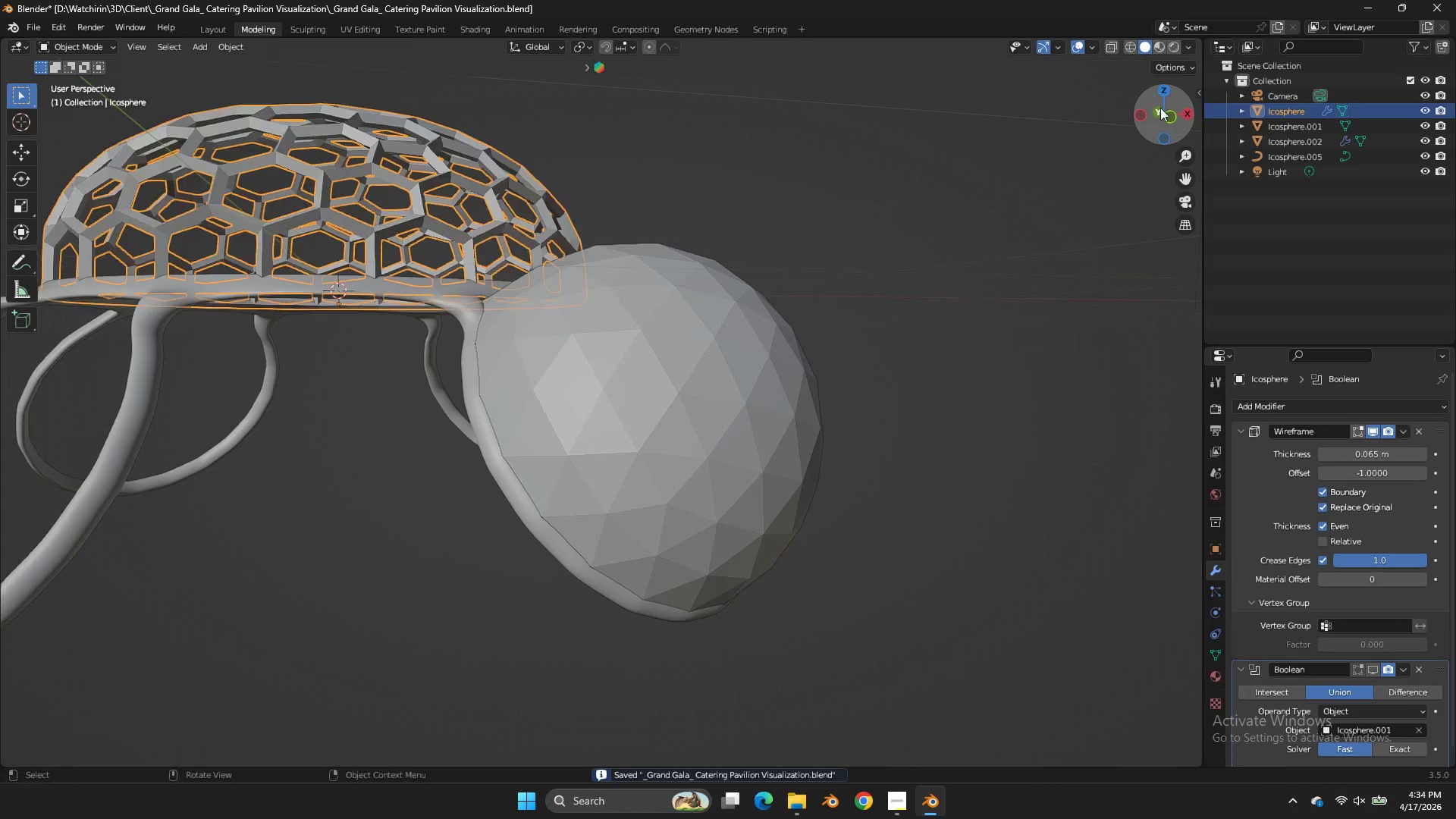 
key(Tab)
 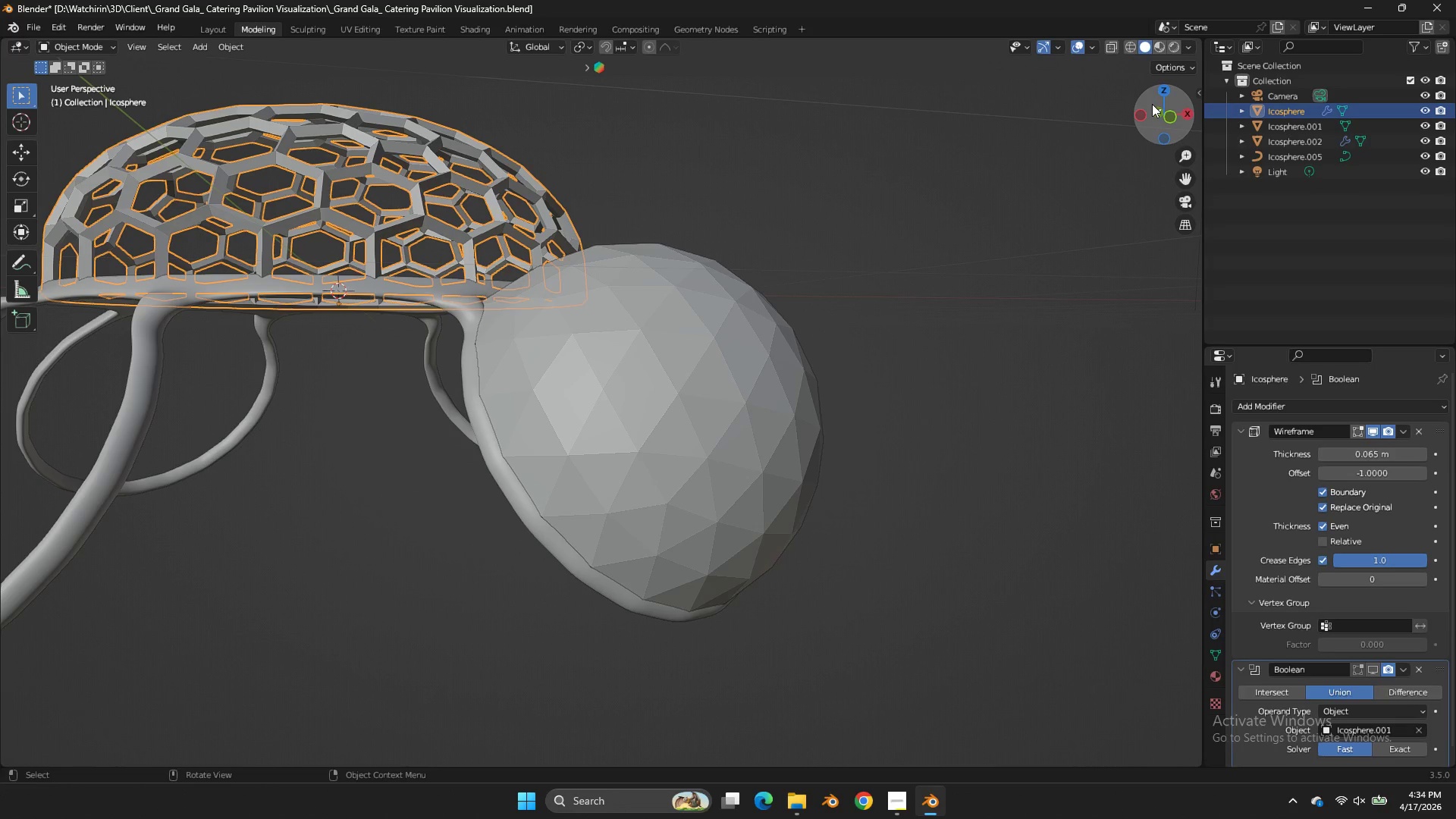 
wait(26.3)
 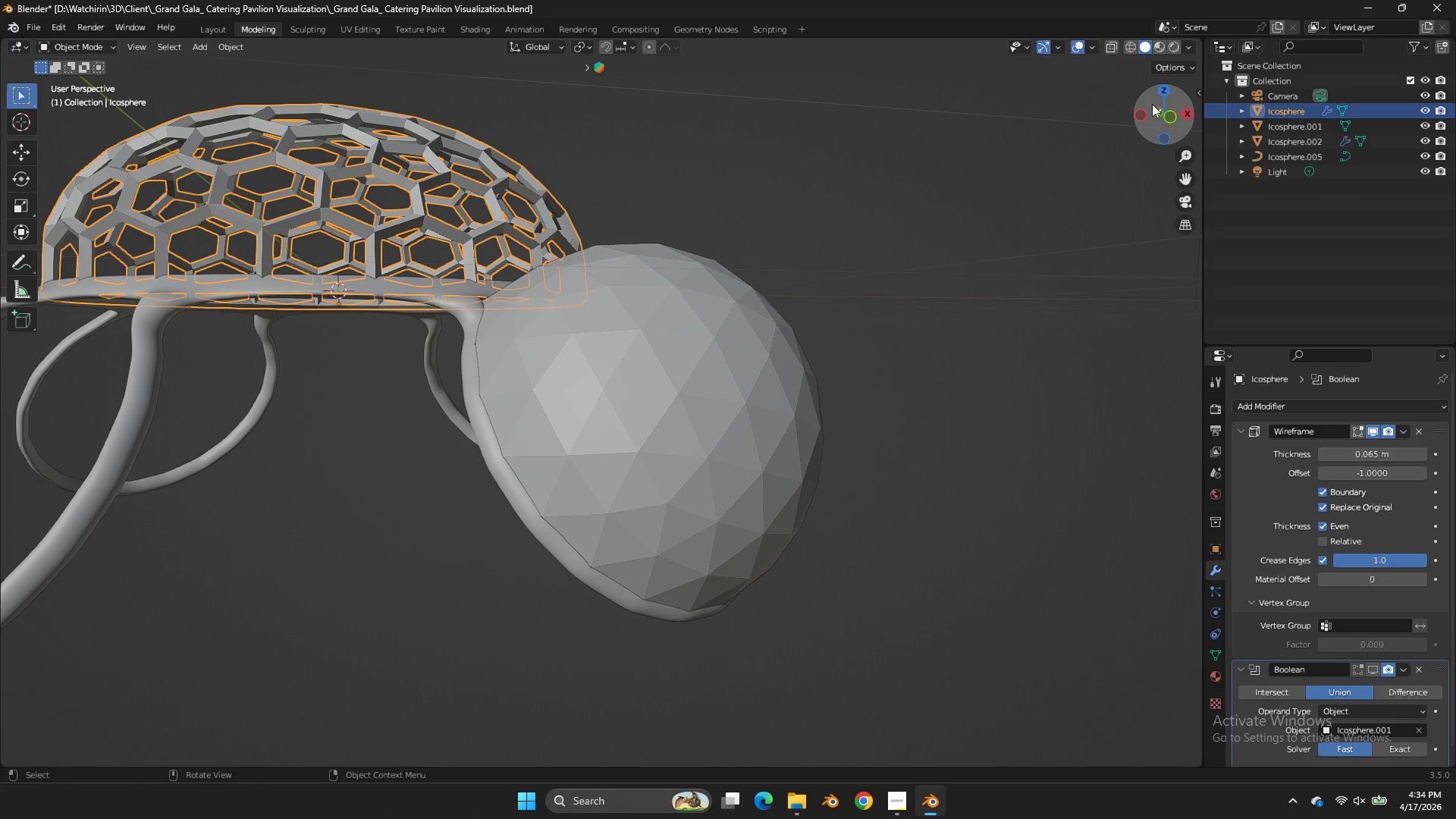 
left_click([730, 453])
 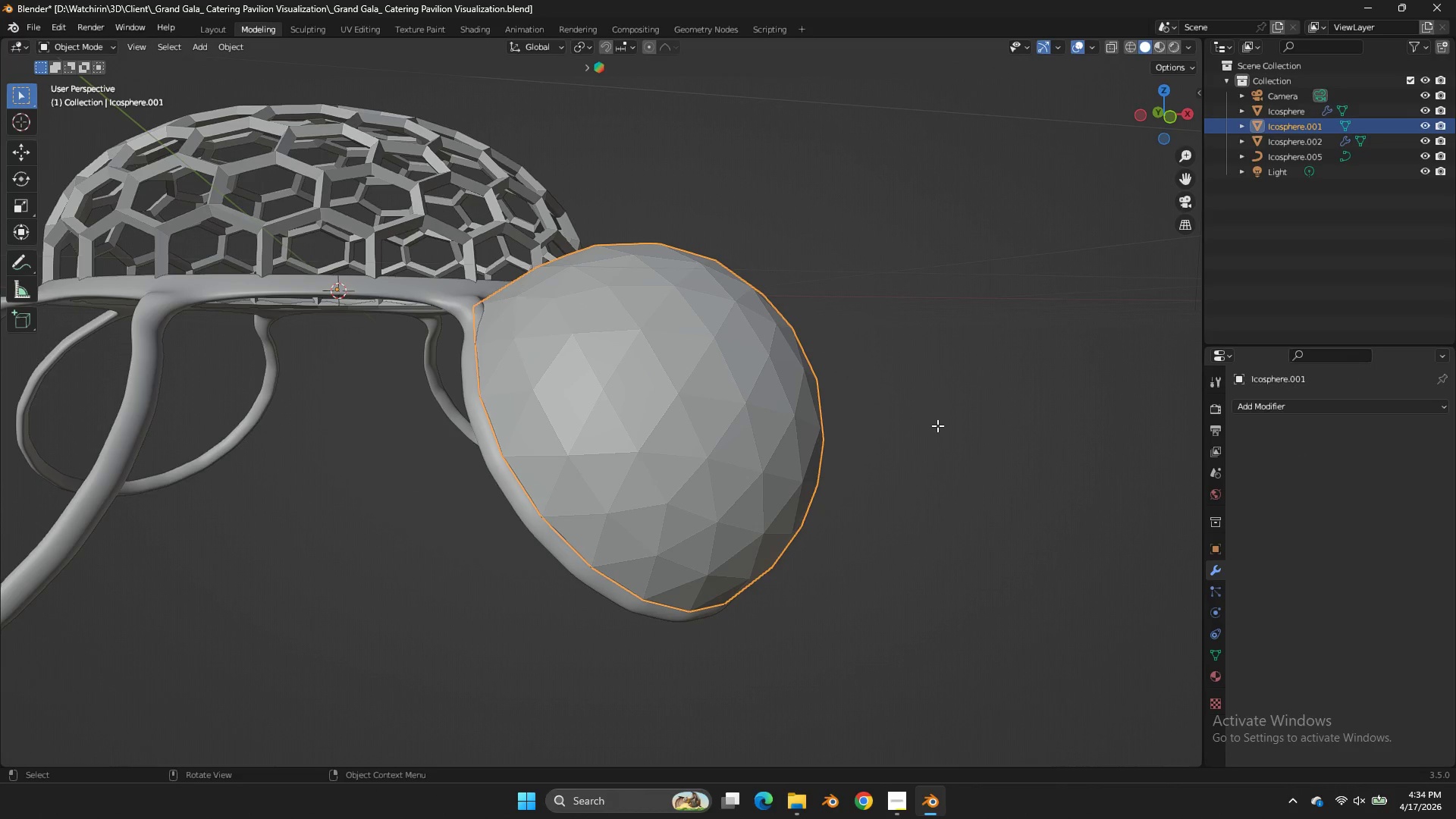 
key(Tab)
 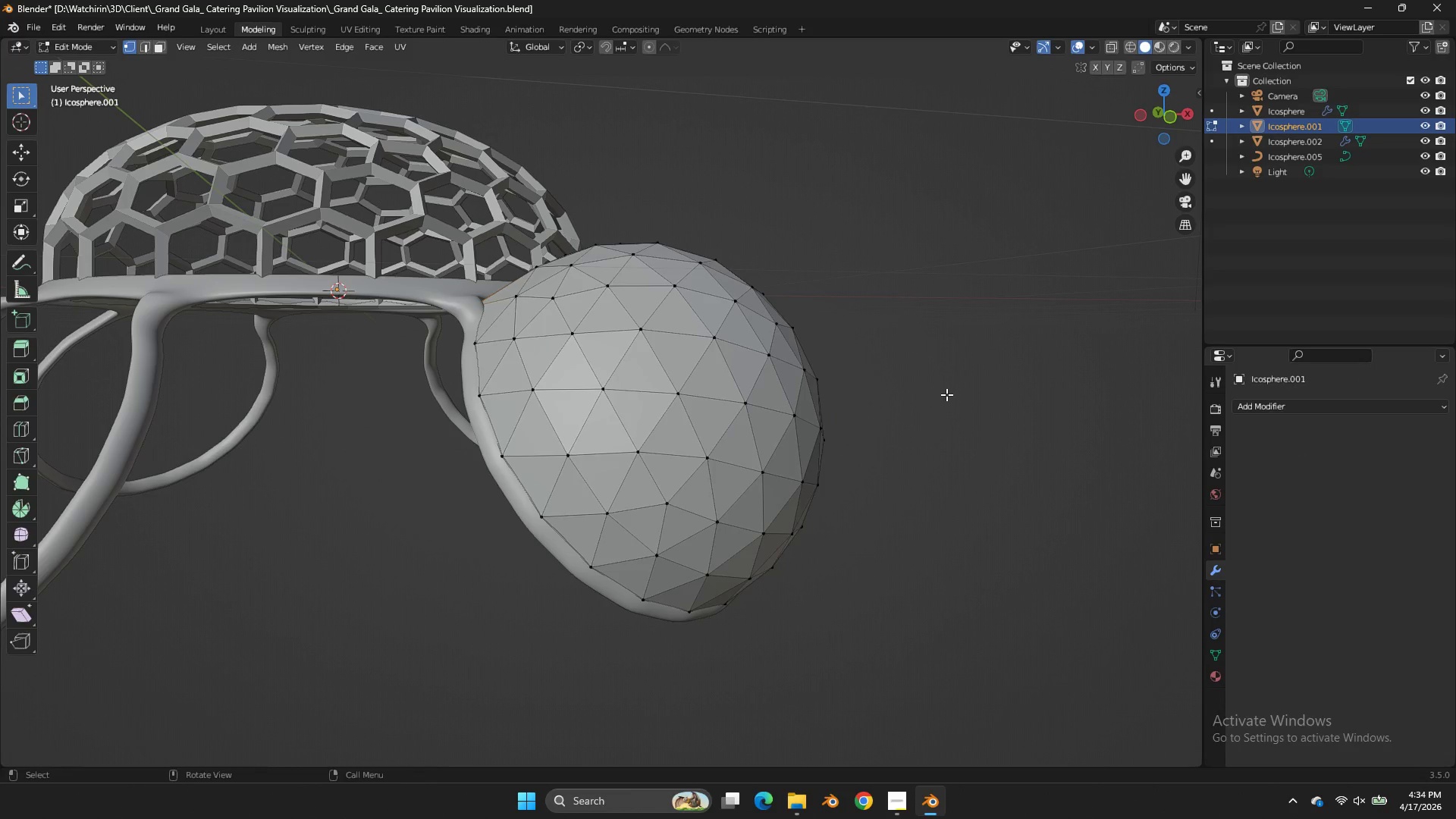 
key(Tab)
 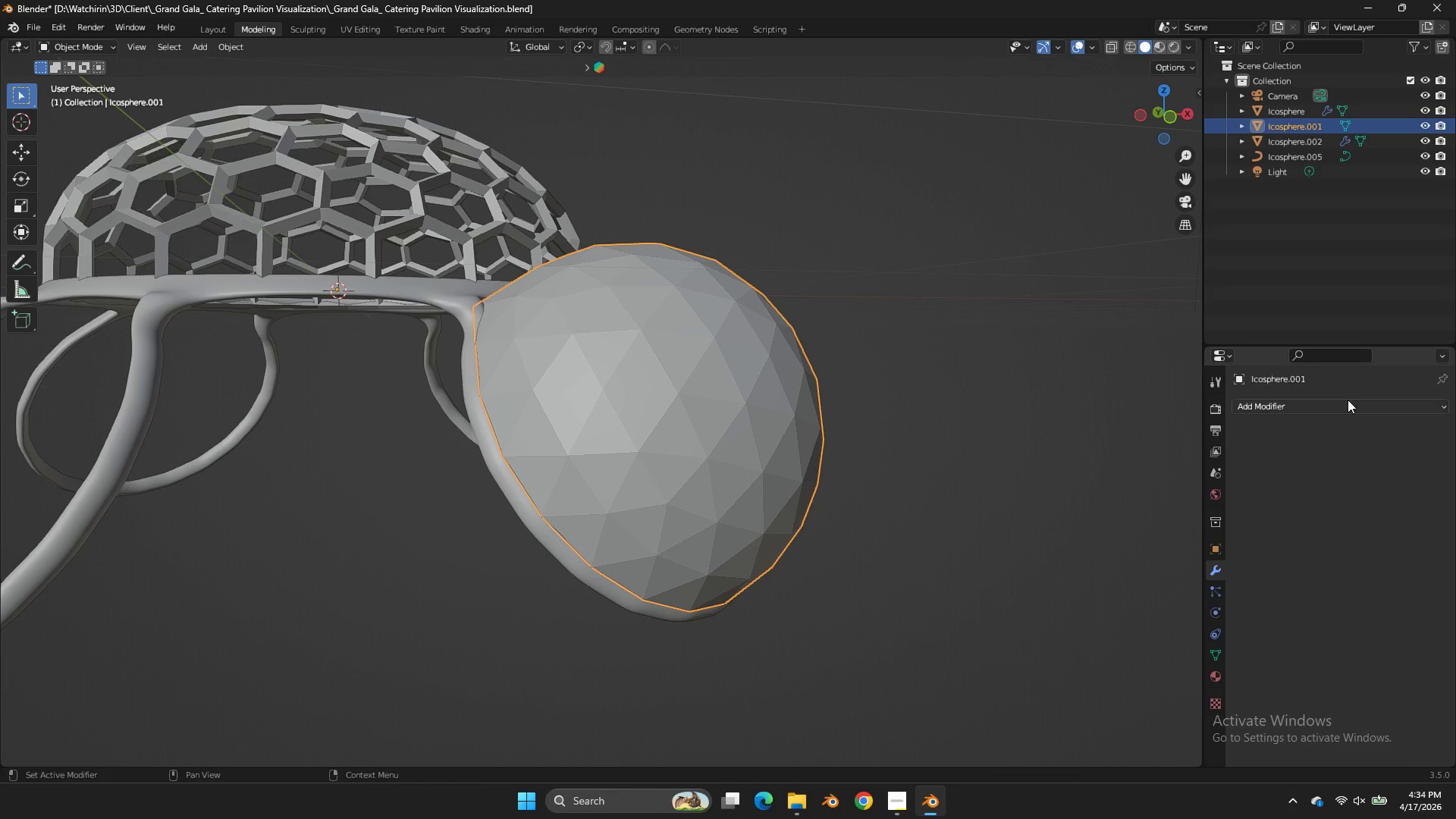 
left_click([1348, 400])
 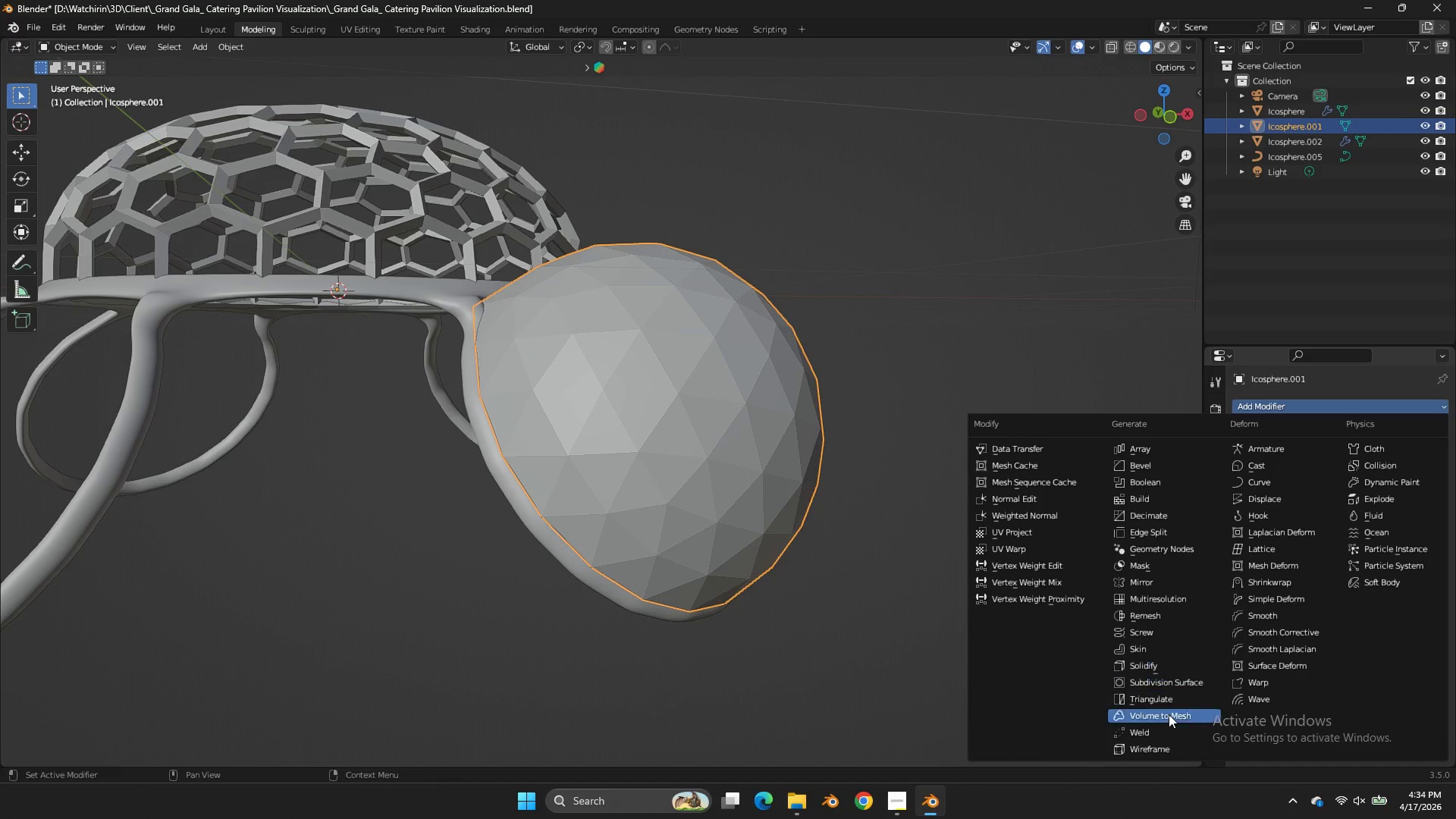 
left_click([1159, 749])
 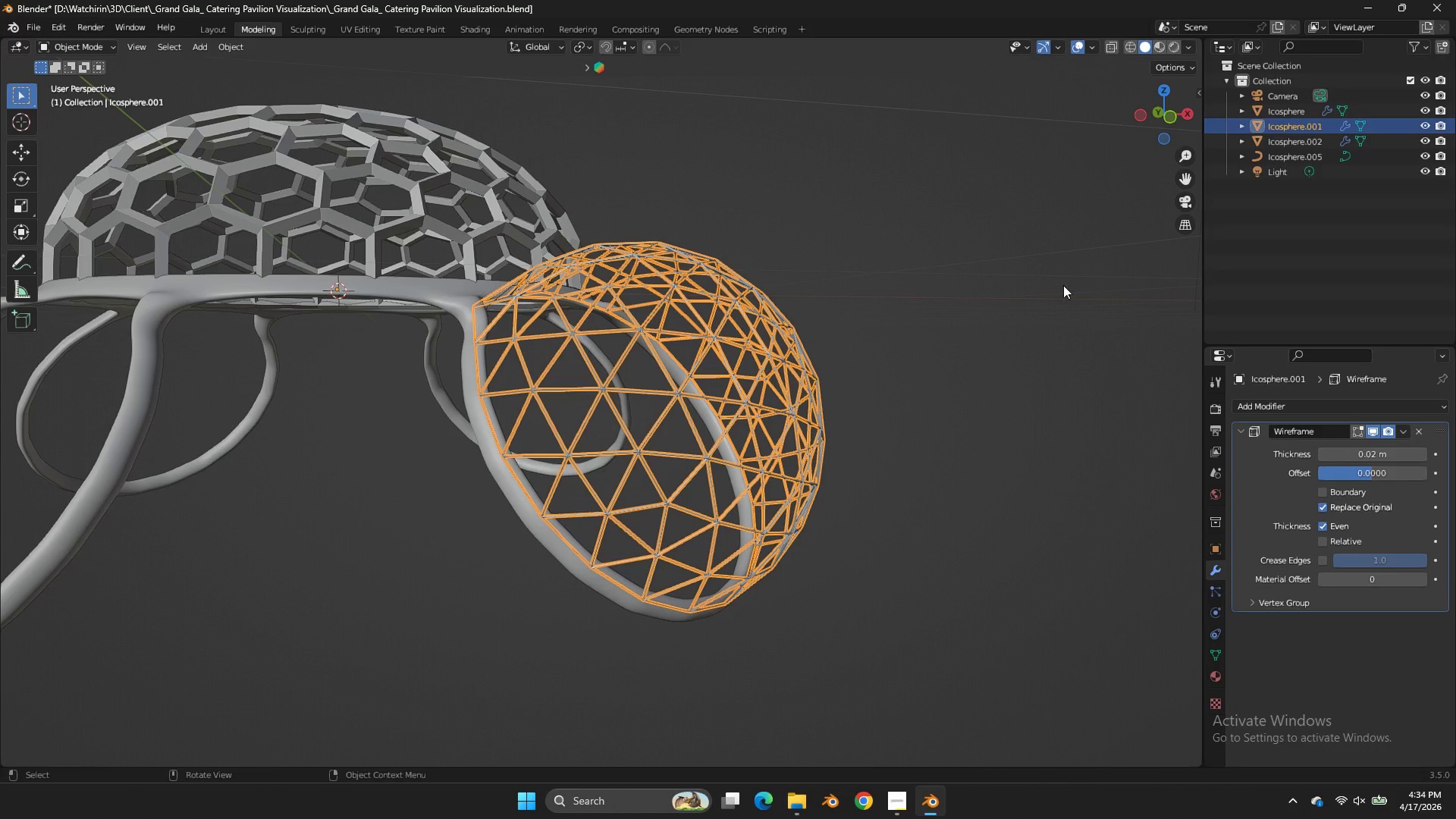 
scroll: coordinate [1083, 260], scroll_direction: up, amount: 2.0
 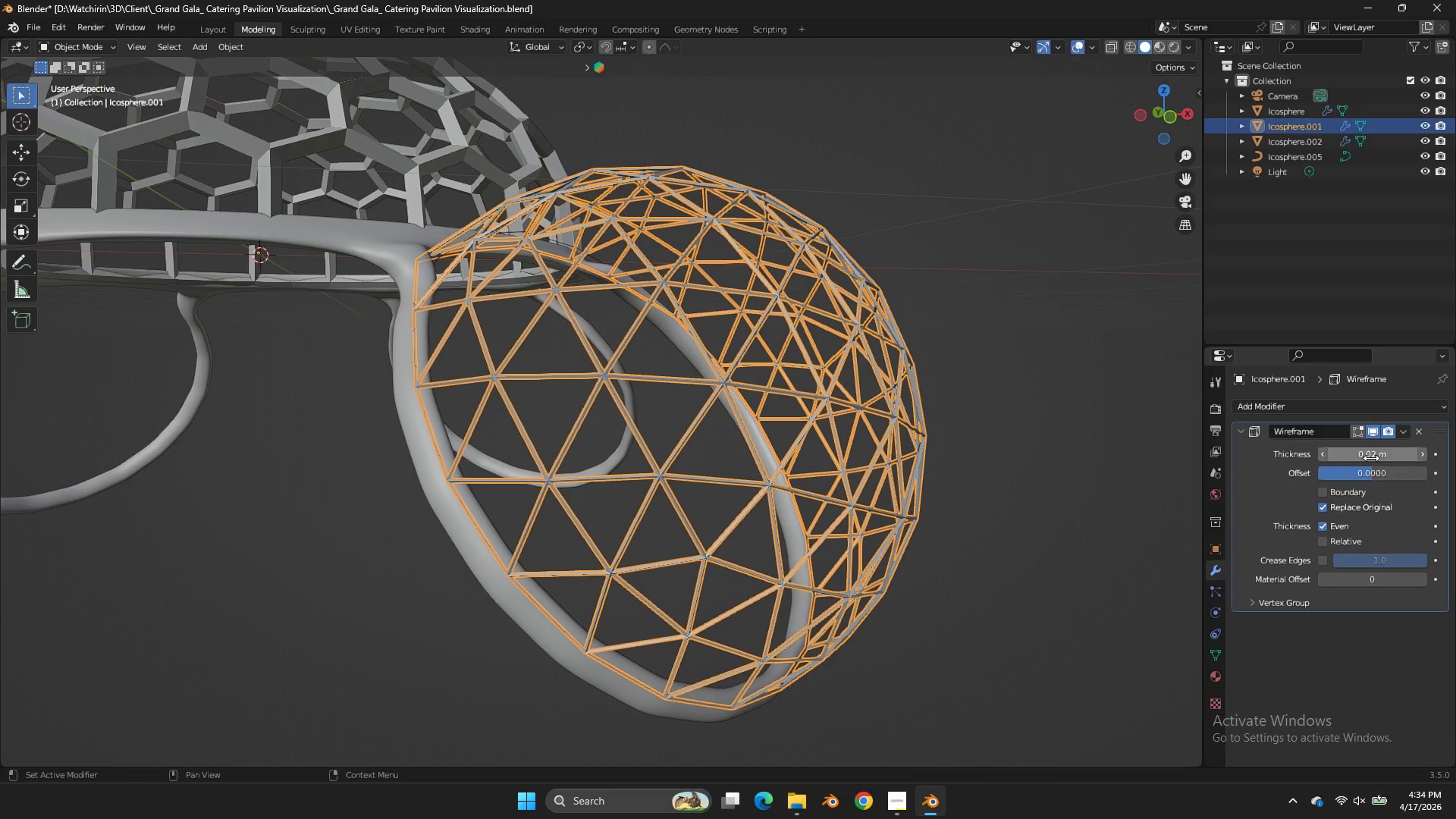 
left_click_drag(start_coordinate=[1369, 453], to_coordinate=[697, 450])
 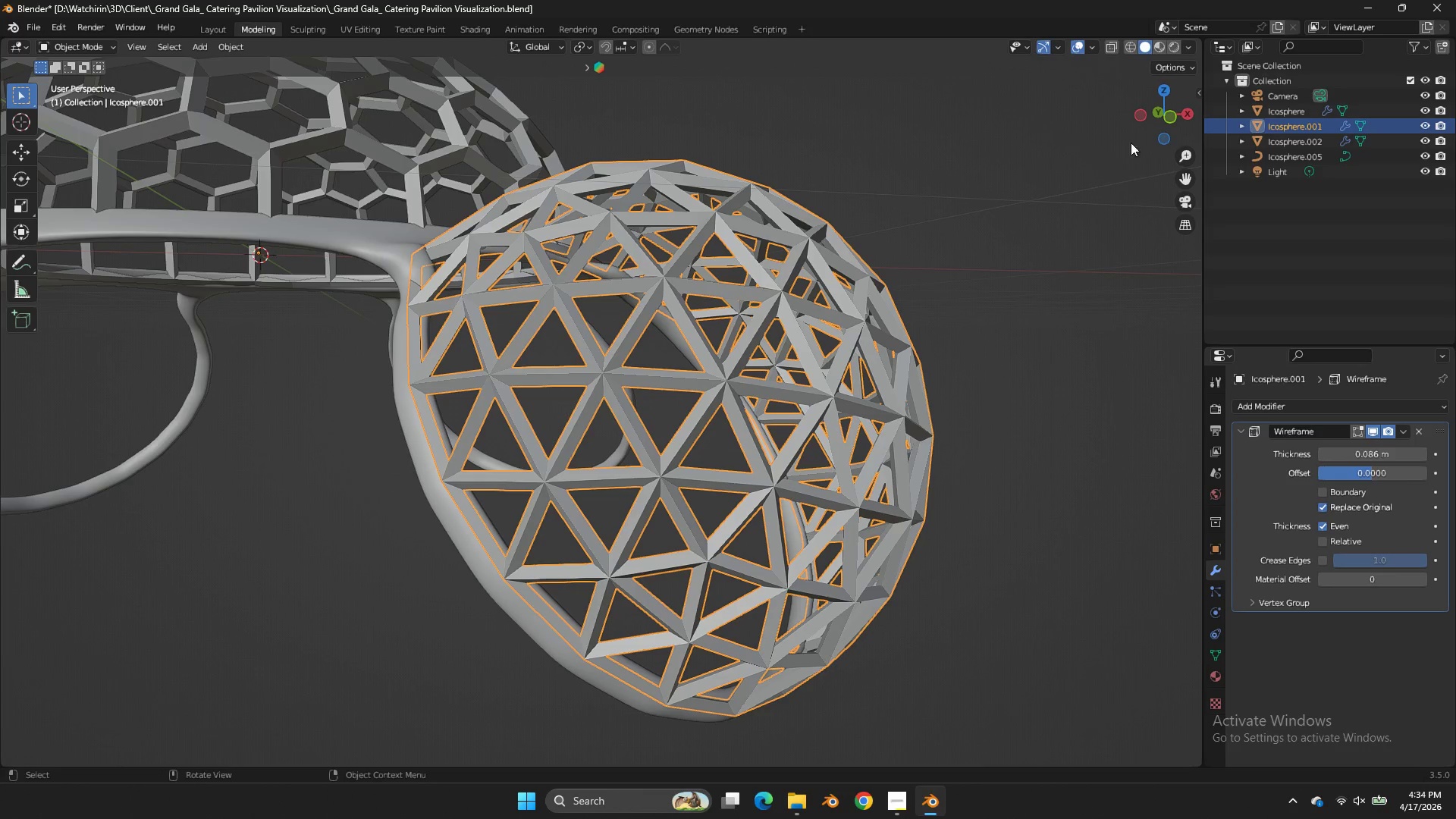 
left_click_drag(start_coordinate=[1147, 106], to_coordinate=[32, 116])
 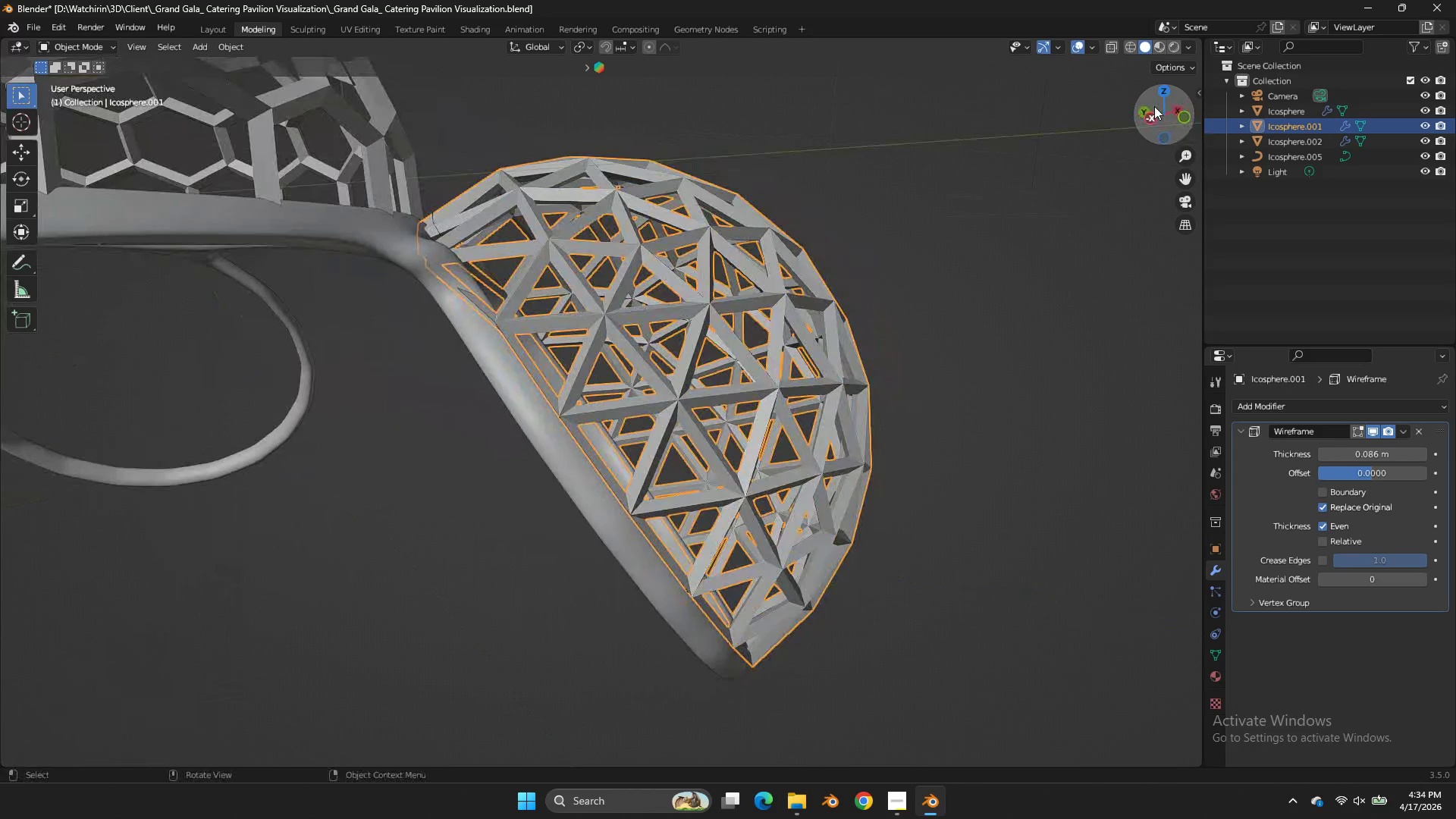 
key(CapsLock)
 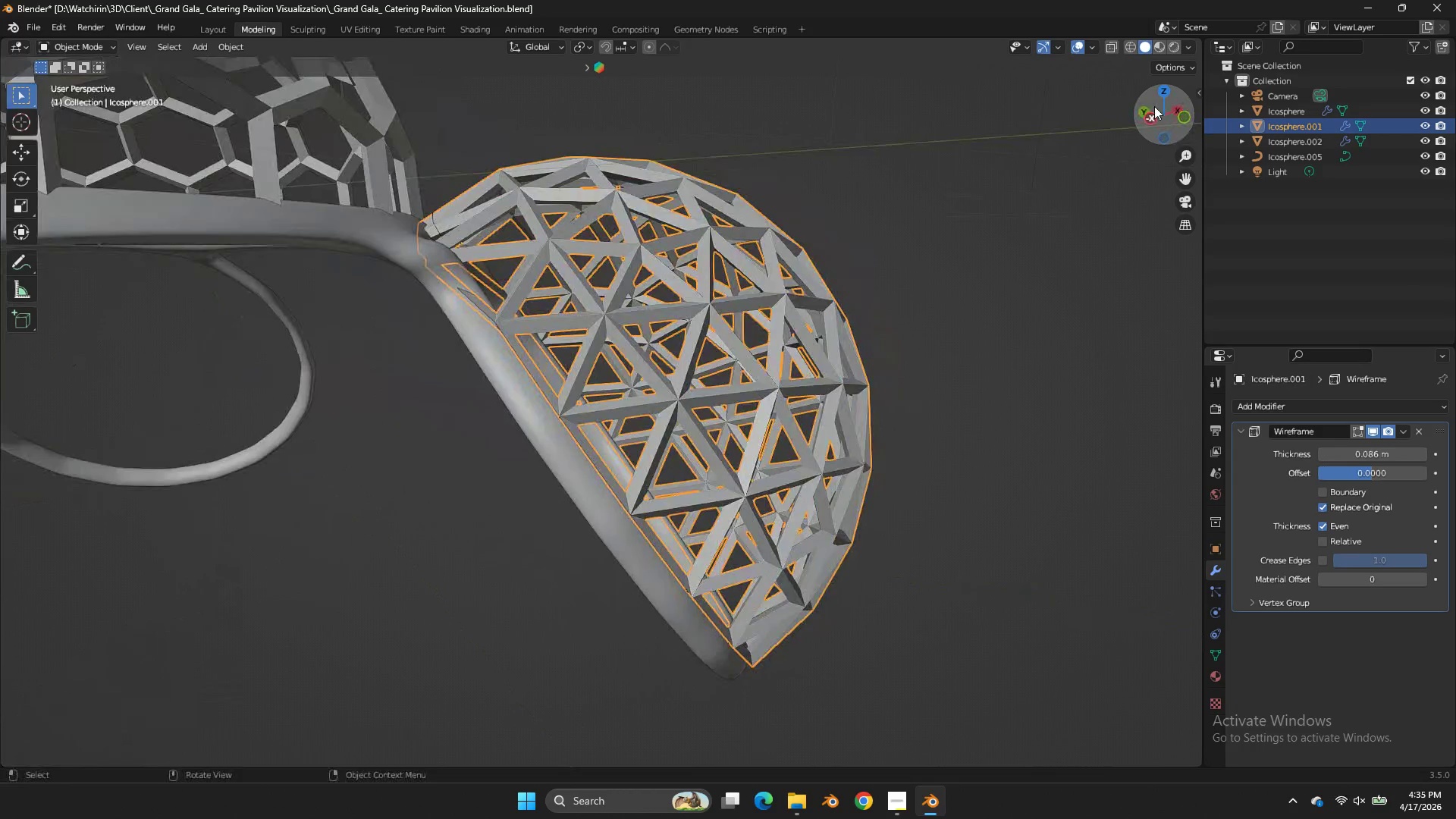 
left_click_drag(start_coordinate=[1154, 106], to_coordinate=[1103, 127])
 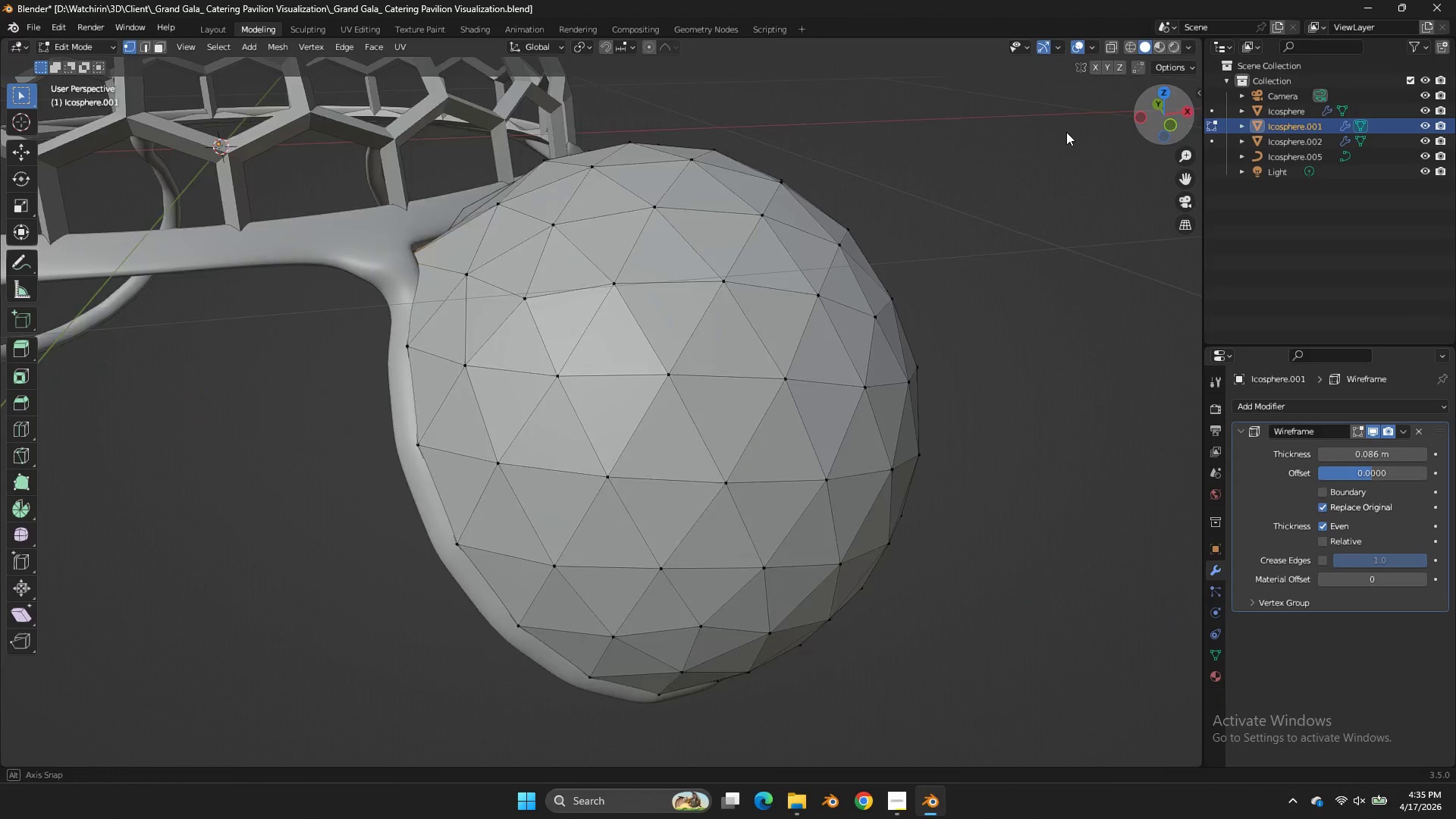 
key(CapsLock)
 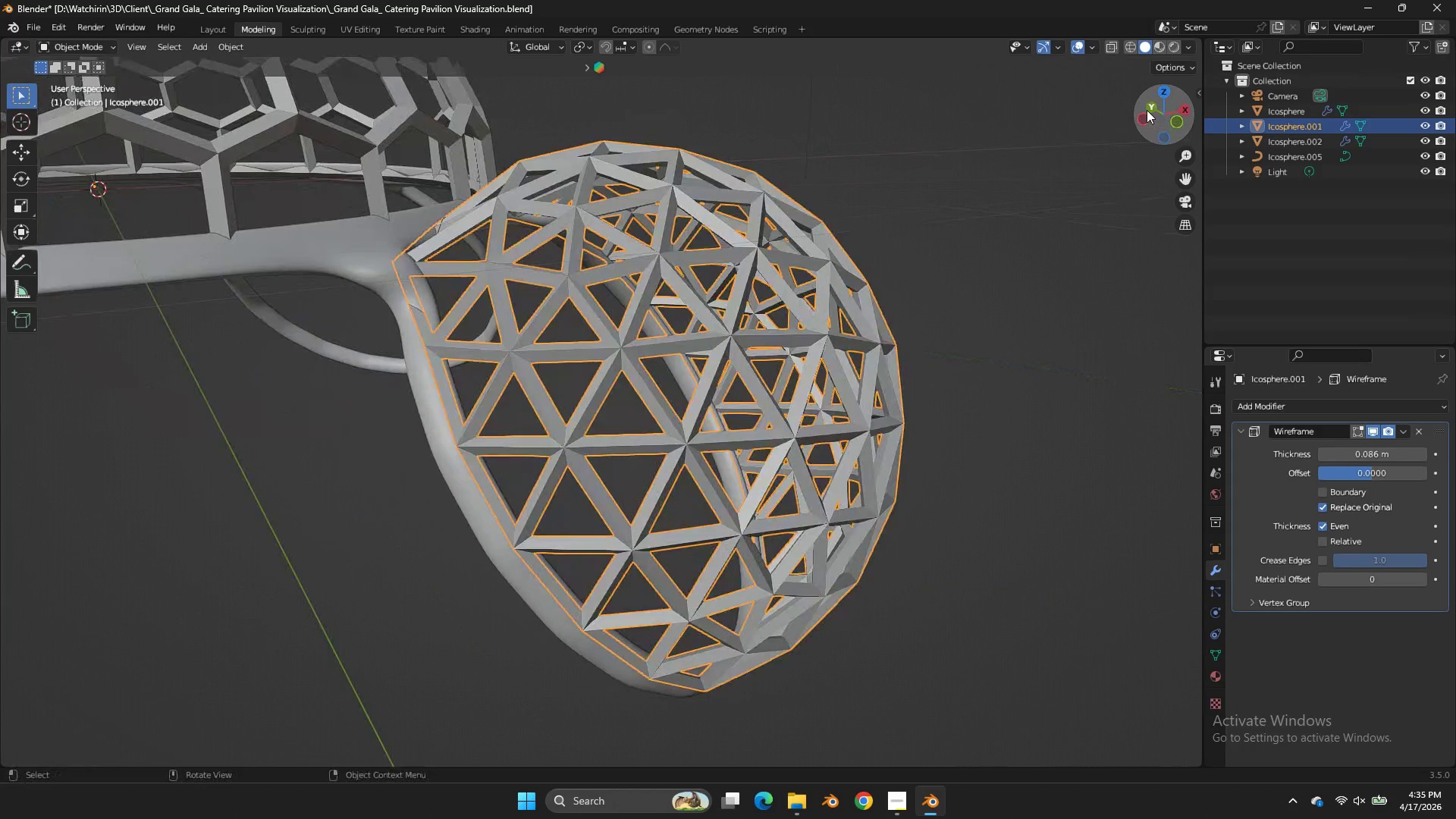 
key(Tab)
 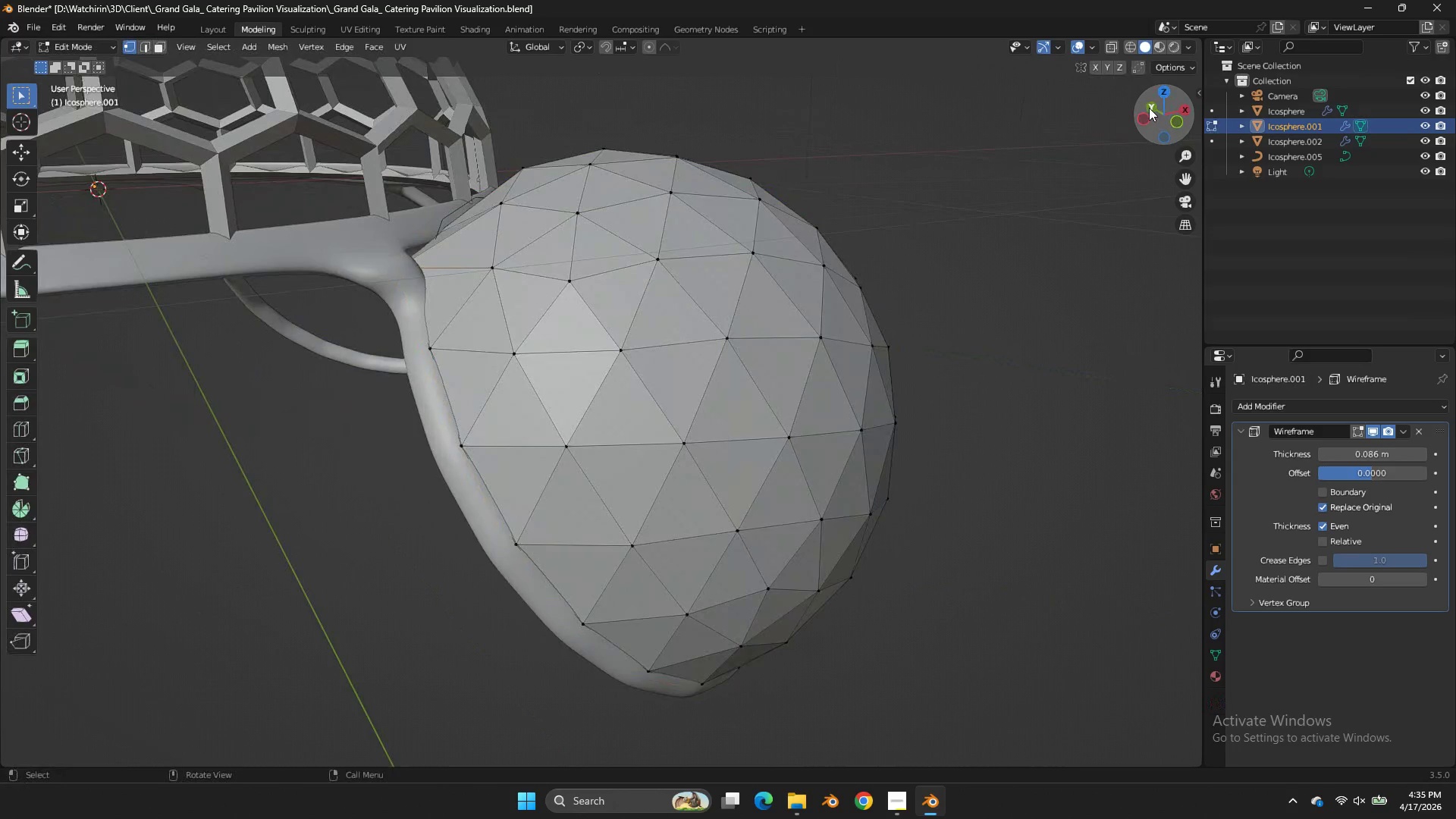 
left_click_drag(start_coordinate=[1149, 108], to_coordinate=[1031, 133])
 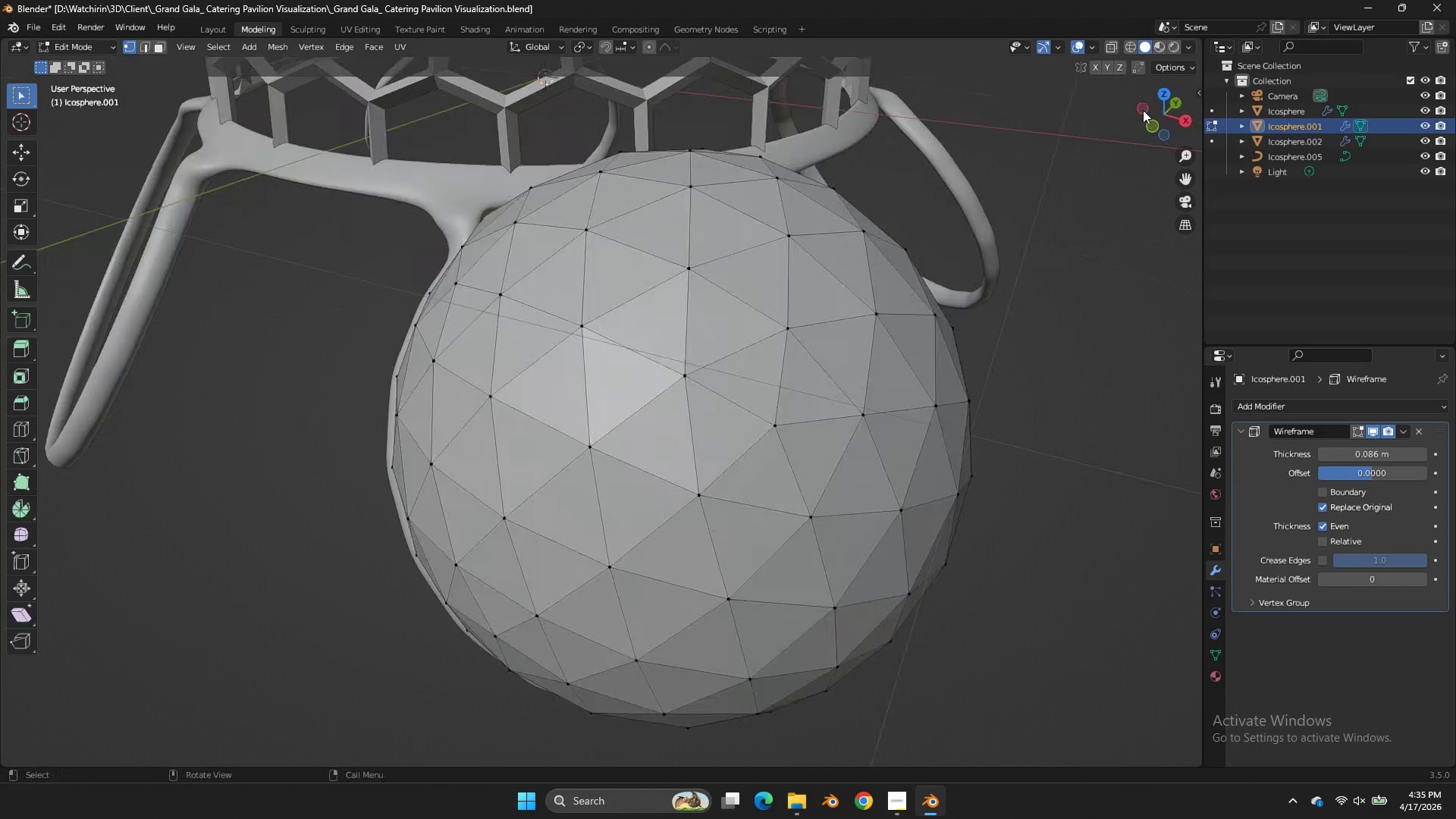 
key(Tab)
 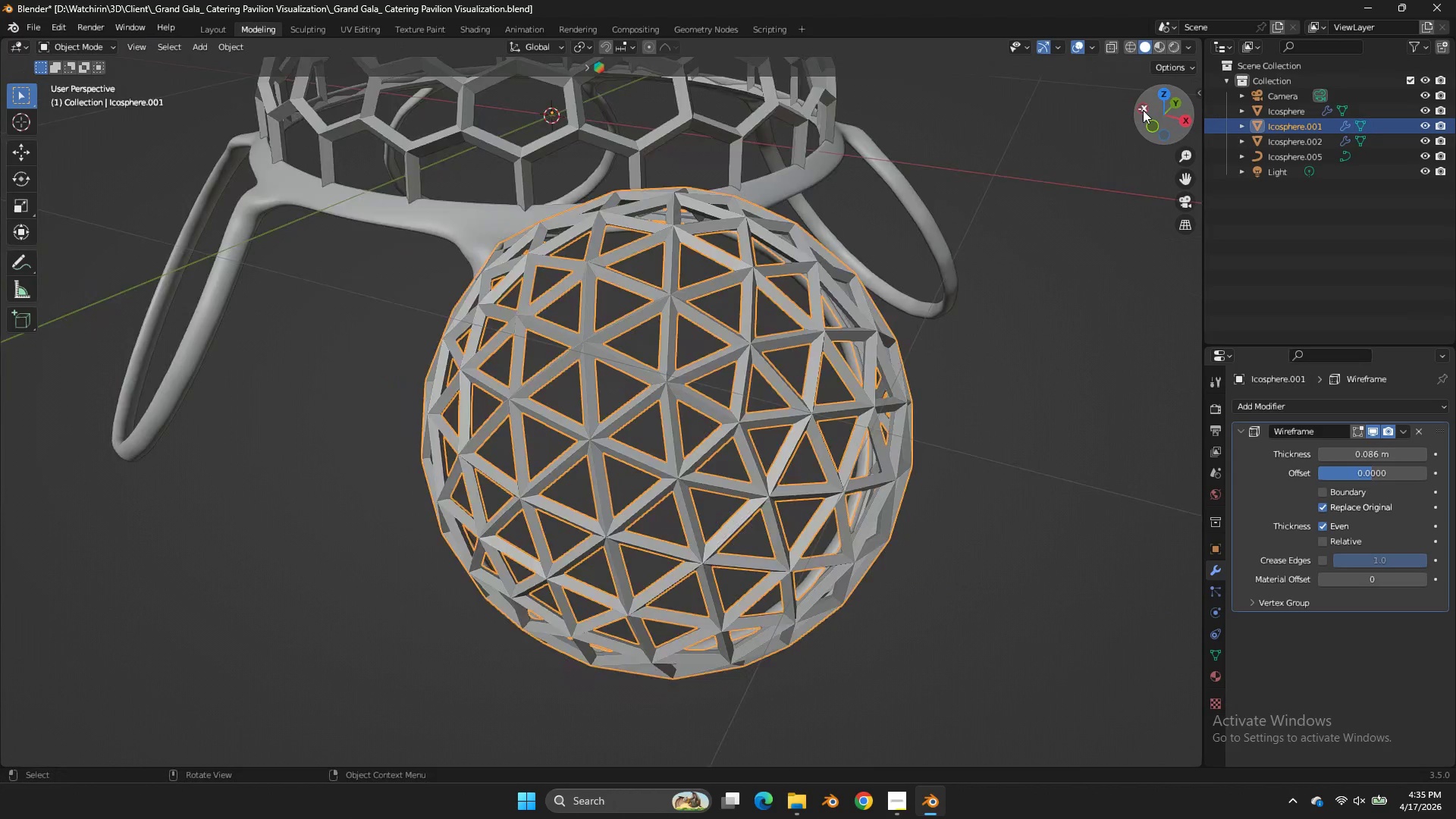 
key(Control+ControlLeft)
 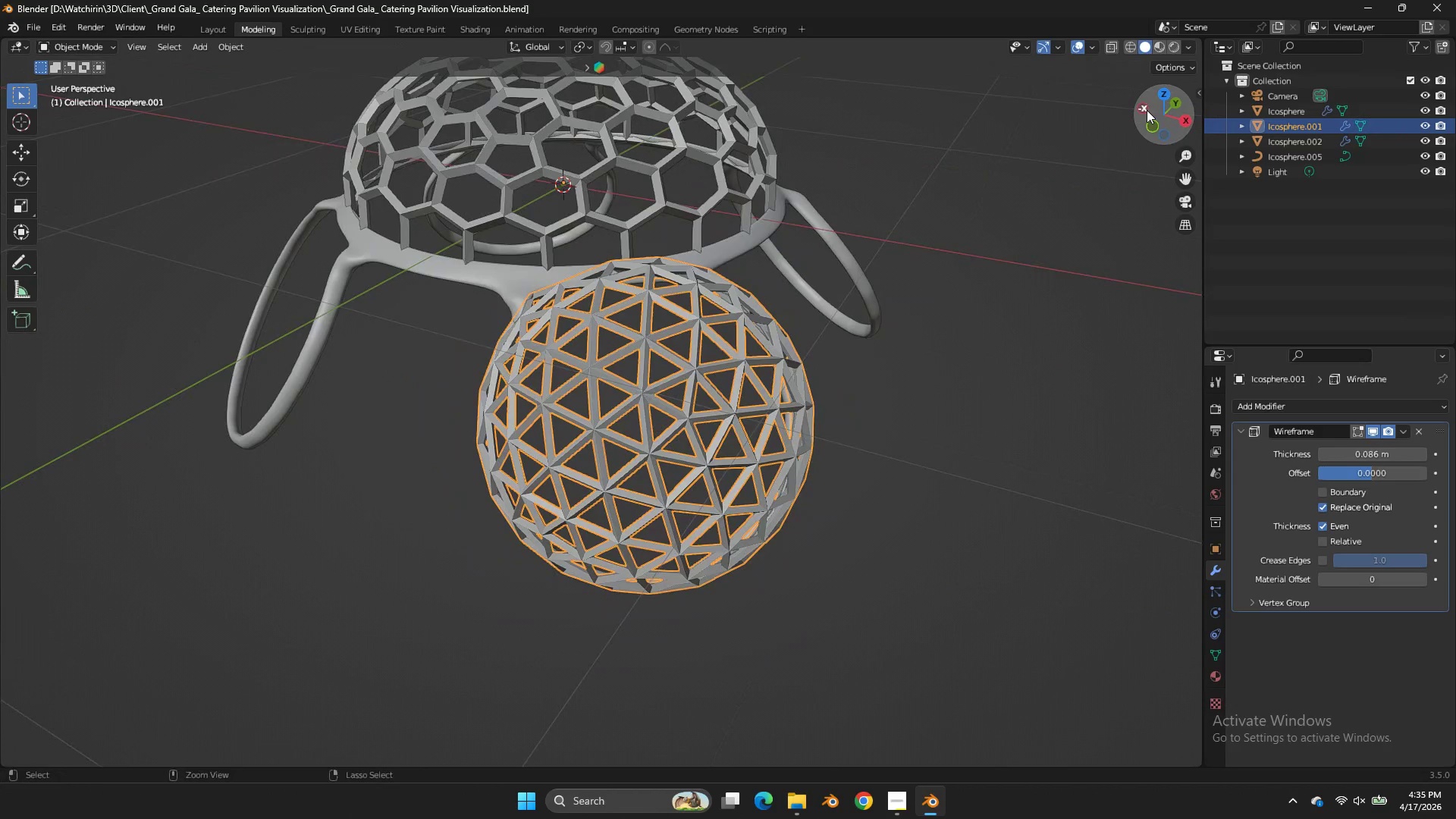 
scroll: coordinate [1143, 110], scroll_direction: down, amount: 3.0
 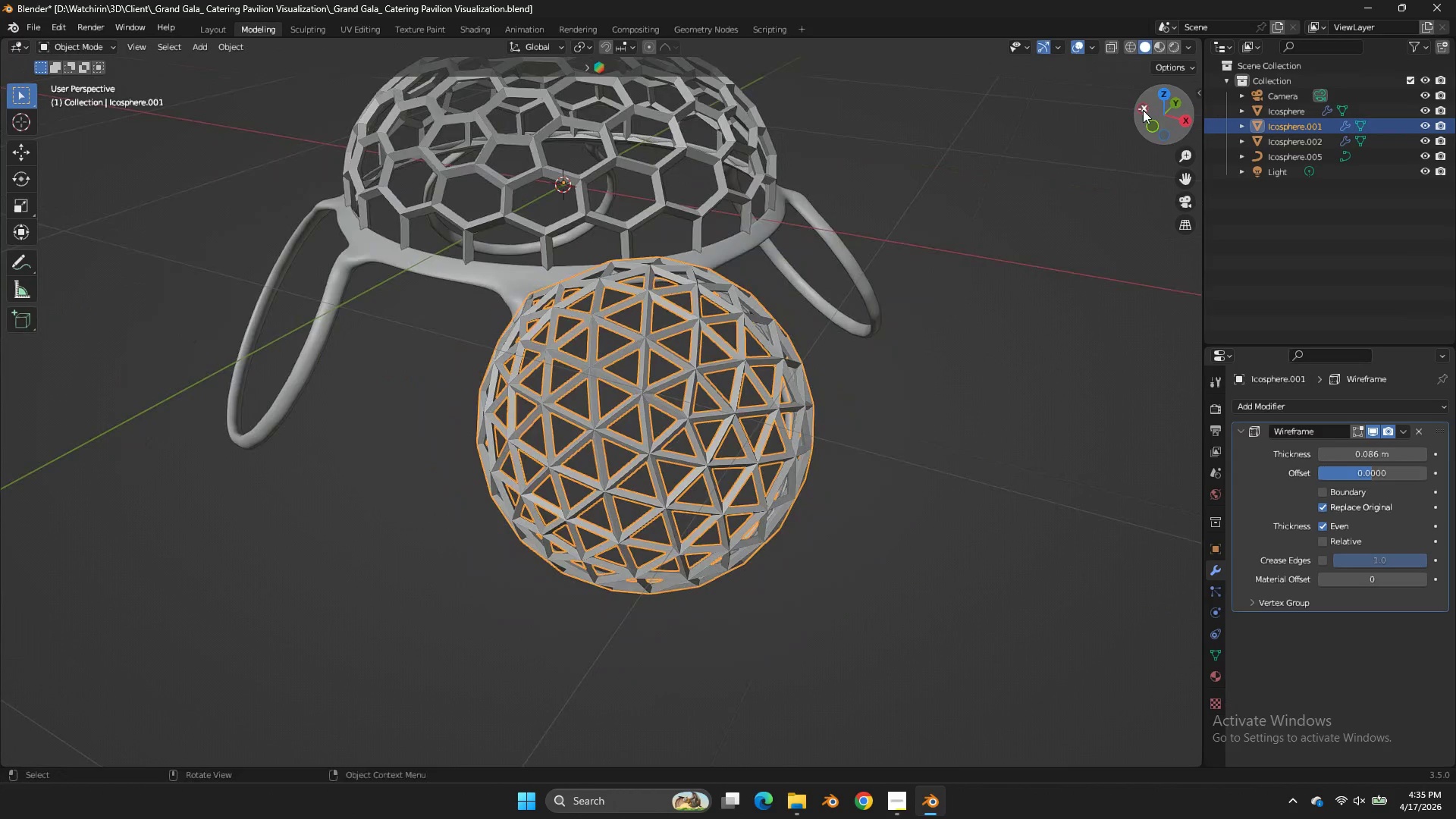 
key(Control+S)
 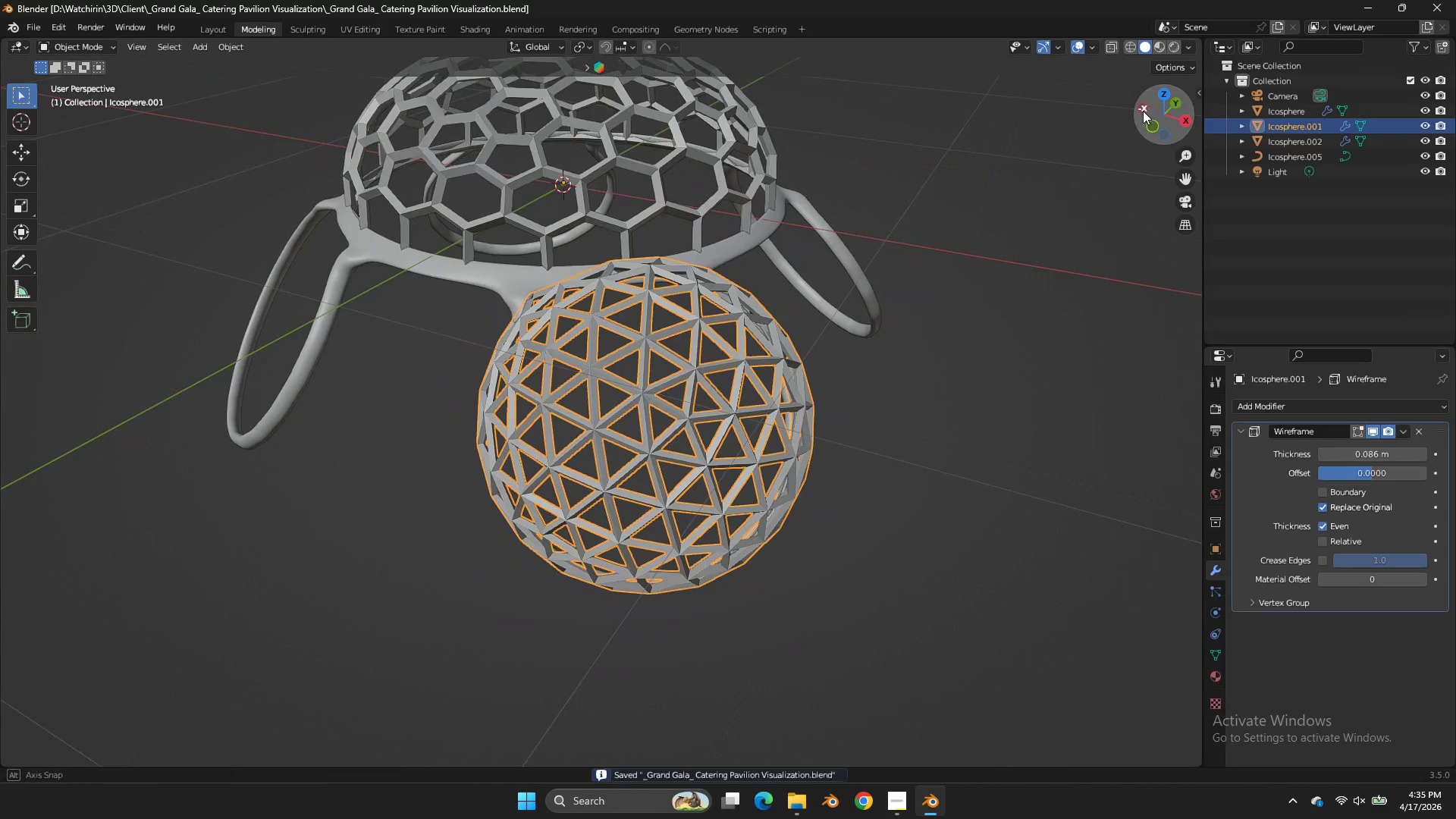 
left_click_drag(start_coordinate=[1147, 110], to_coordinate=[11, 108])
 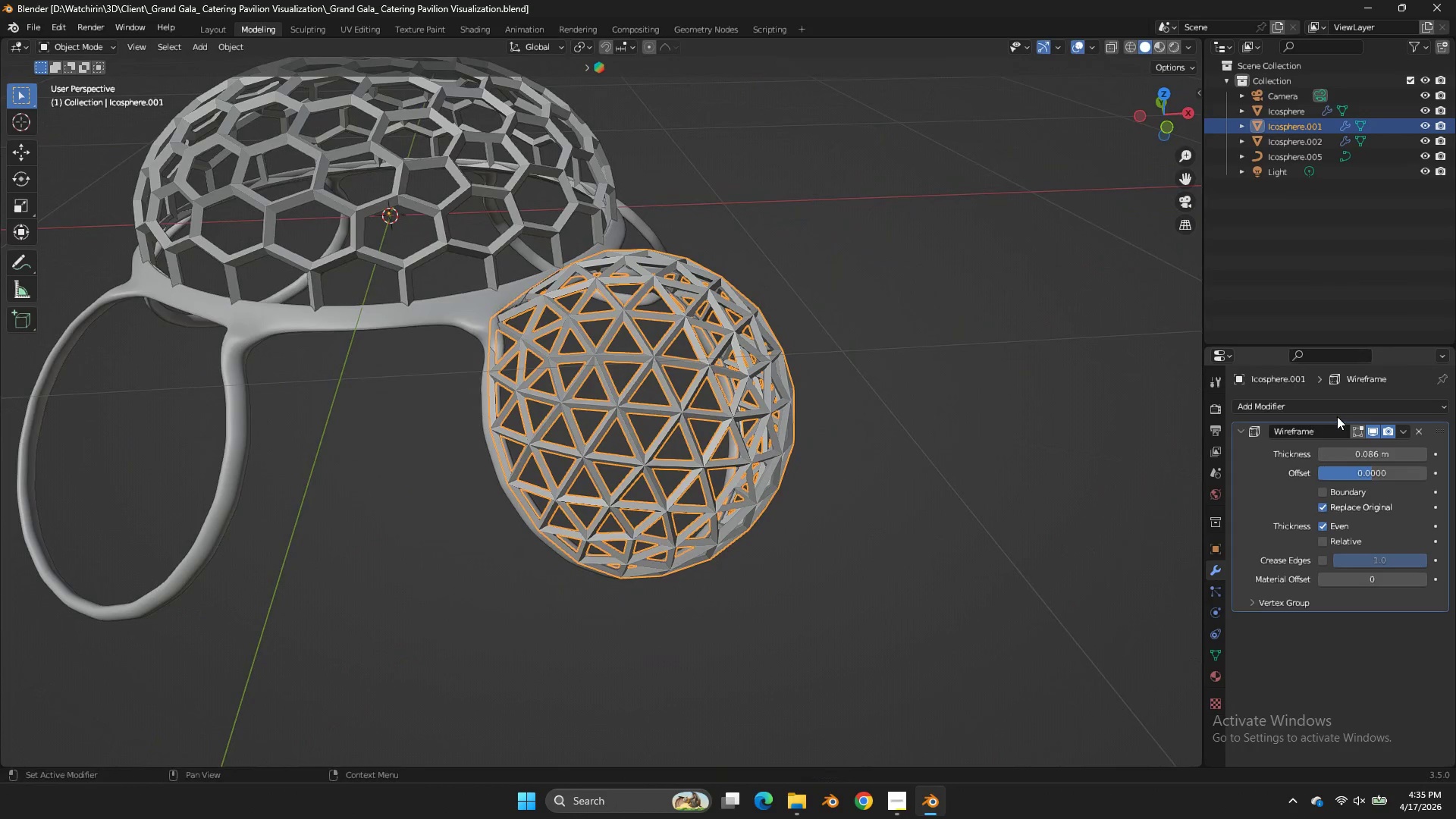 
double_click([1335, 412])
 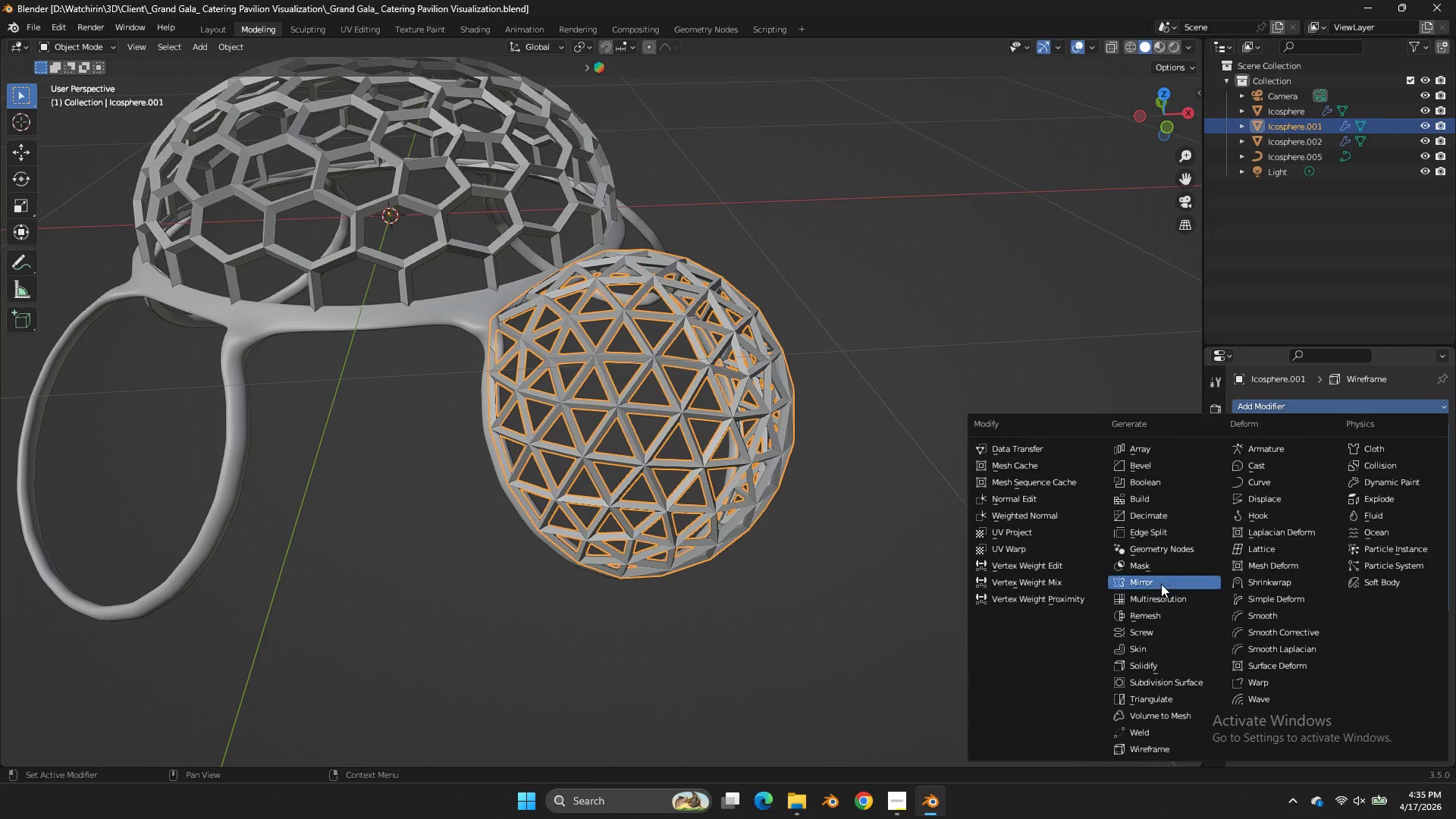 
double_click([1014, 388])
 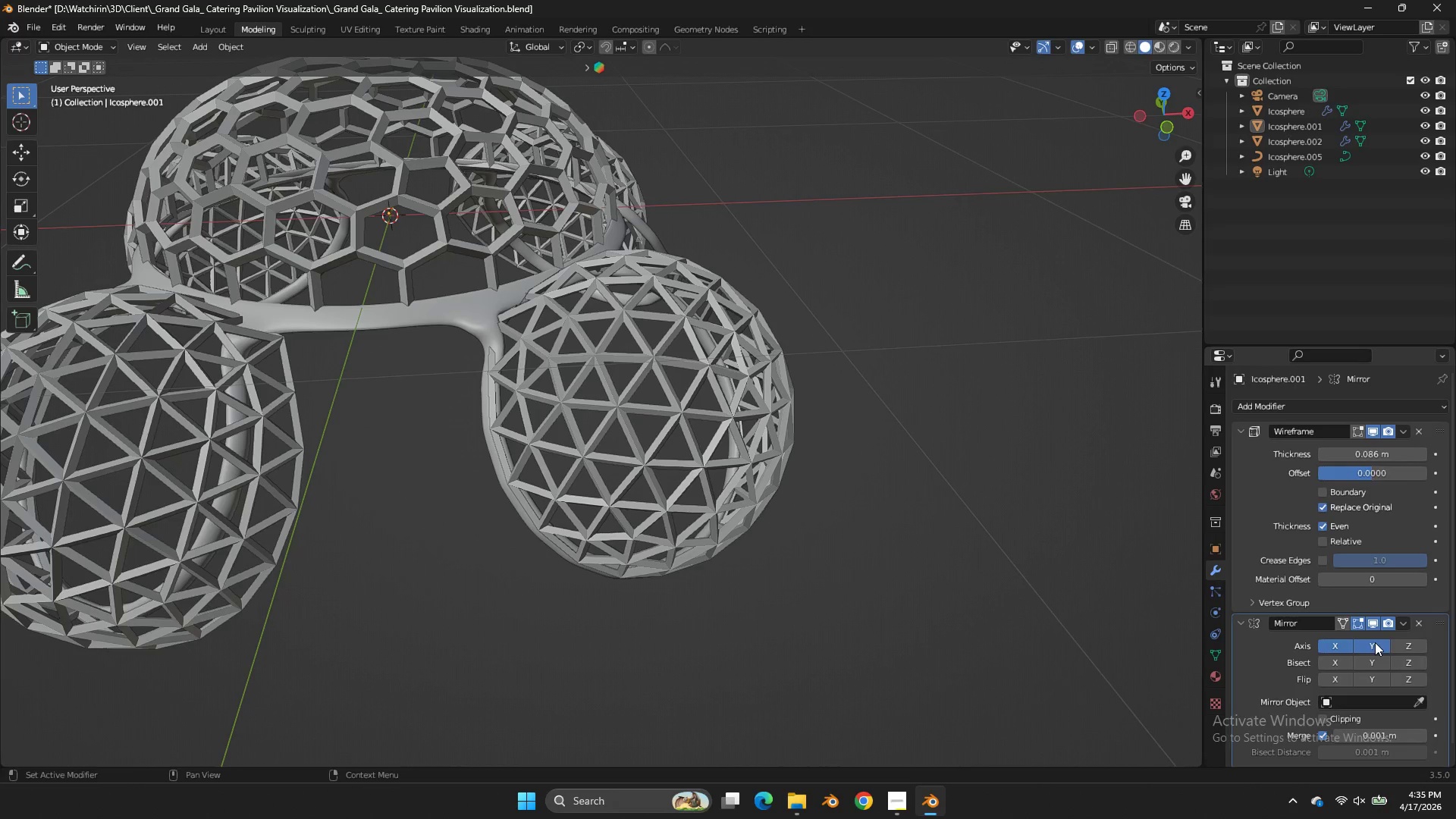 
double_click([896, 327])
 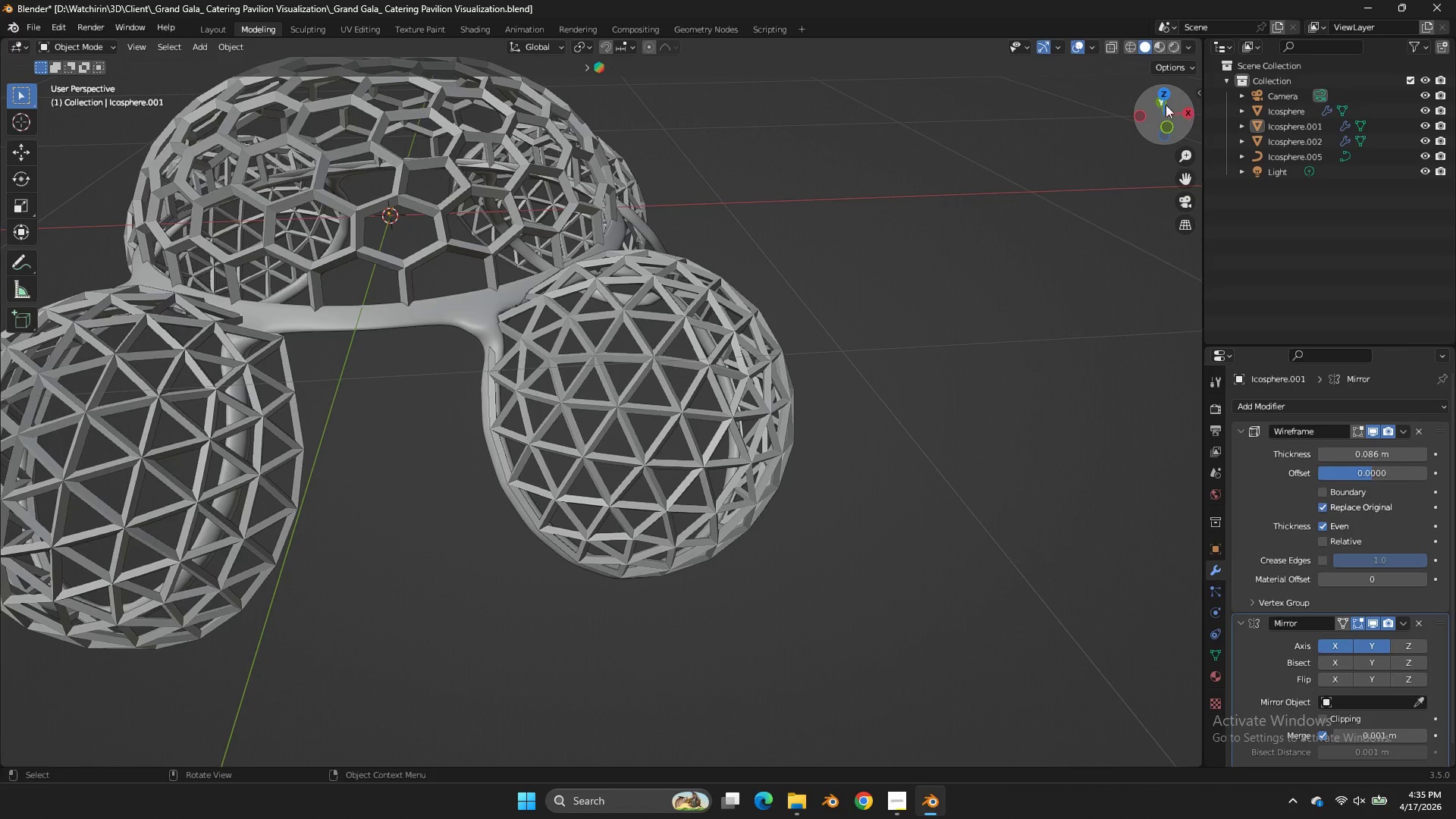 
left_click([1166, 89])
 